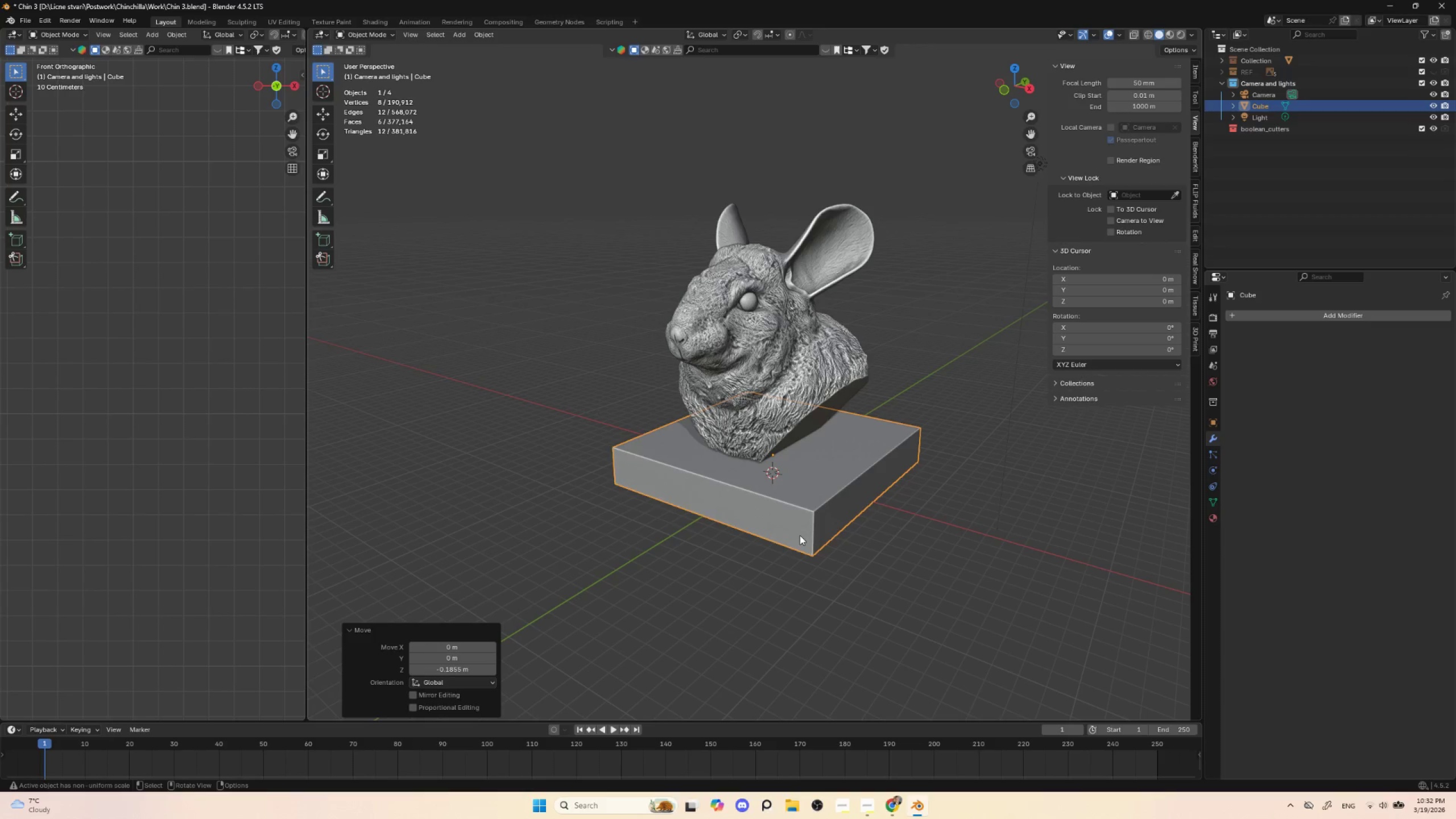 
left_click([800, 533])
 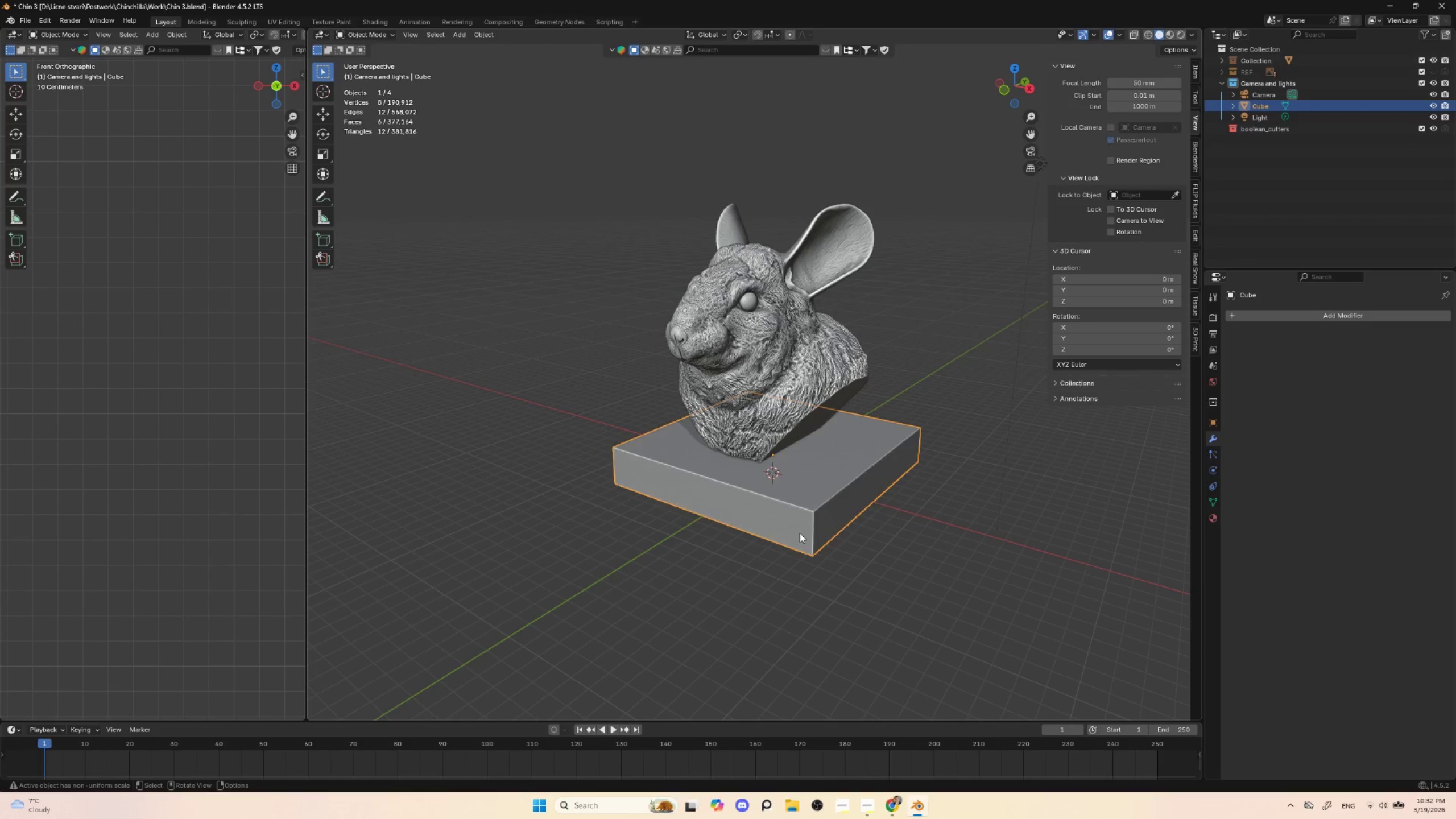 
key(Tab)
 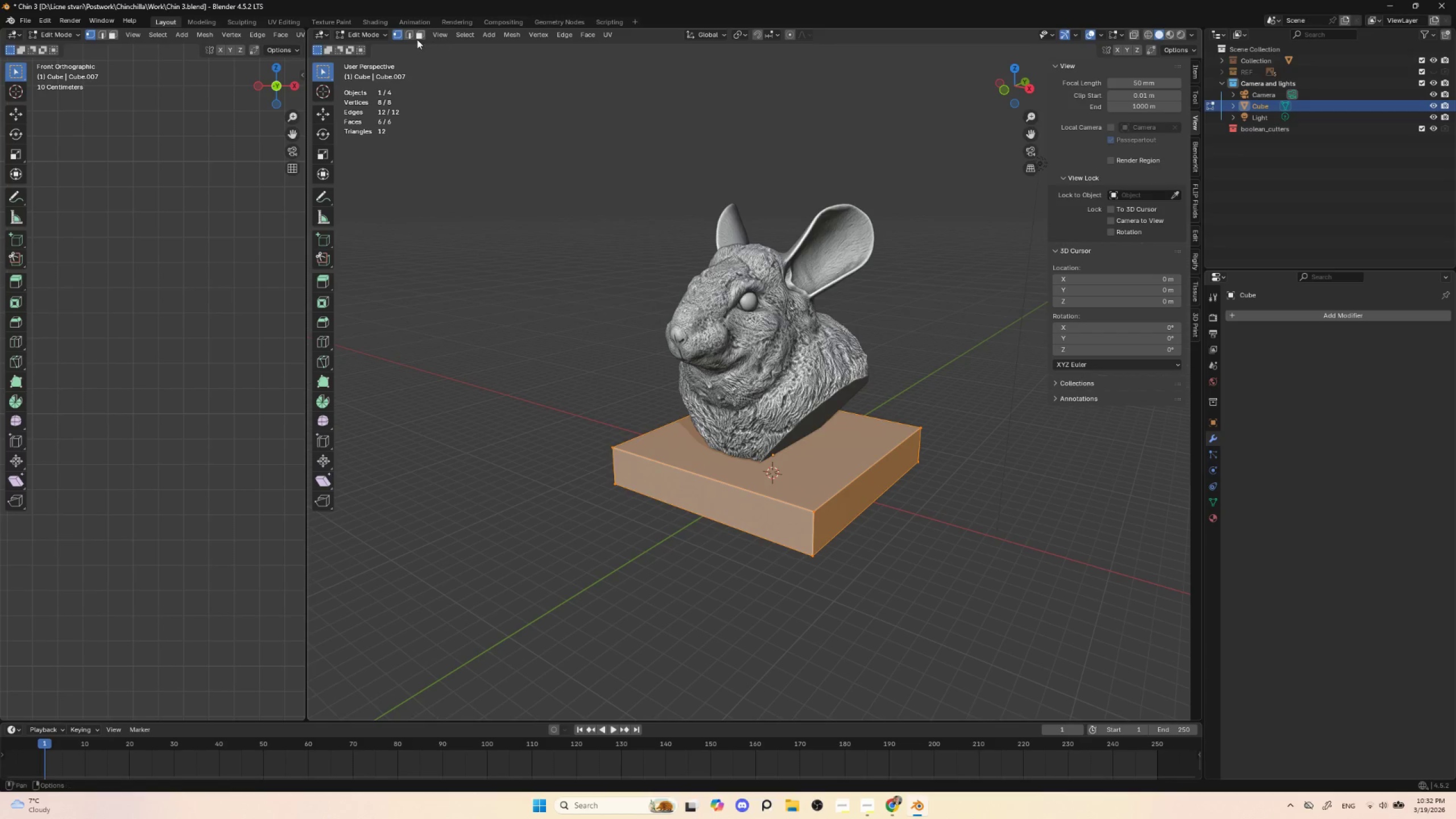 
left_click([420, 35])
 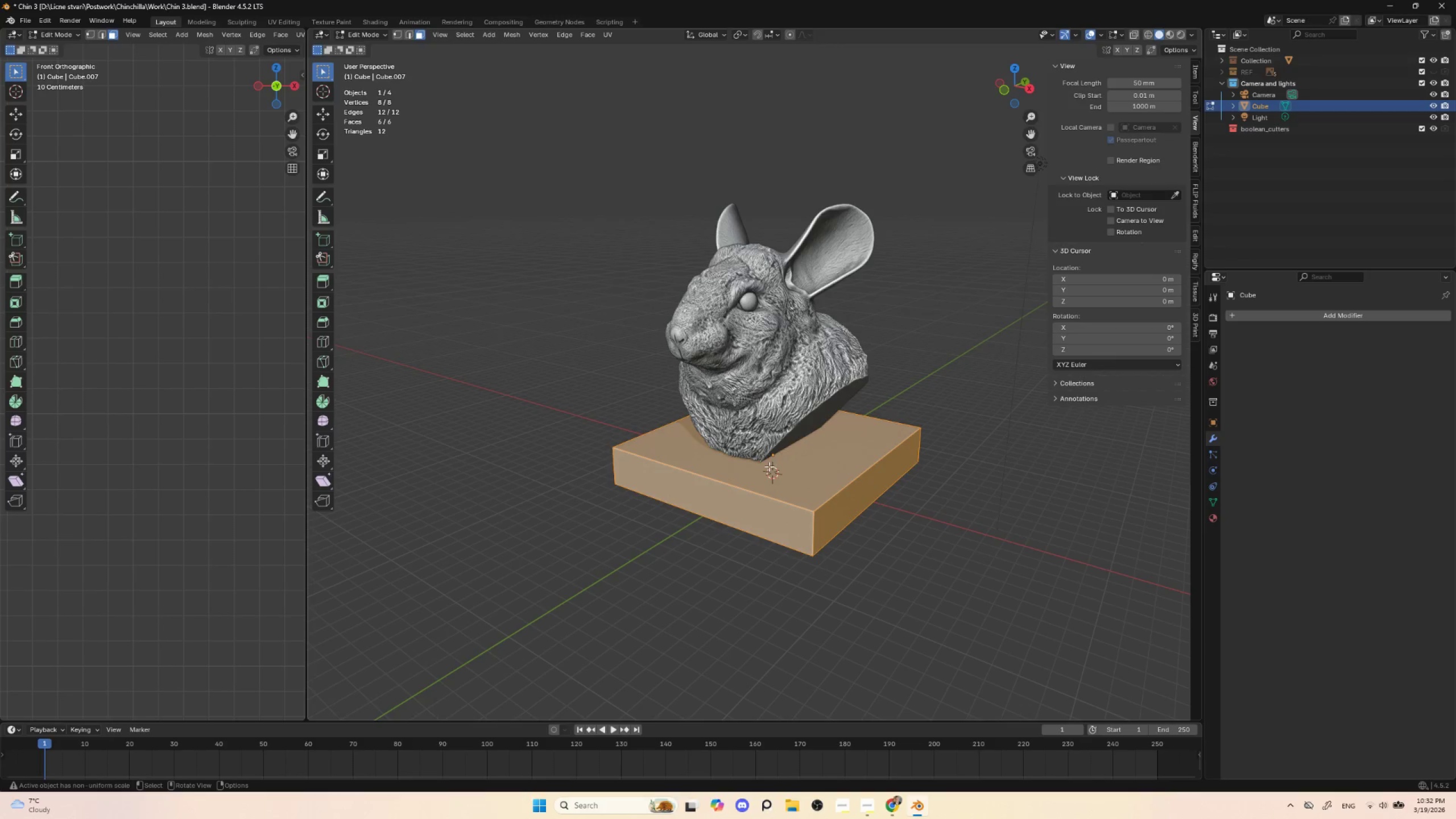 
left_click([777, 463])
 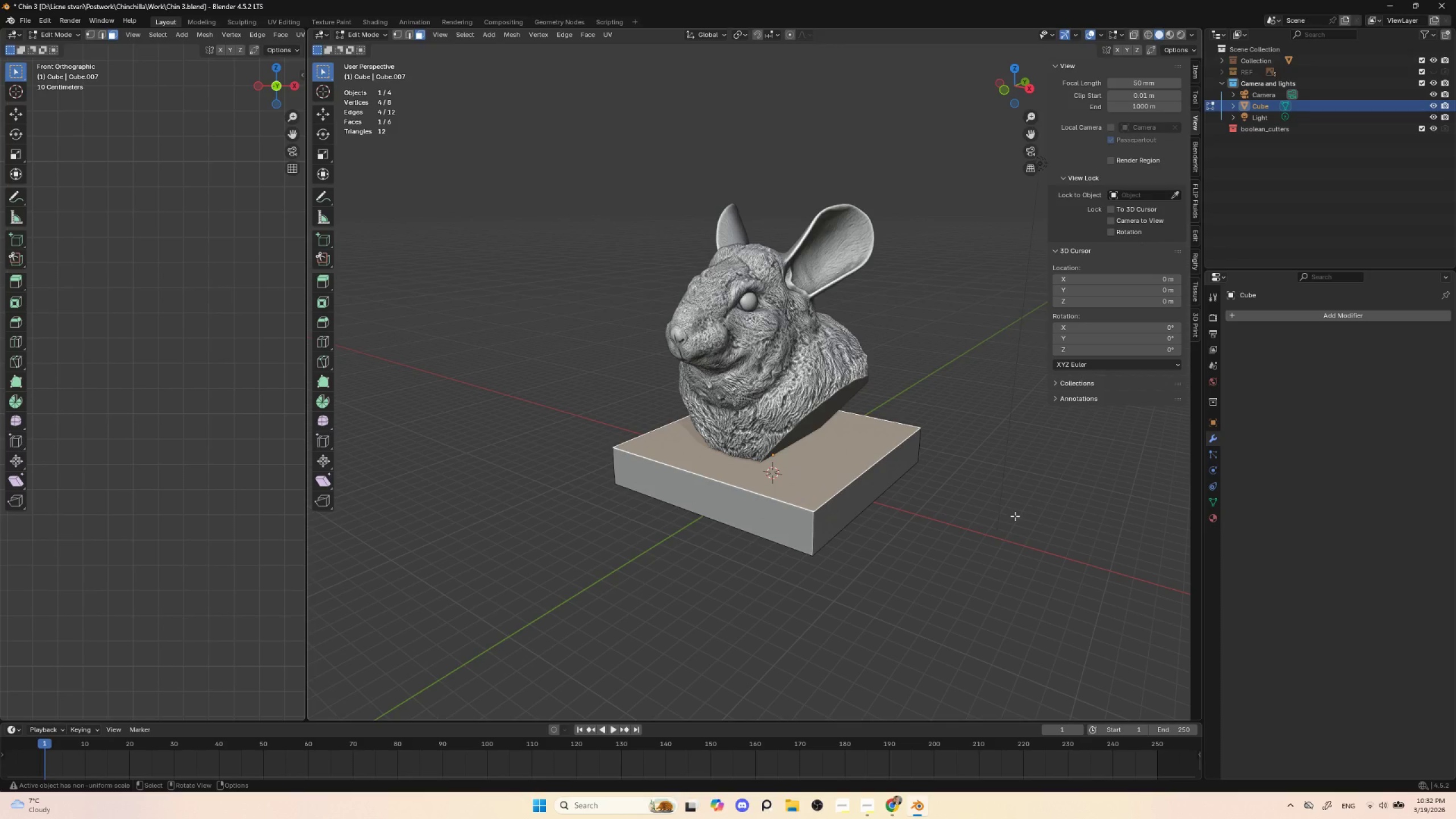 
key(S)
 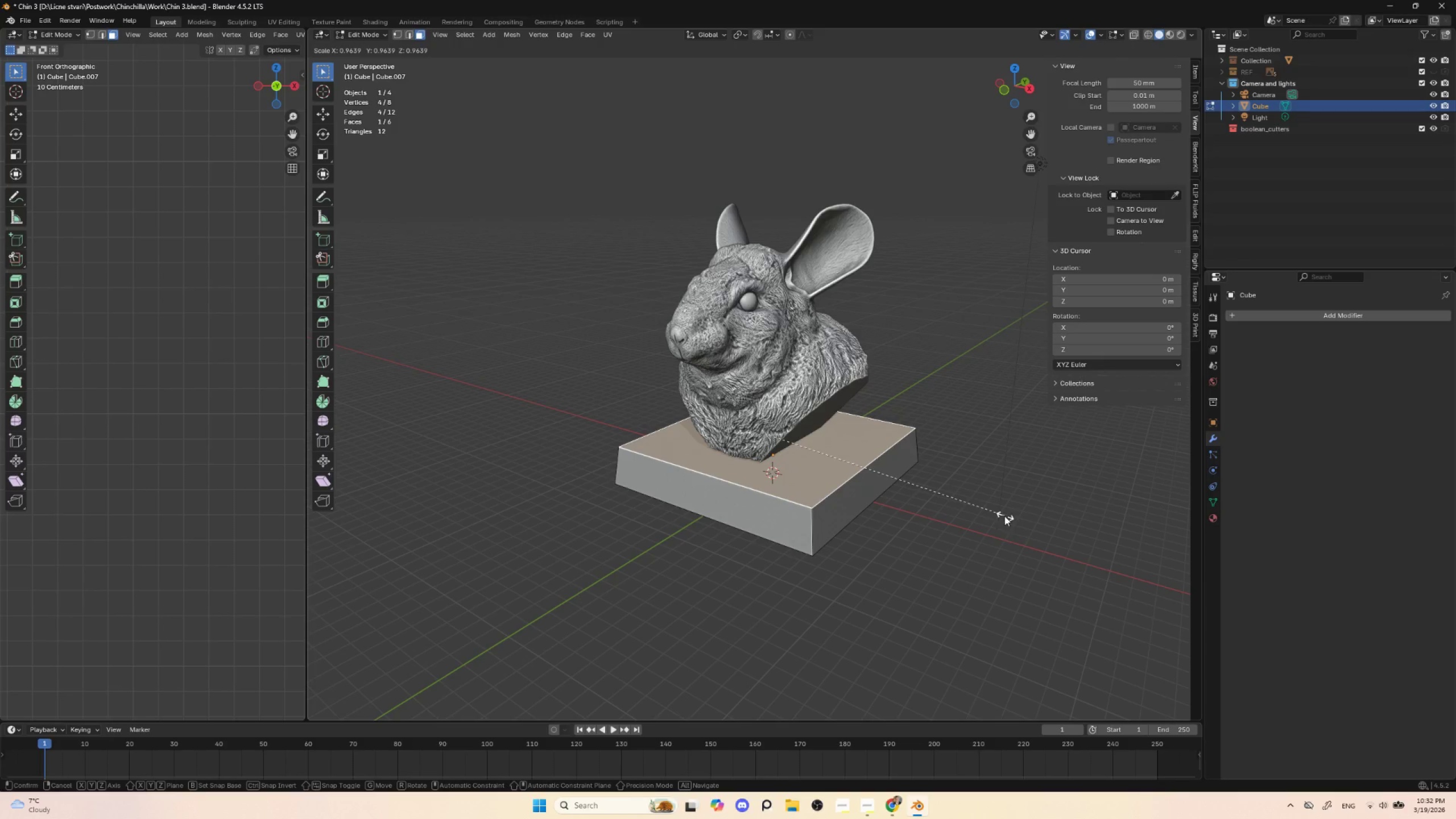 
left_click([1004, 516])
 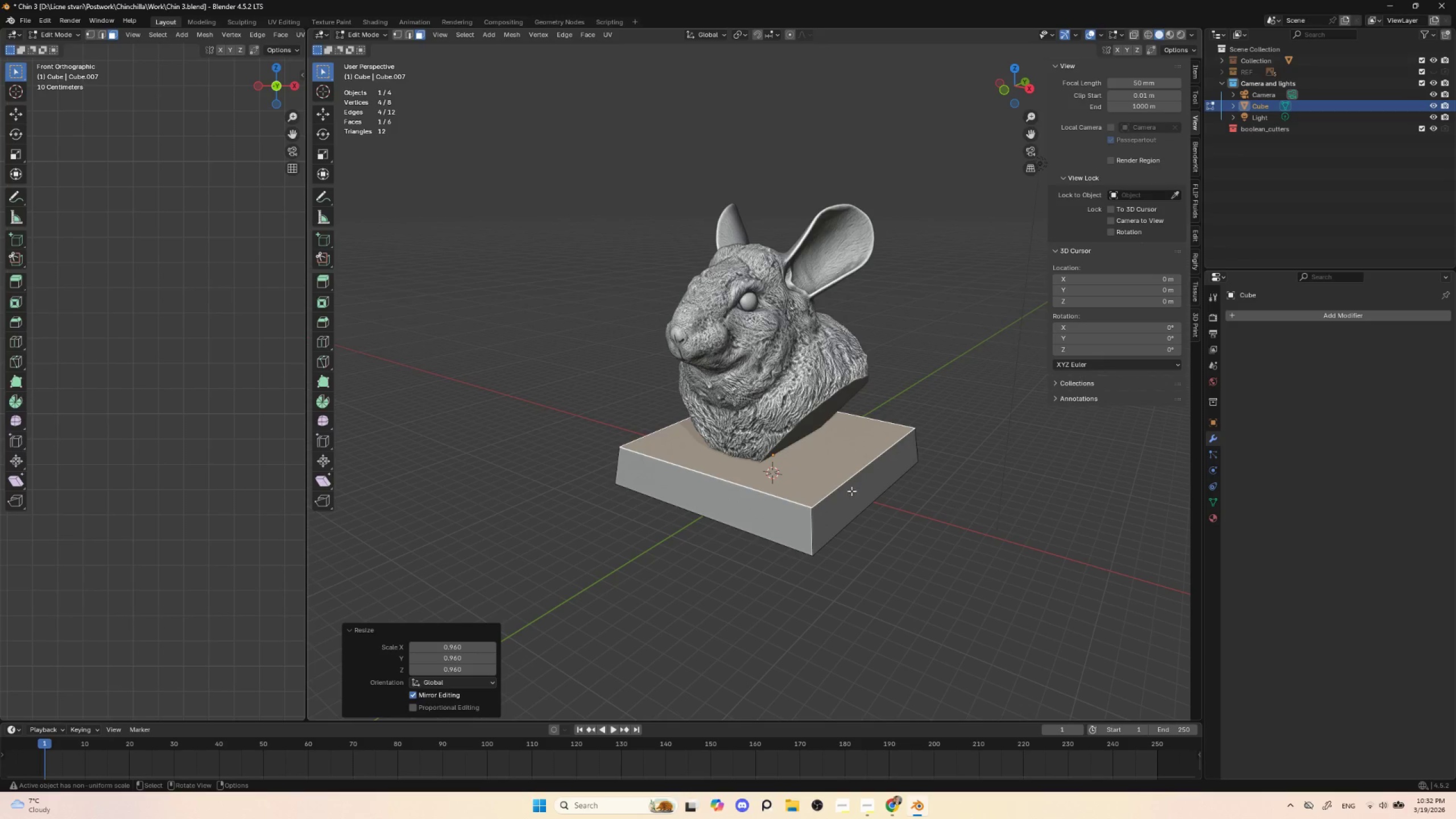 
key(Tab)
 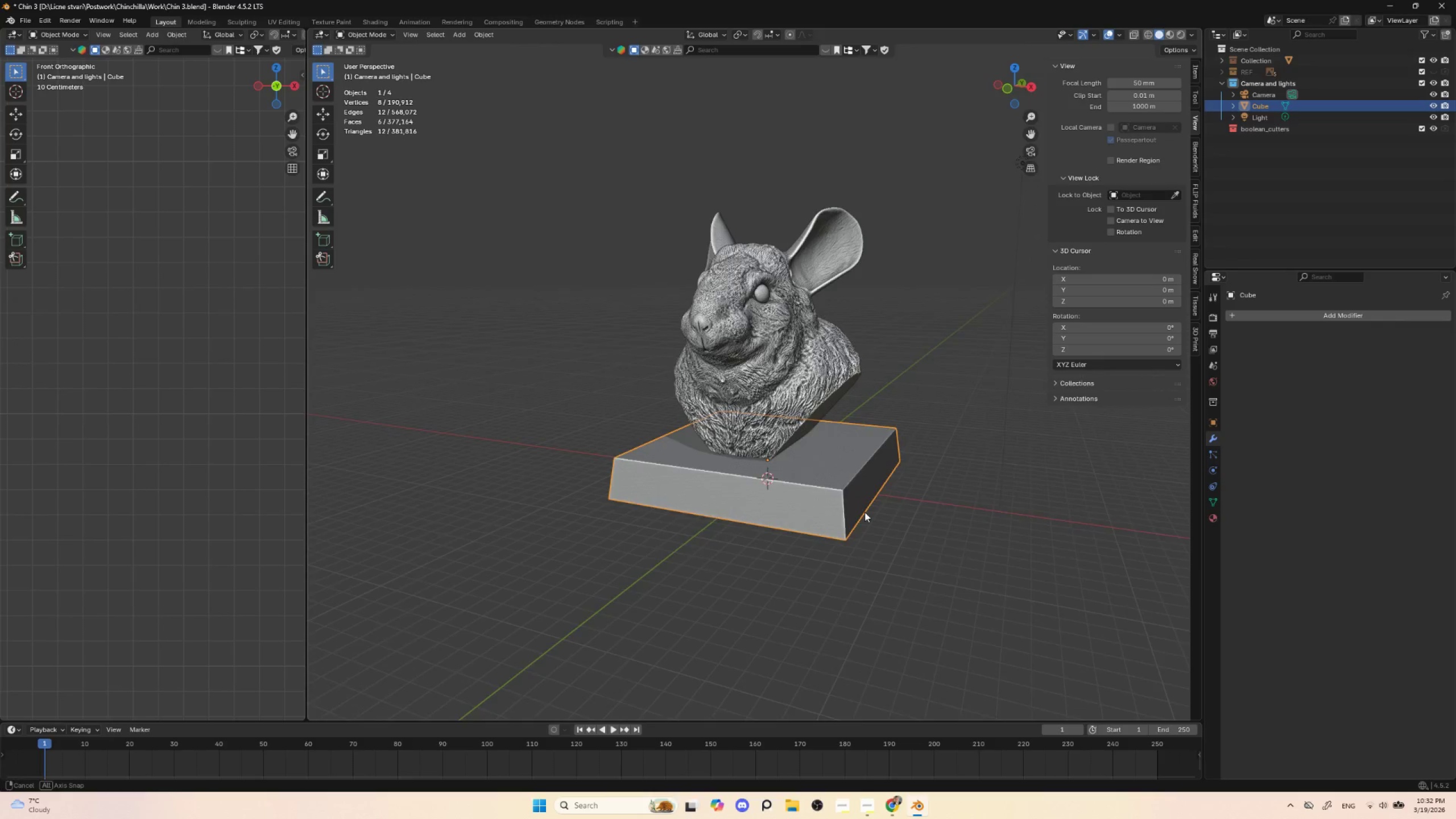 
scroll: coordinate [861, 522], scroll_direction: up, amount: 2.0
 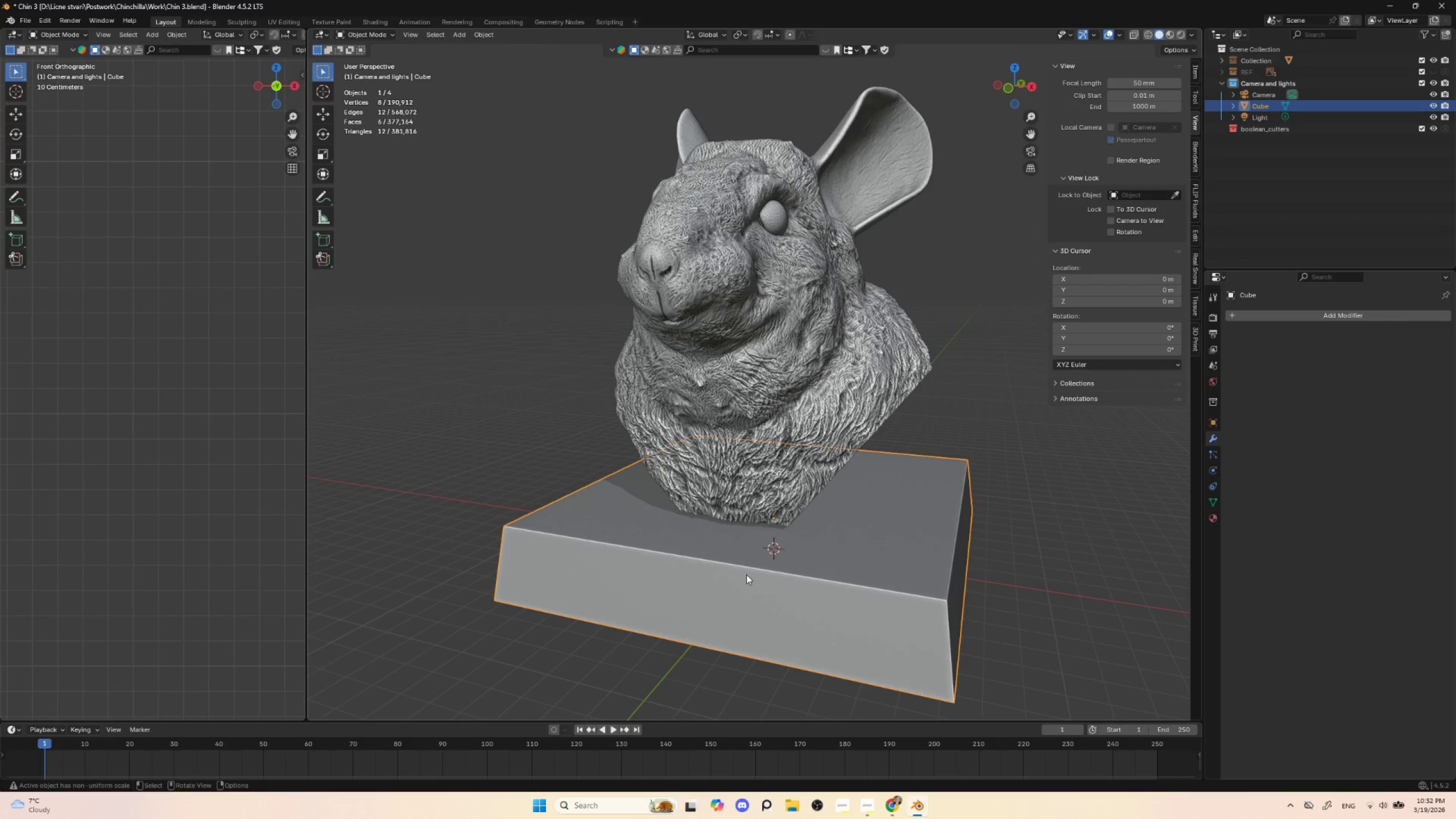 
left_click([746, 574])
 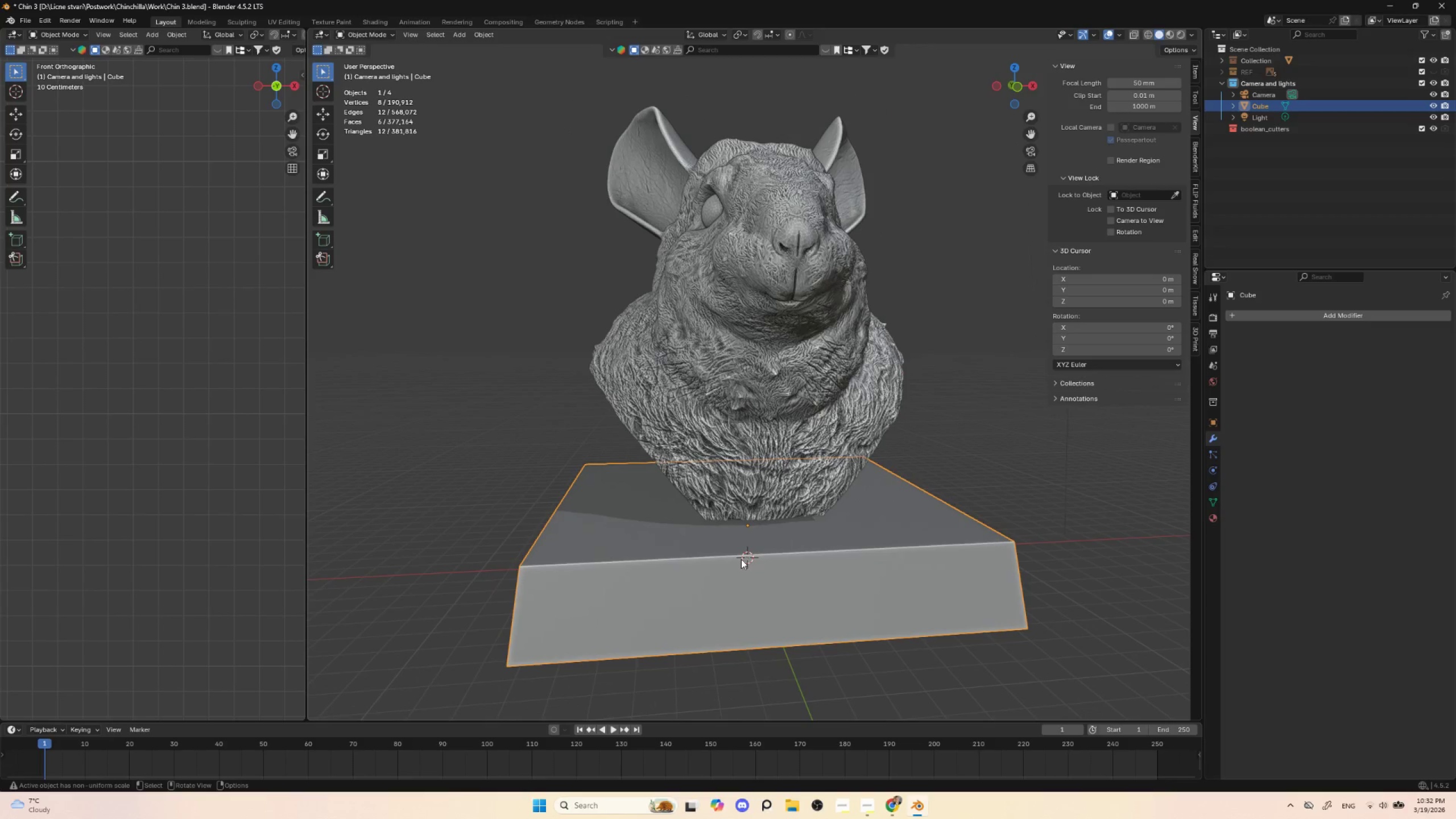 
key(Tab)
 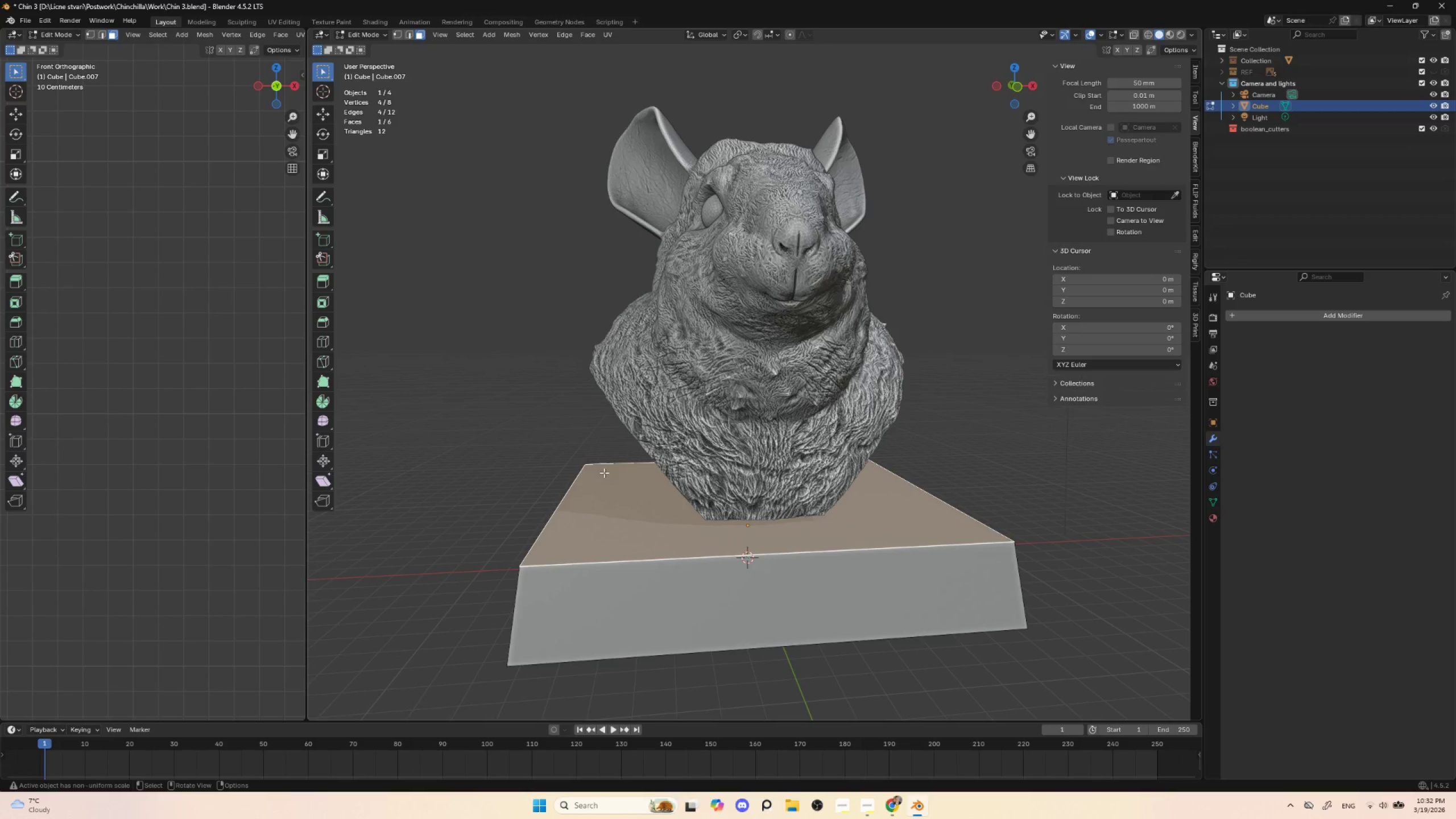 
key(Tab)
 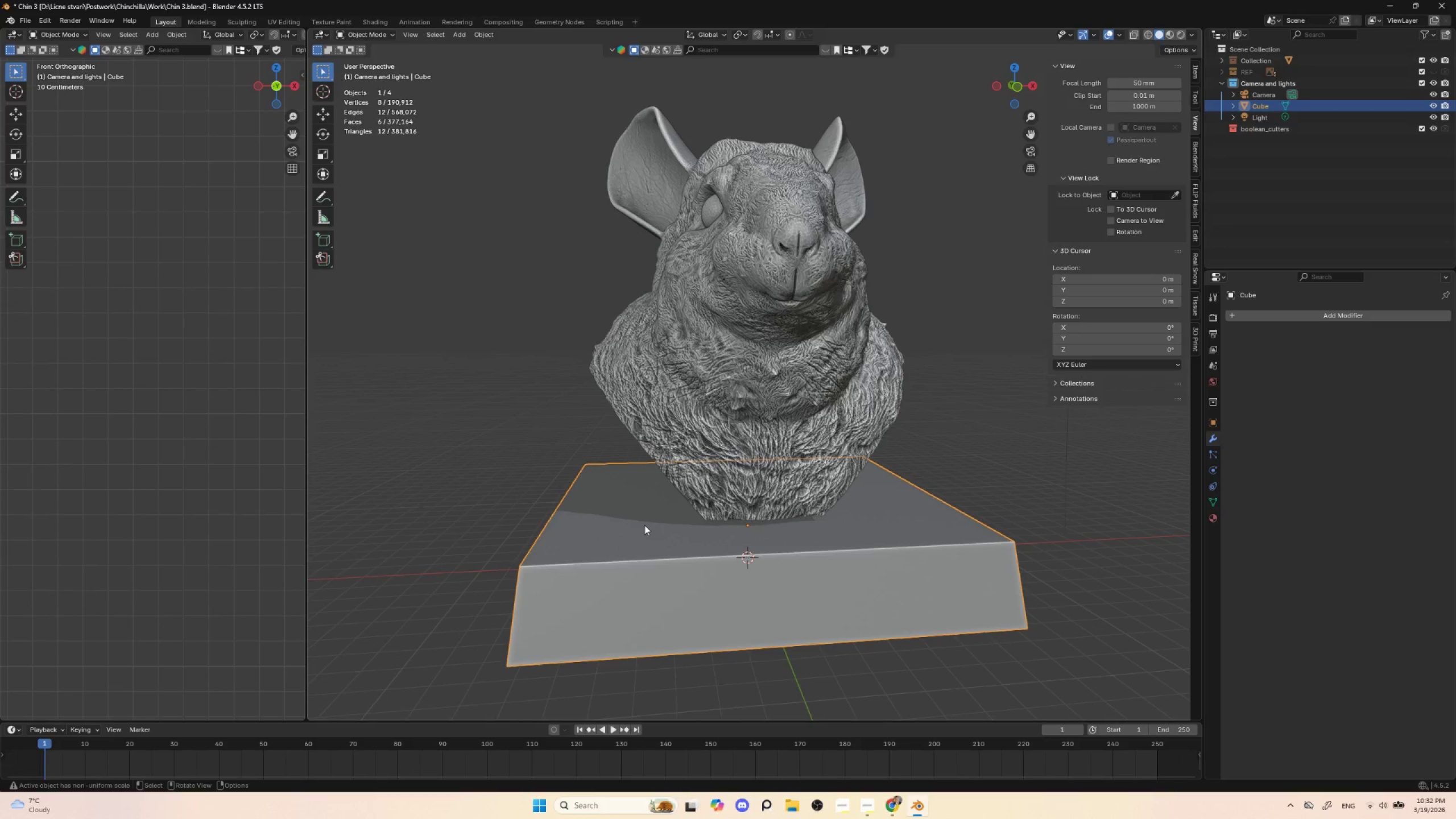 
key(Control+A)
 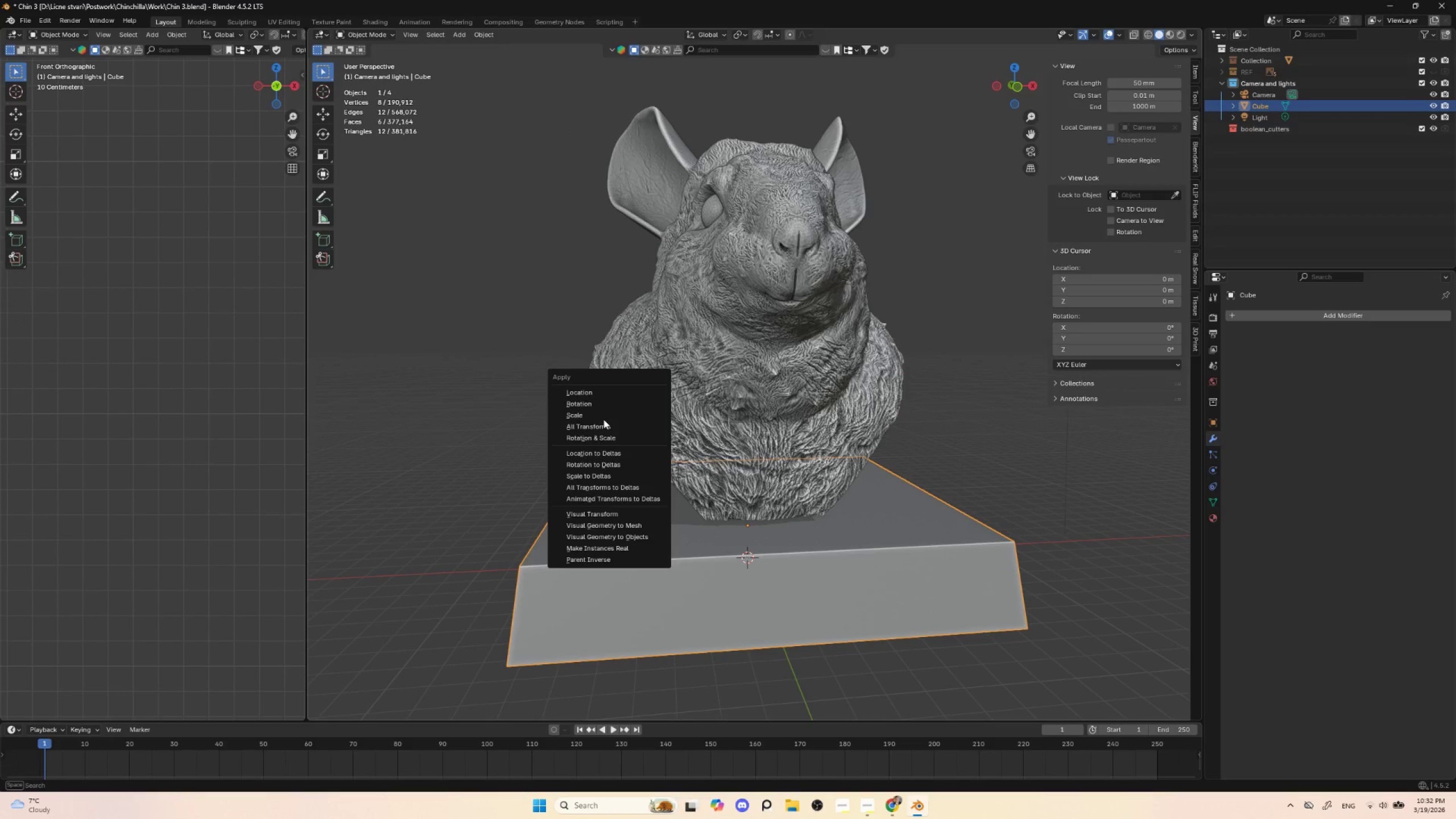 
left_click([603, 417])
 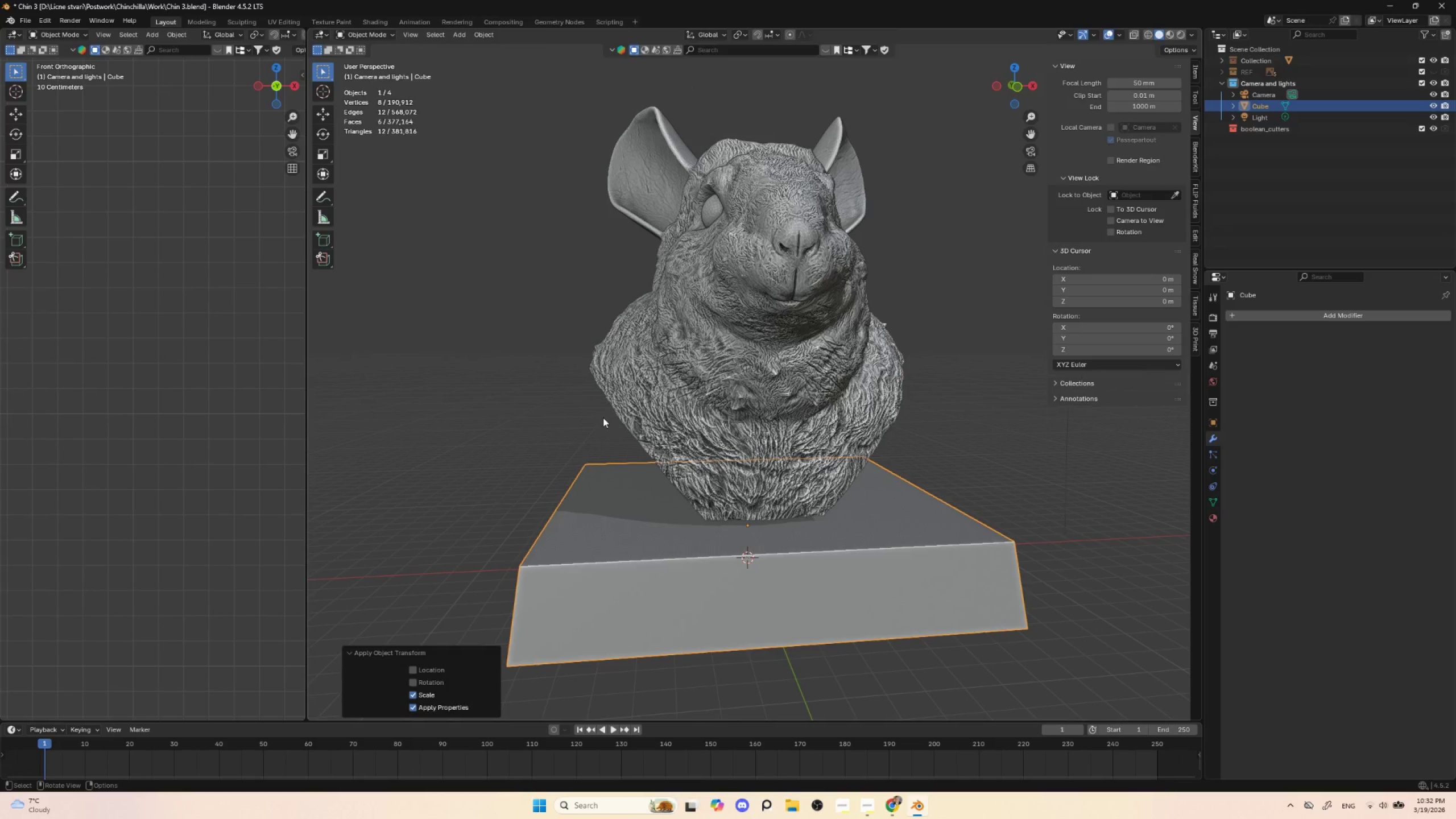 
key(Tab)
 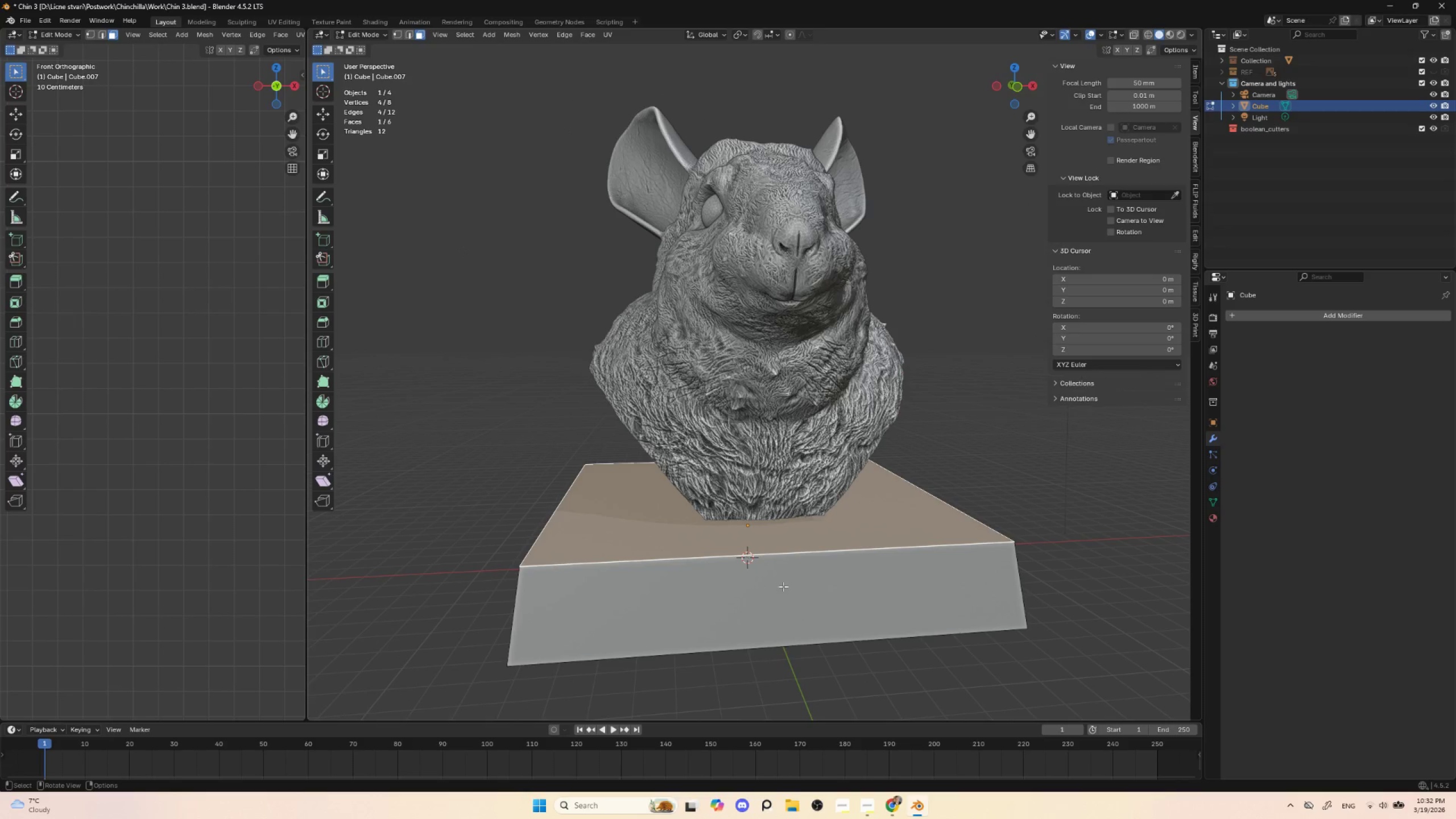 
key(Control+B)
 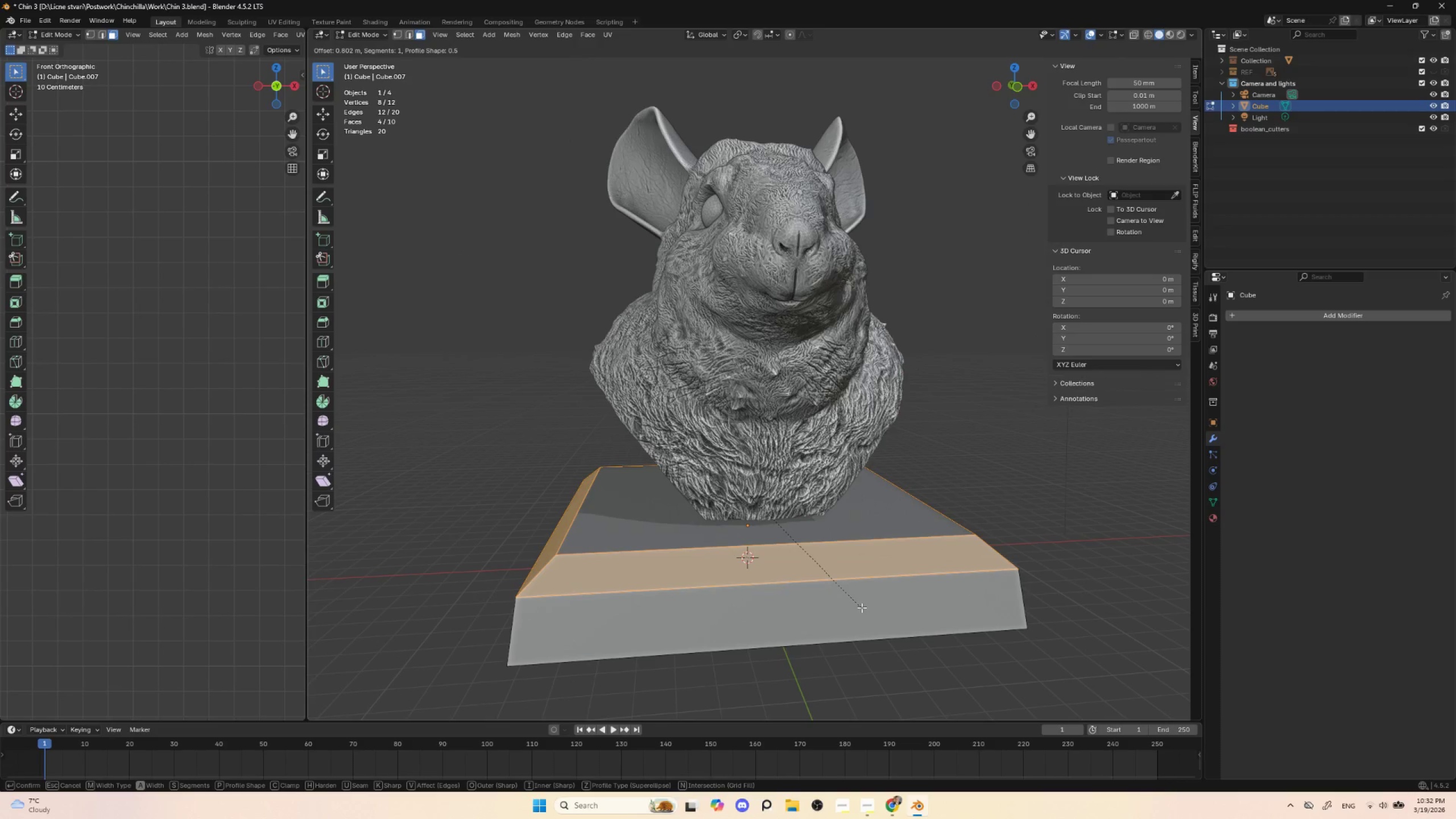 
scroll: coordinate [872, 610], scroll_direction: up, amount: 16.0
 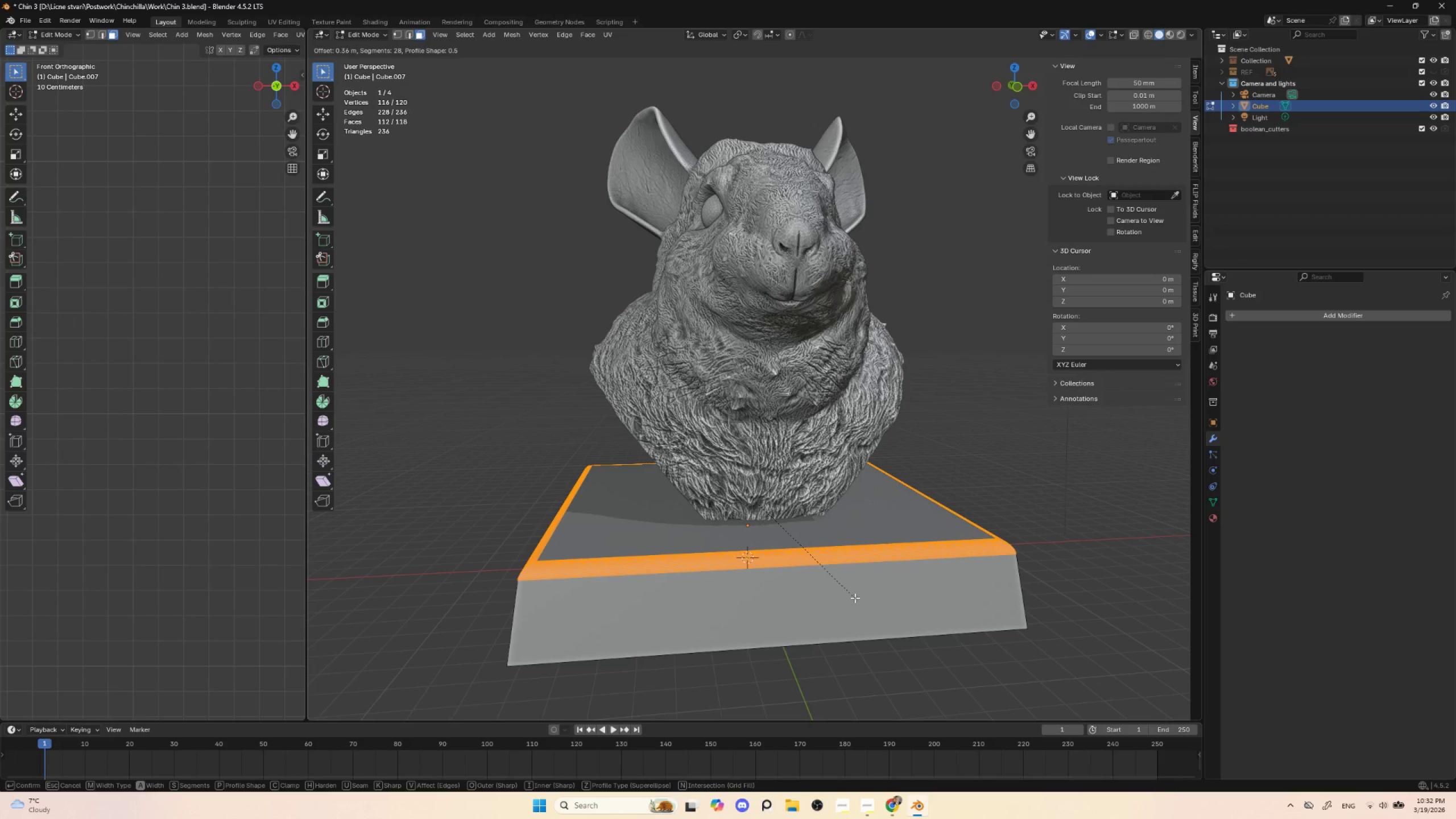 
left_click([855, 598])
 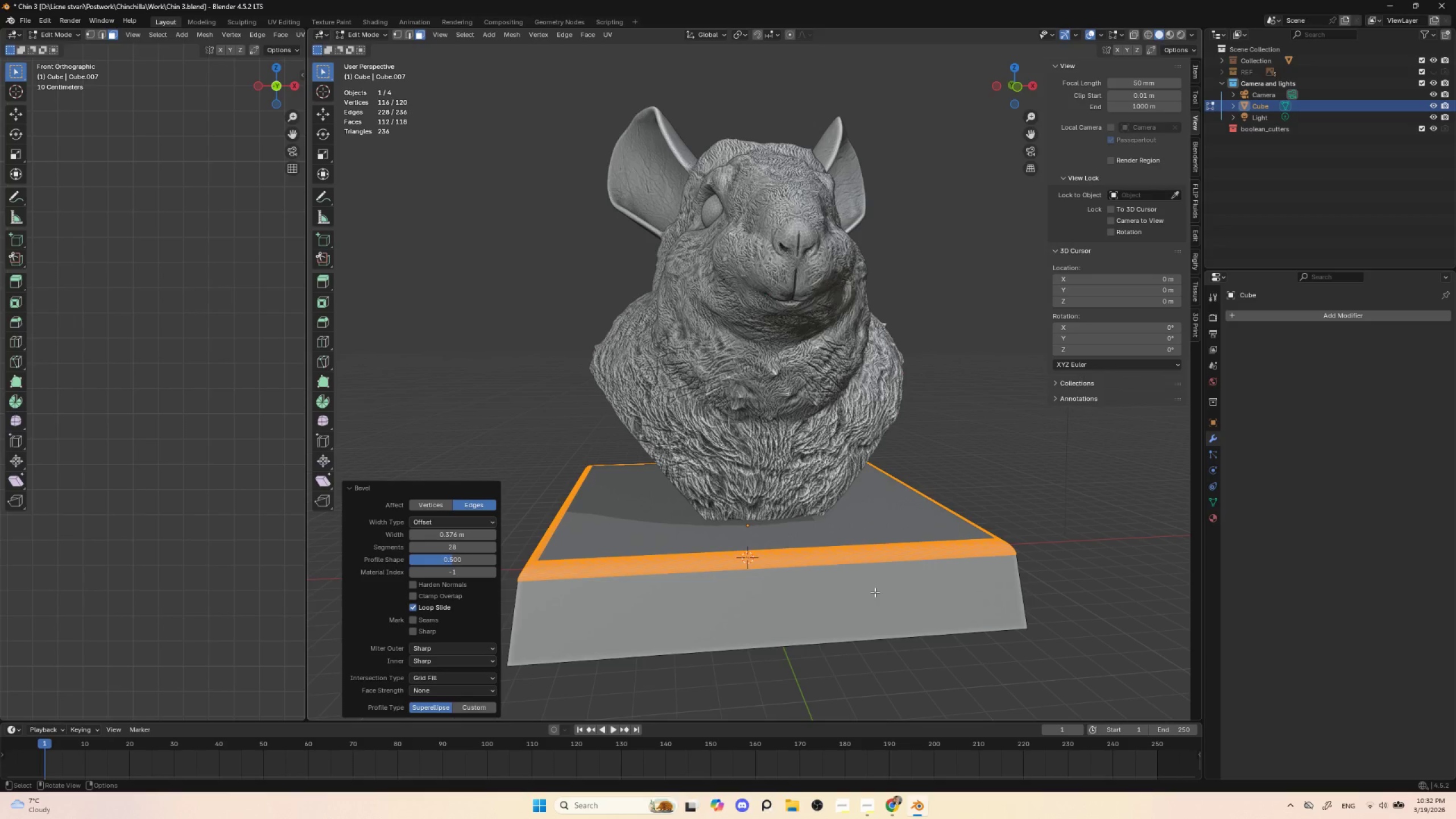 
key(Tab)
 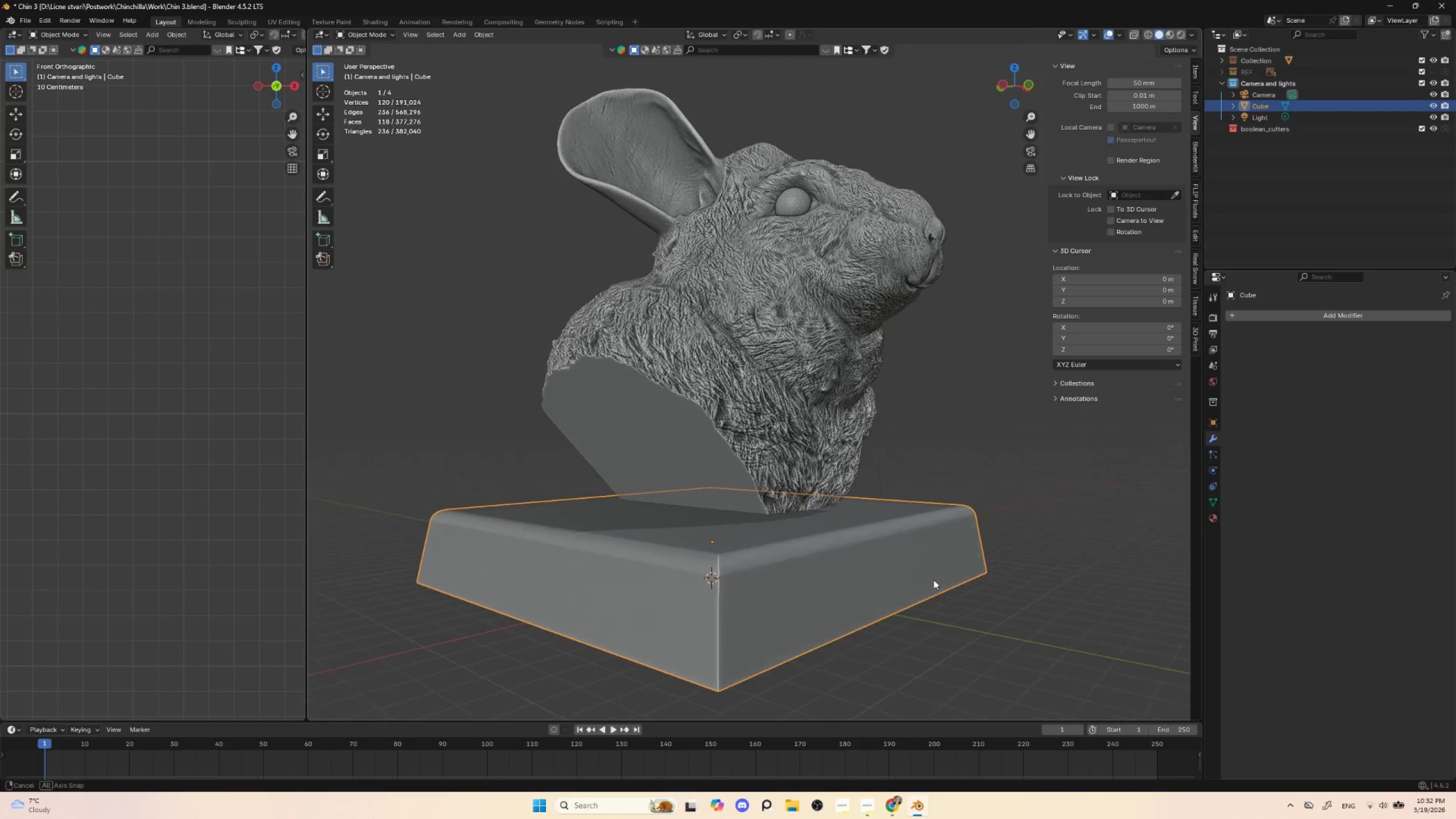 
key(Tab)
 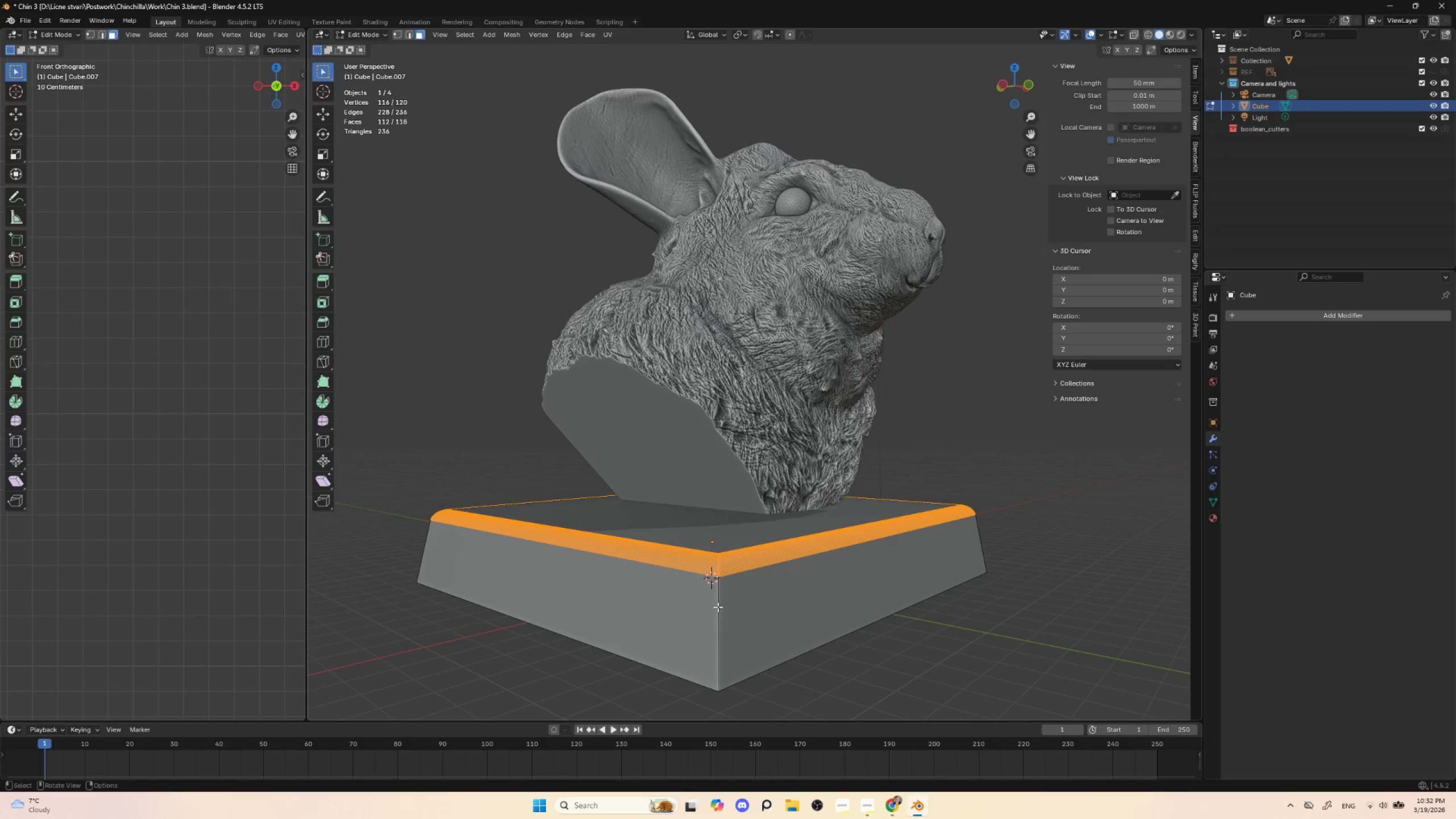 
hold_key(key=AltLeft, duration=0.7)
left_click([716, 608])
 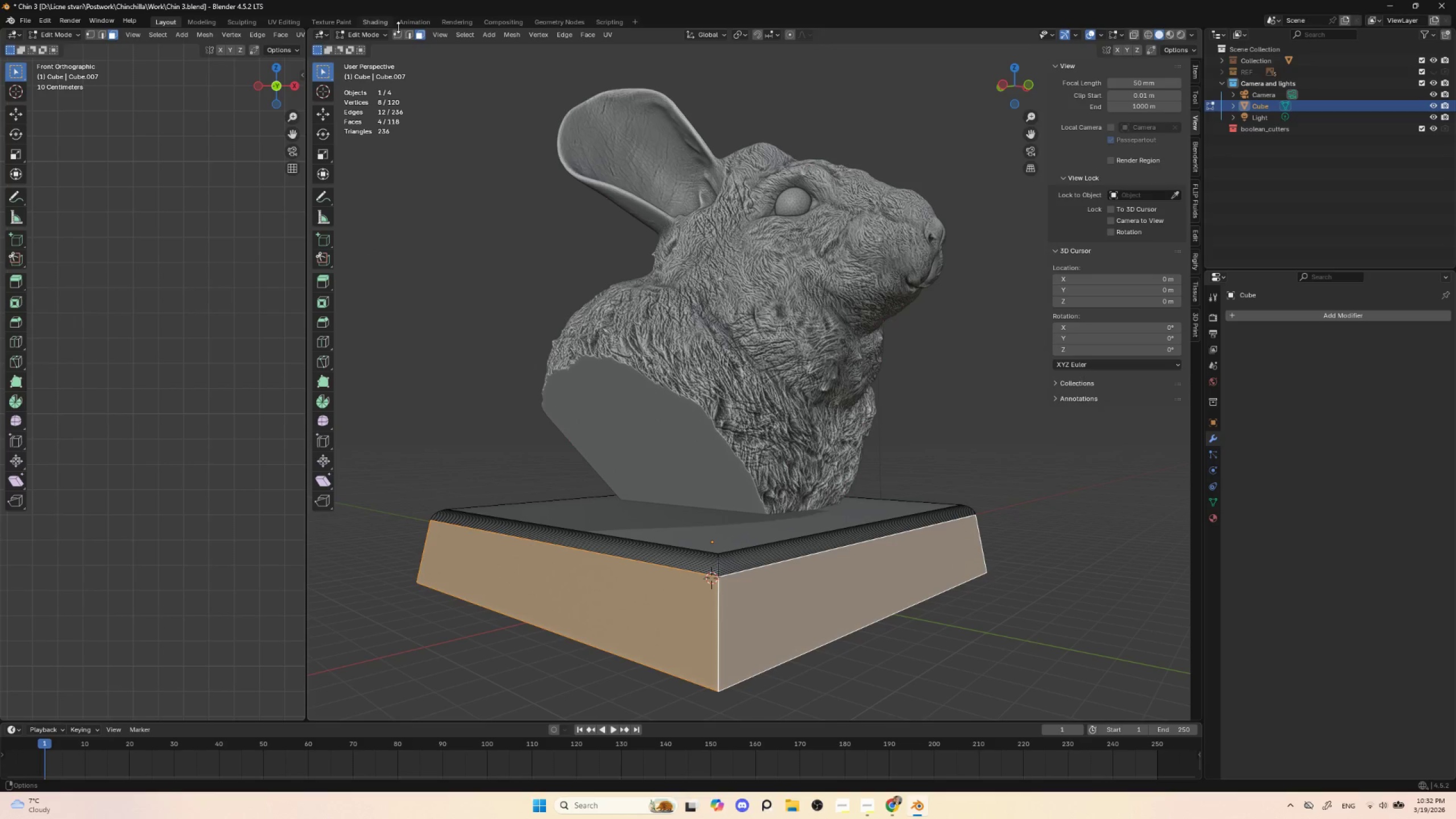 
left_click([407, 37])
 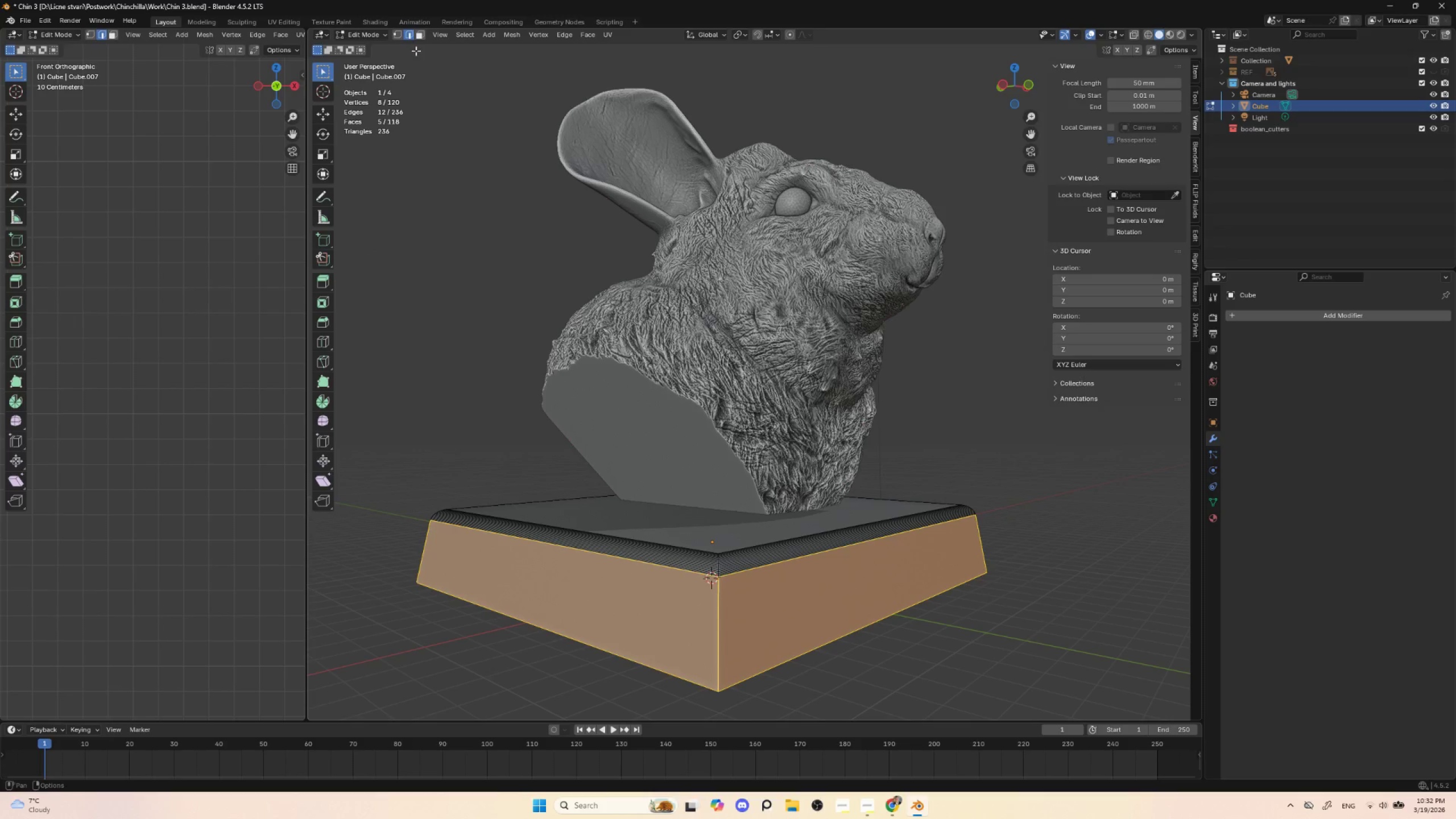 
hold_key(key=AltLeft, duration=1.01)
left_click([719, 614])
 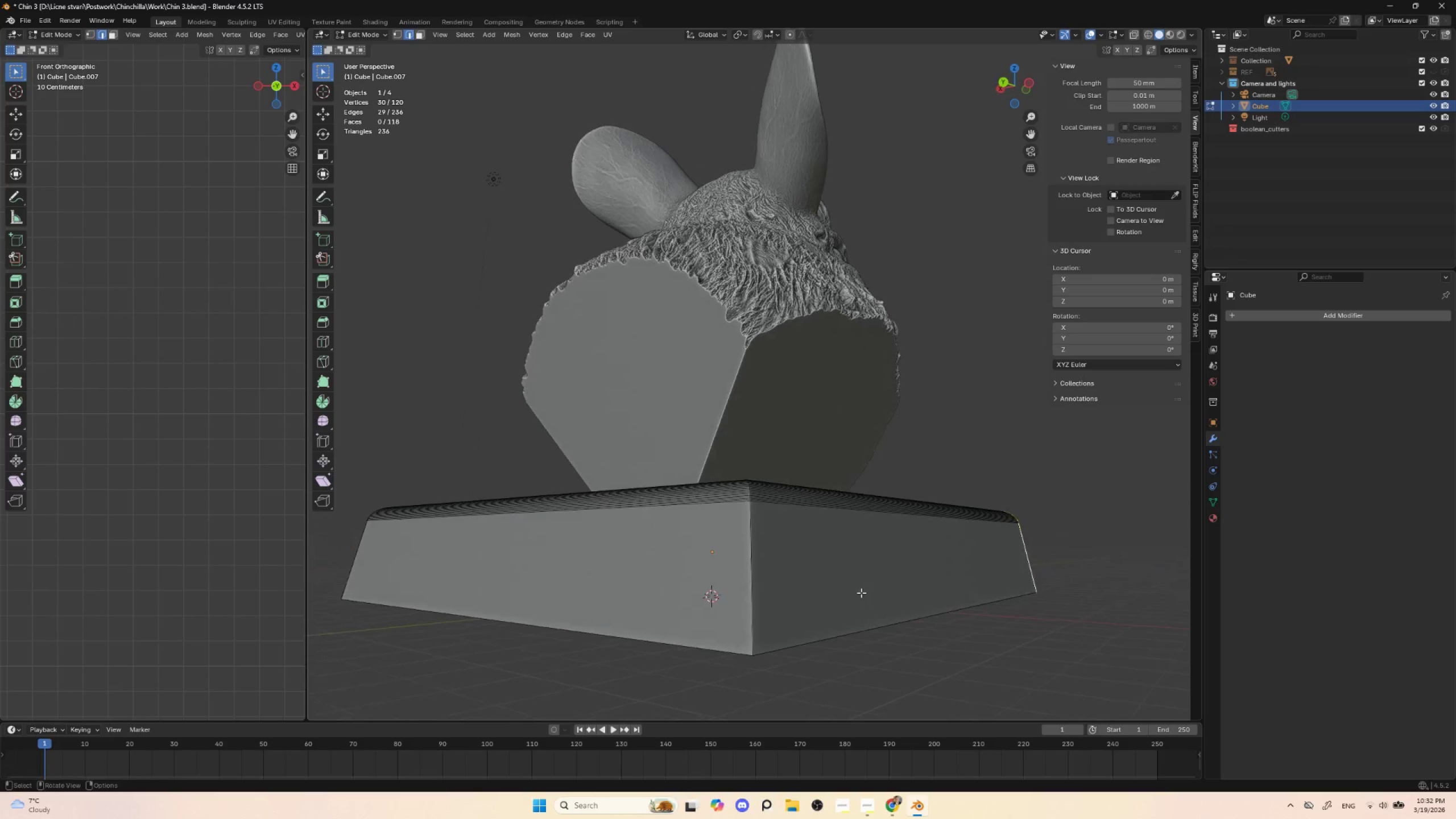 
hold_key(key=AltLeft, duration=0.66)
hold_key(key=ShiftLeft, duration=0.64)
left_click([755, 574])
 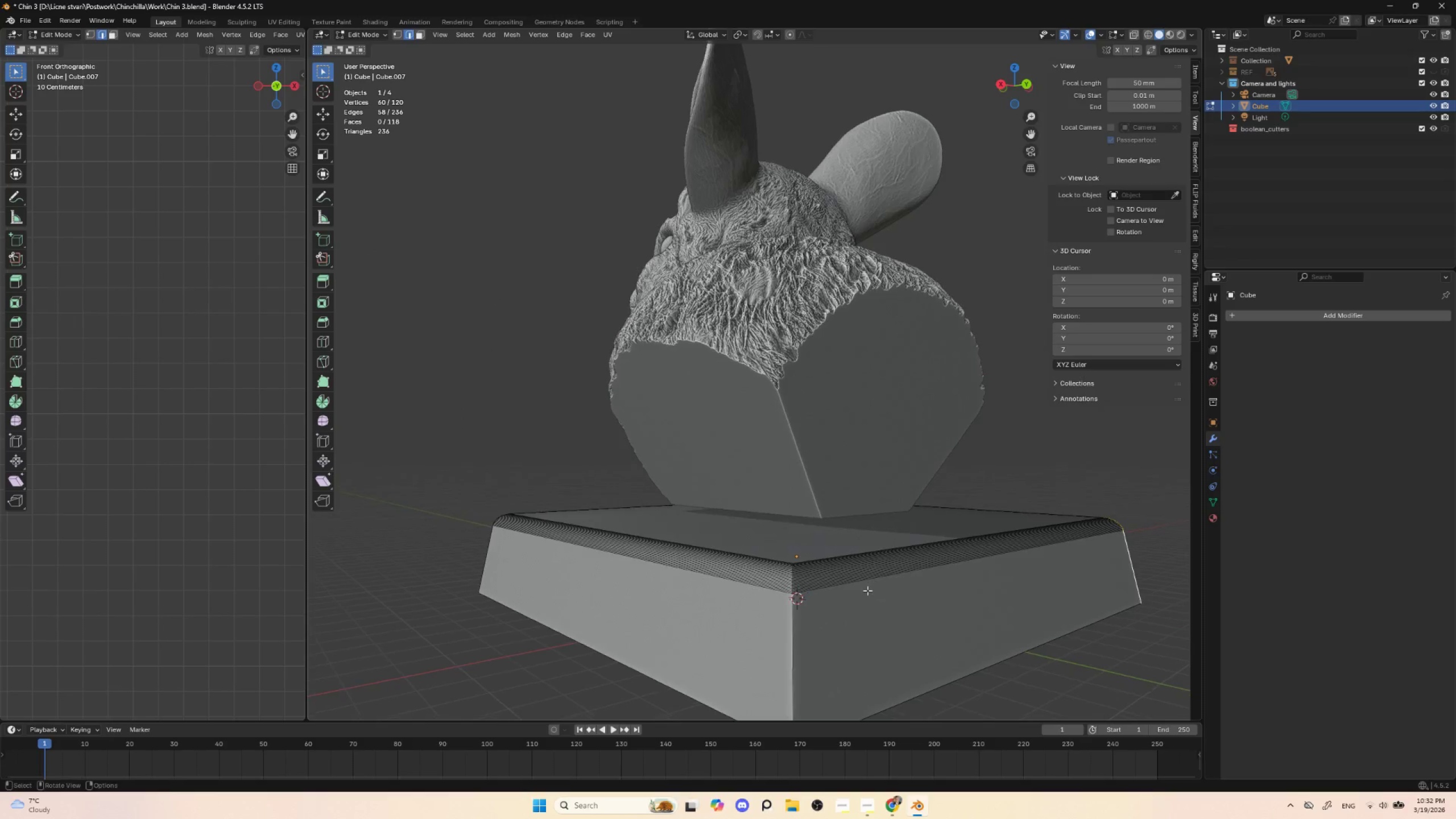 
hold_key(key=AltLeft, duration=0.62)
hold_key(key=ShiftLeft, duration=0.62)
left_click([789, 634])
 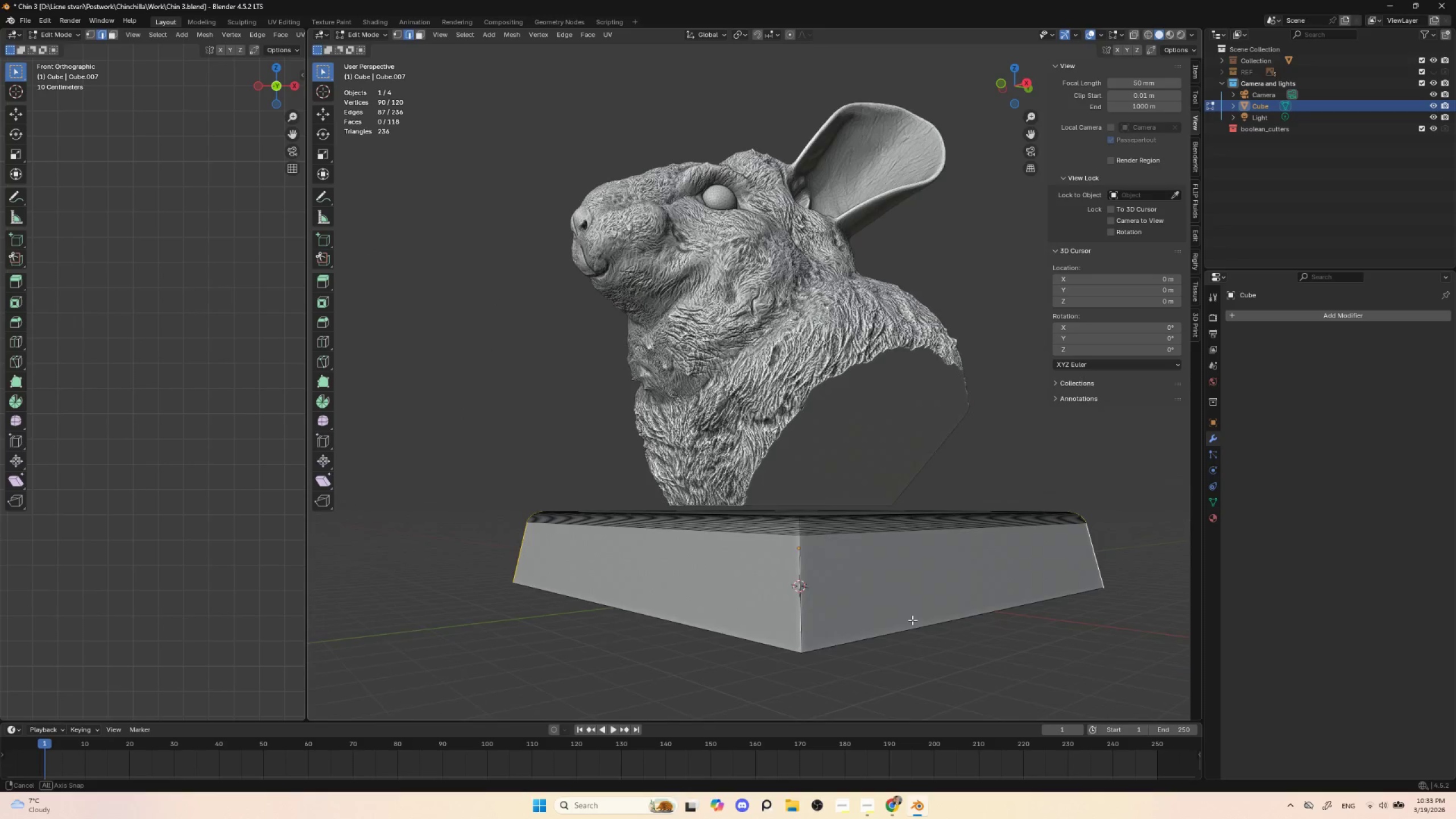 
hold_key(key=AltLeft, duration=0.58)
hold_key(key=ShiftLeft, duration=0.58)
left_click([806, 580])
 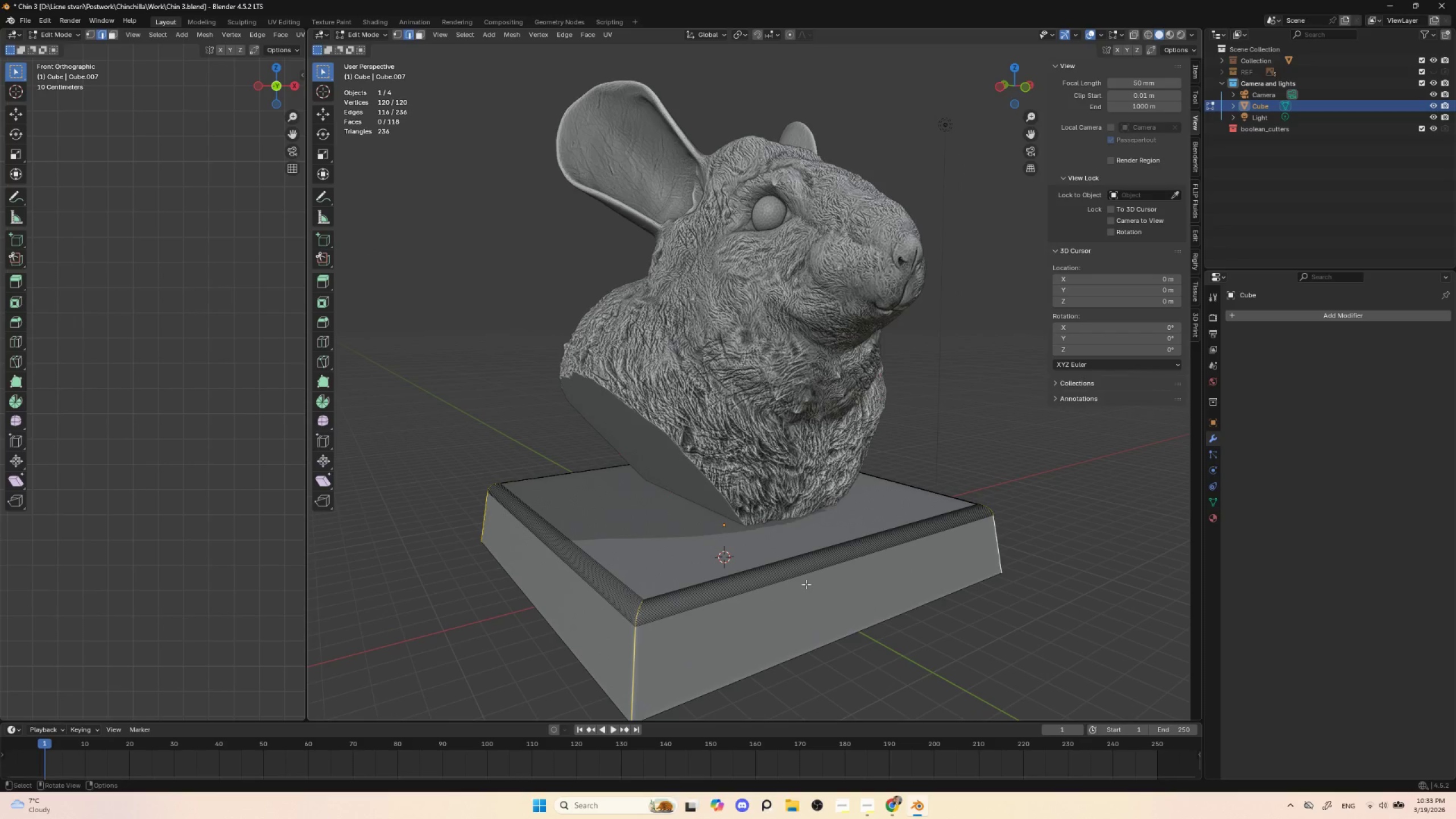 
key(Control+B)
 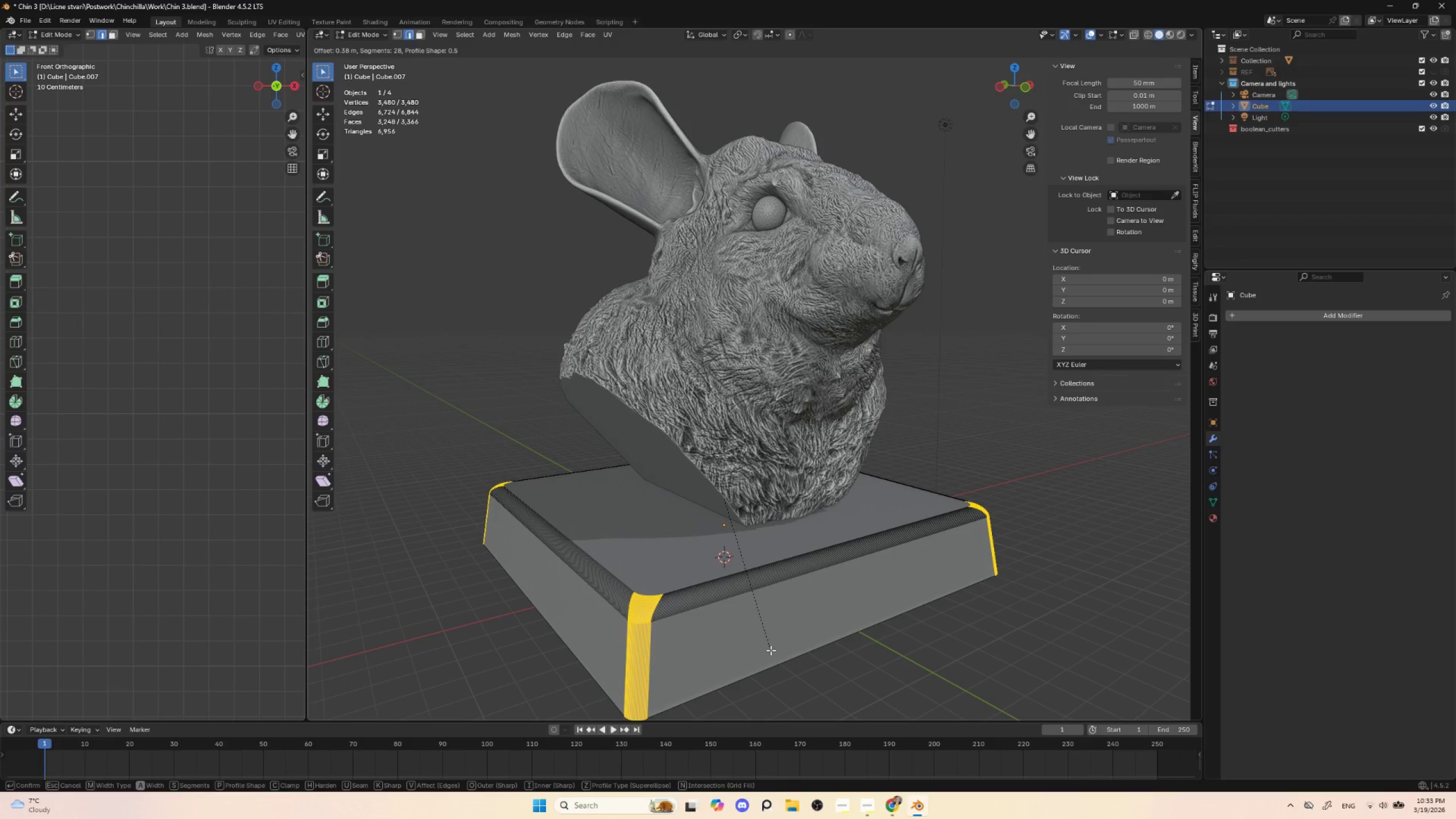 
left_click([771, 650])
 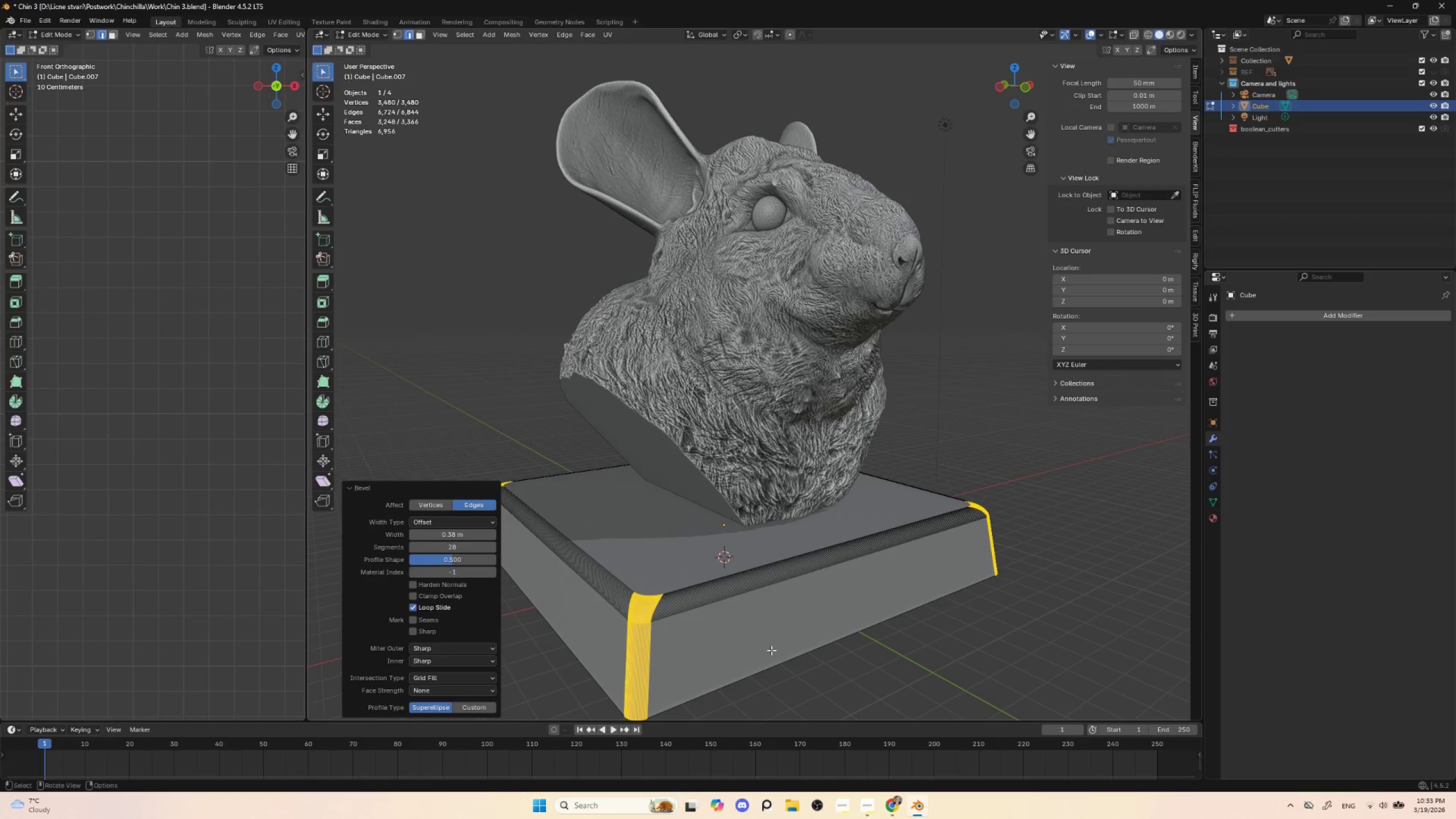 
key(Tab)
 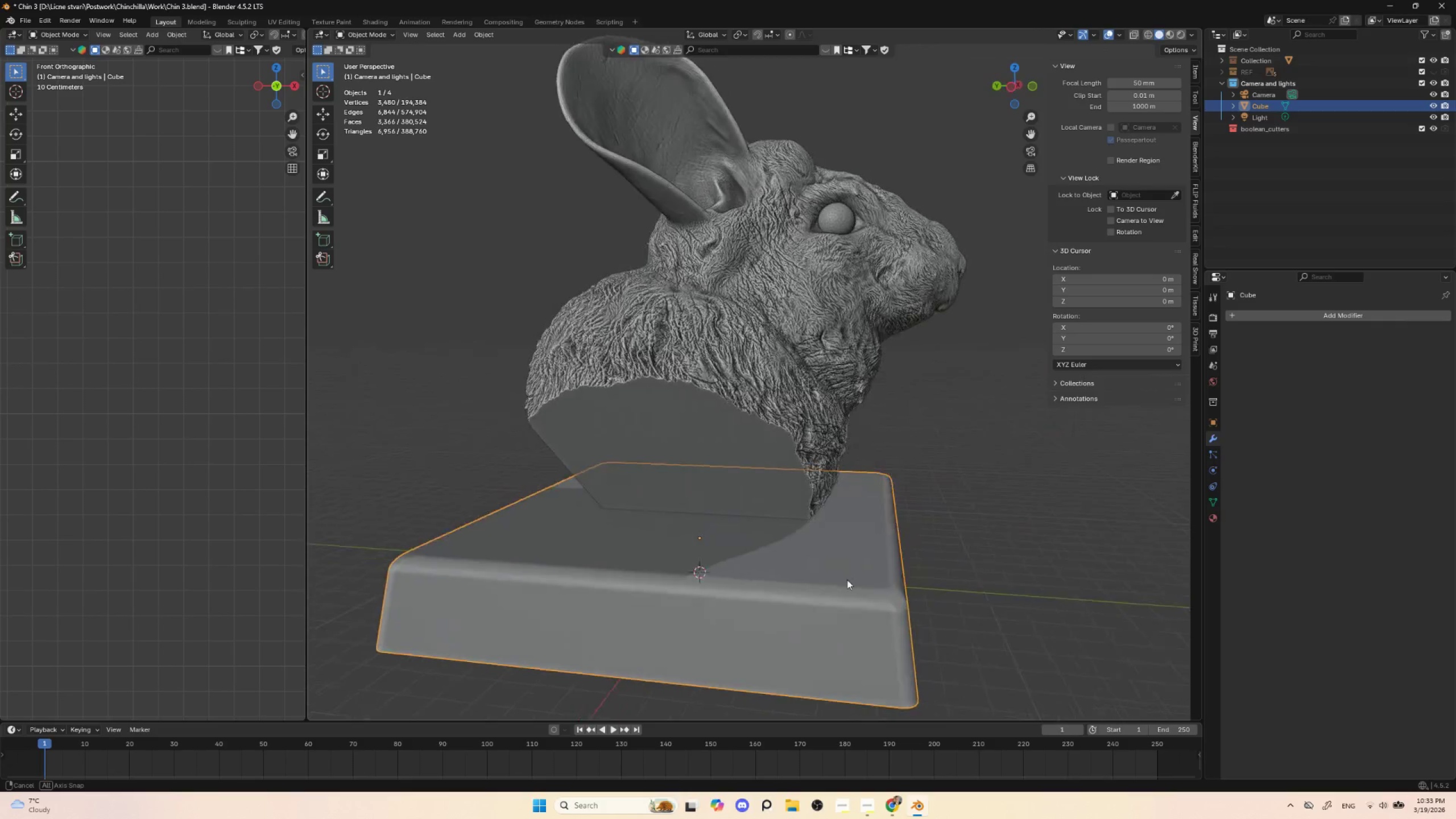 
key(Control+Z)
 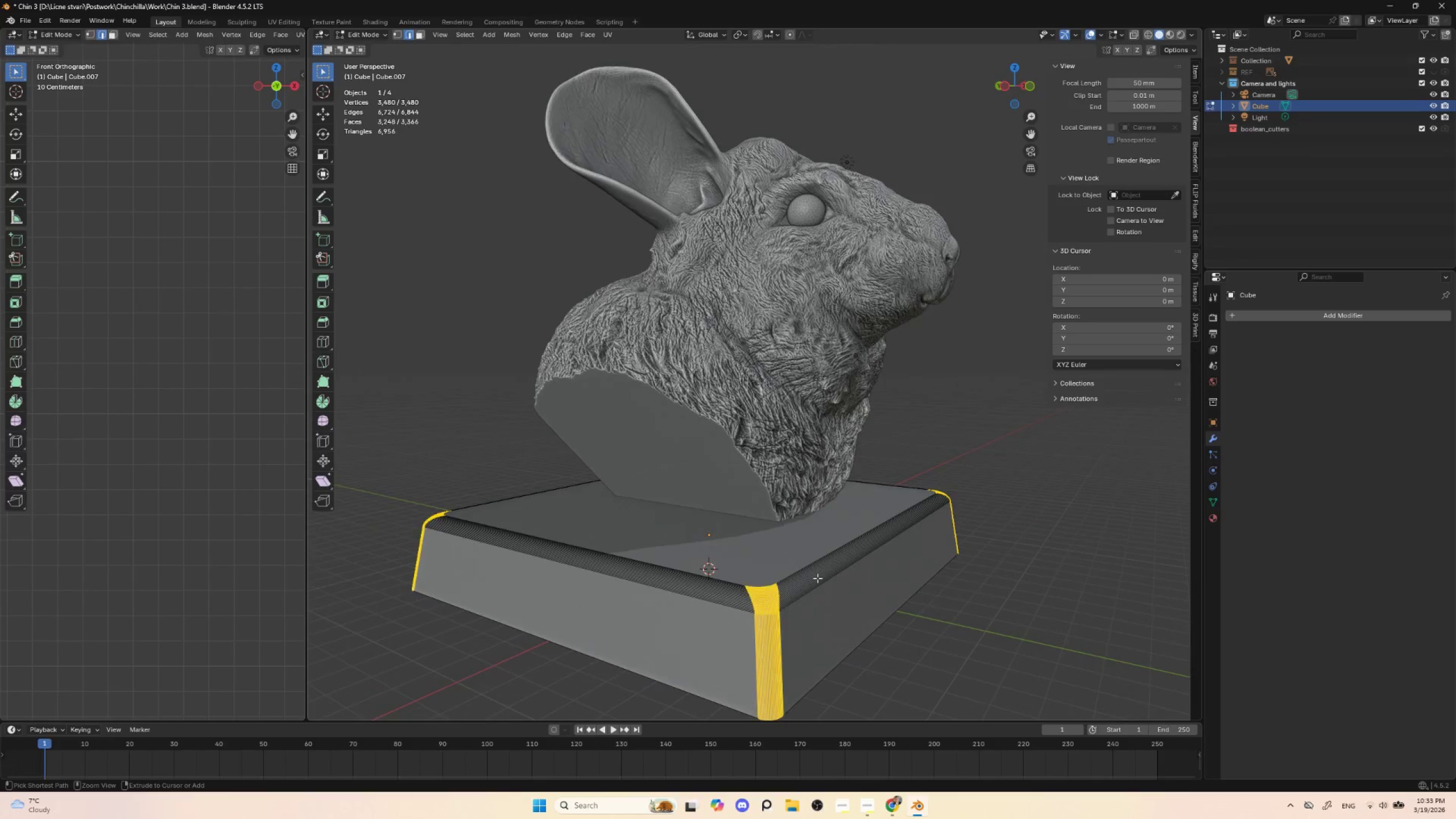 
key(Control+Z)
 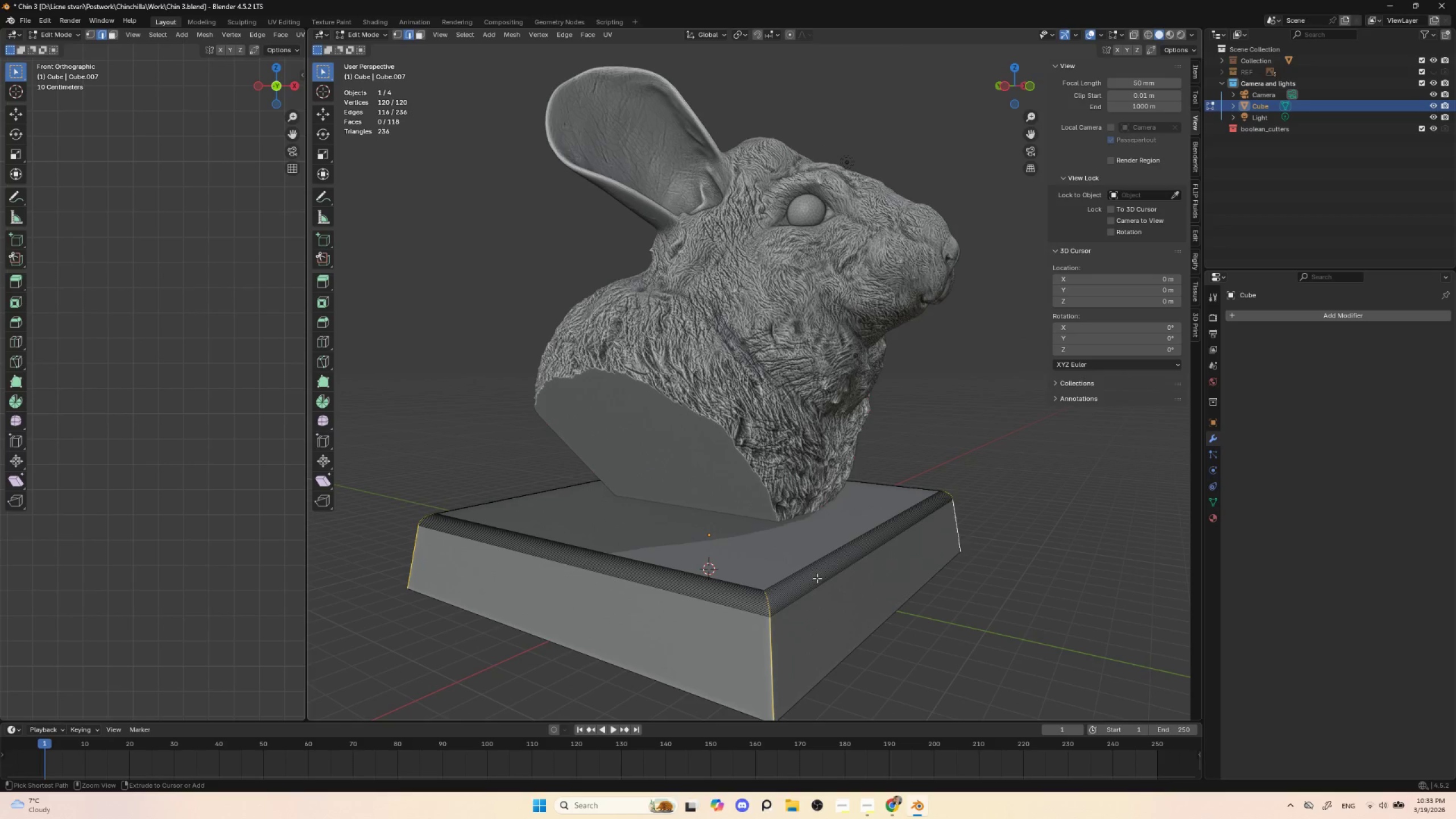 
key(Control+Z)
 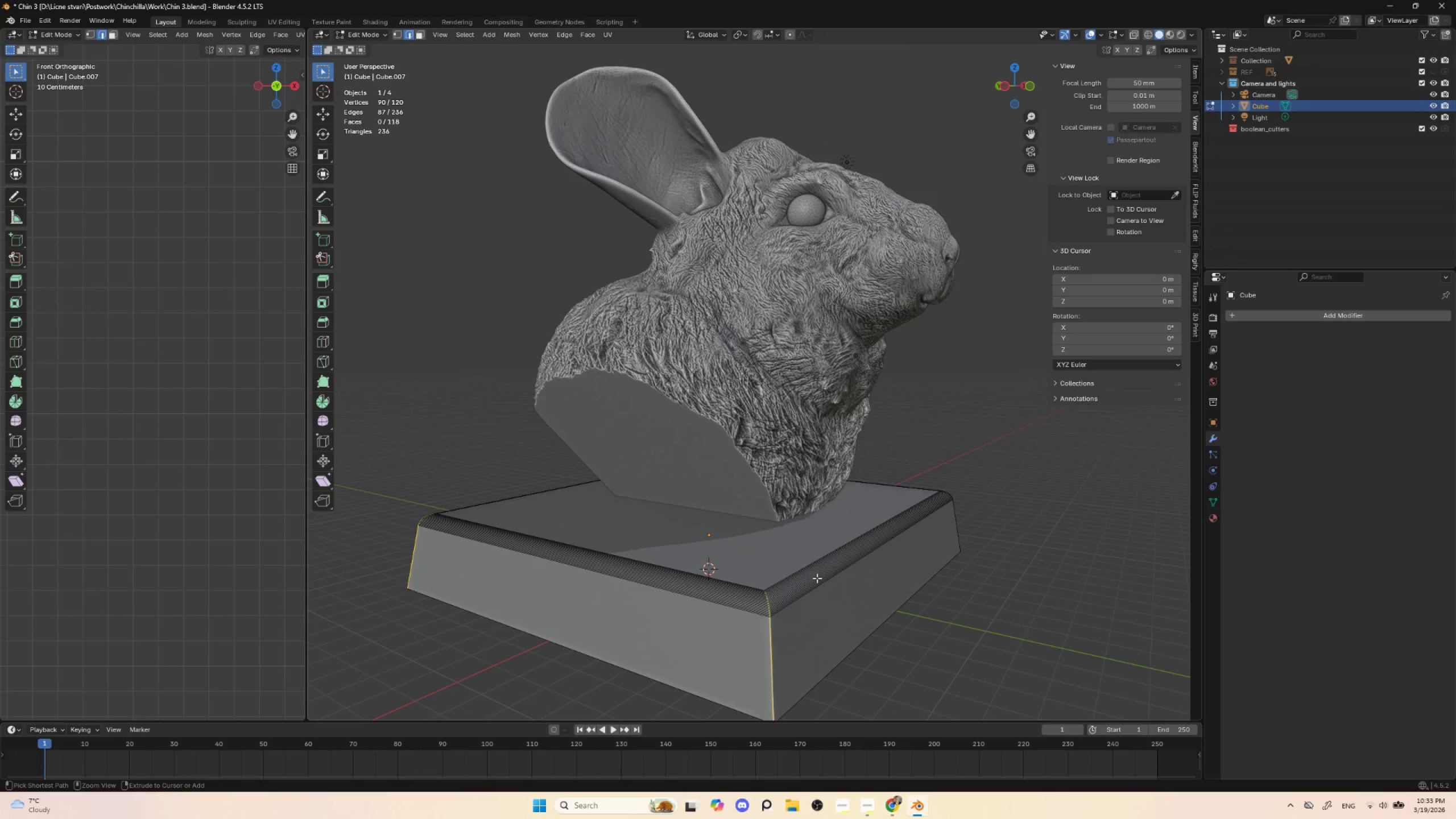 
key(Control+Z)
 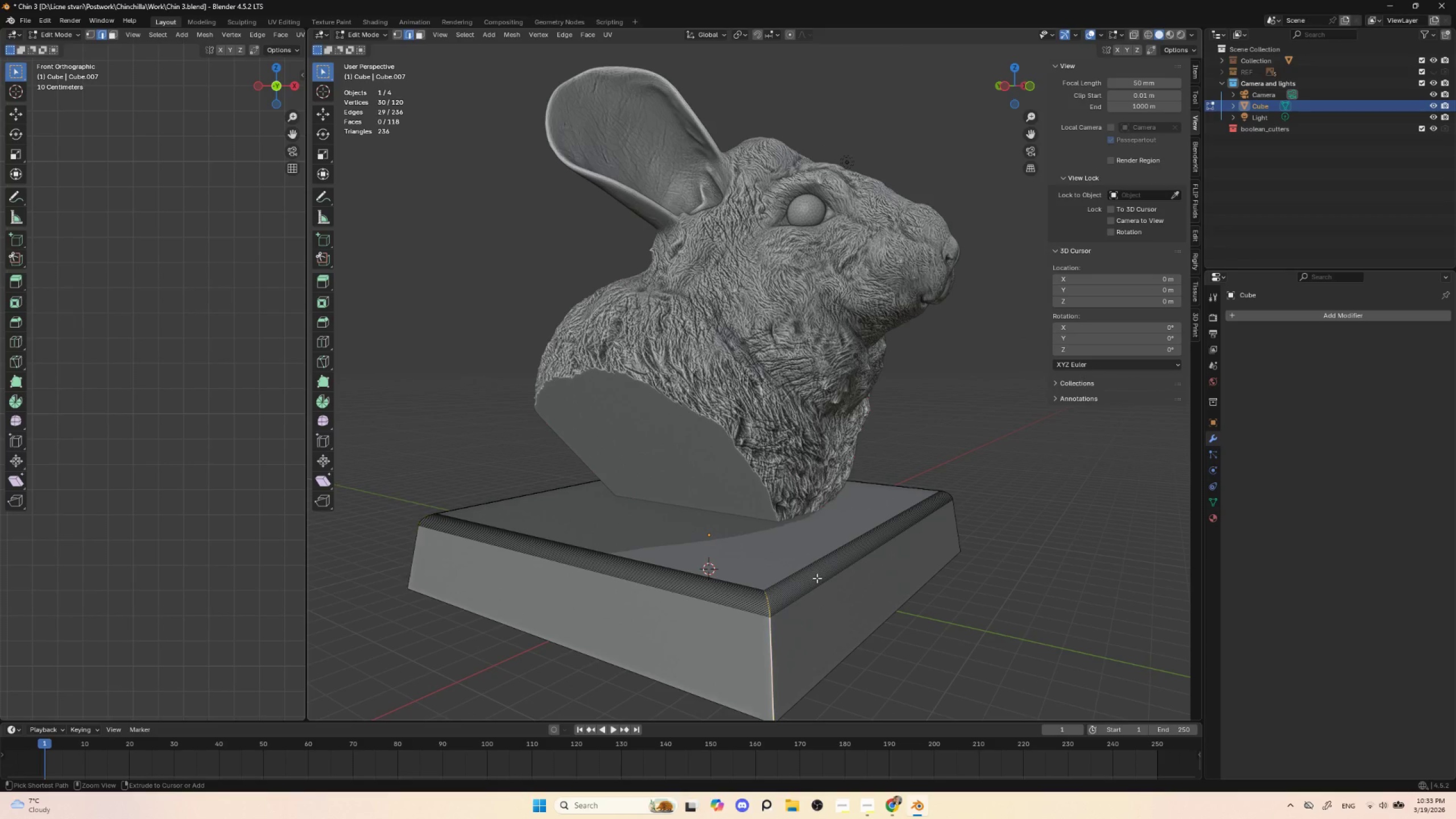 
key(Control+Z)
 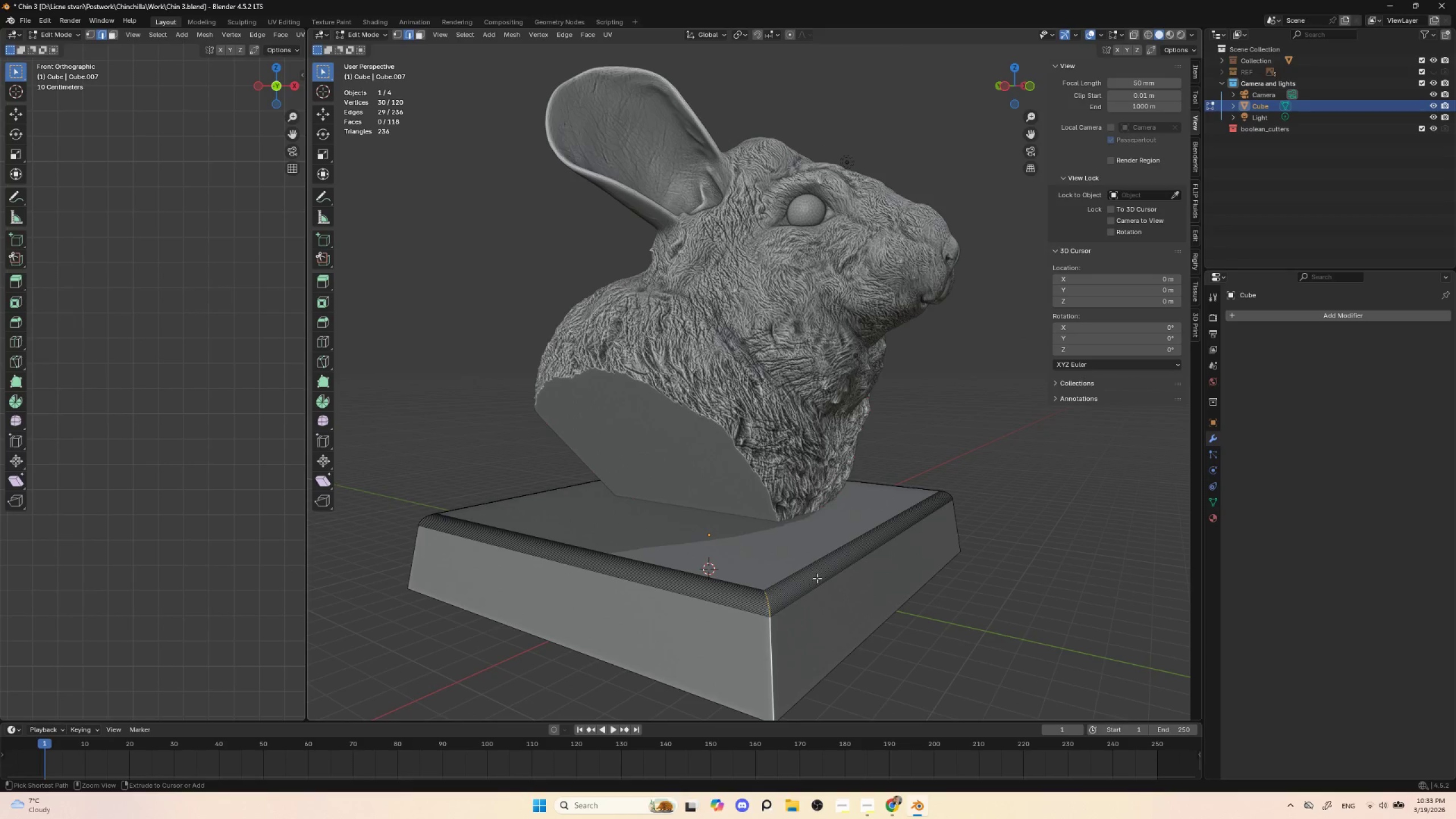 
key(Control+Z)
 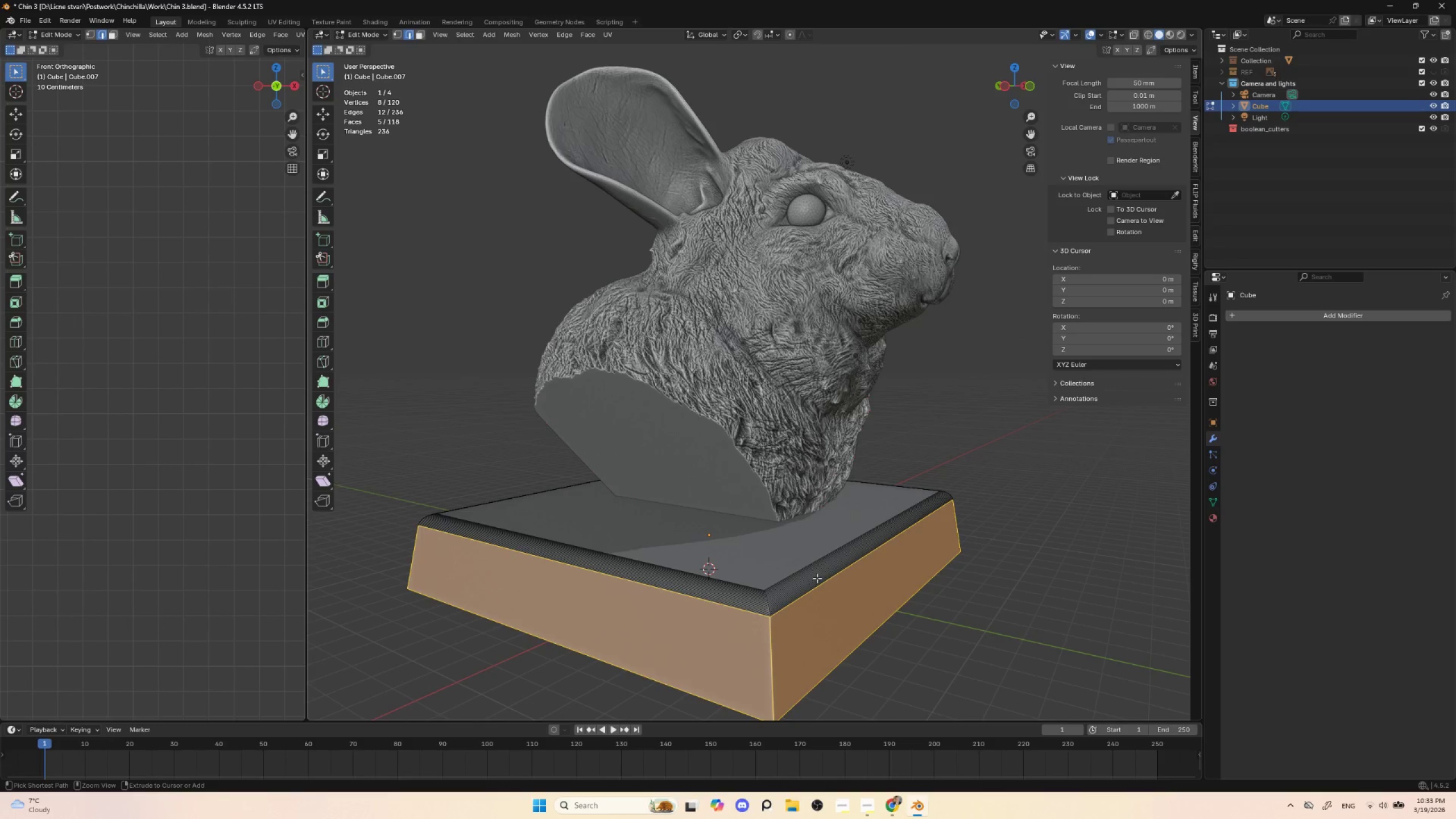 
key(Control+Z)
 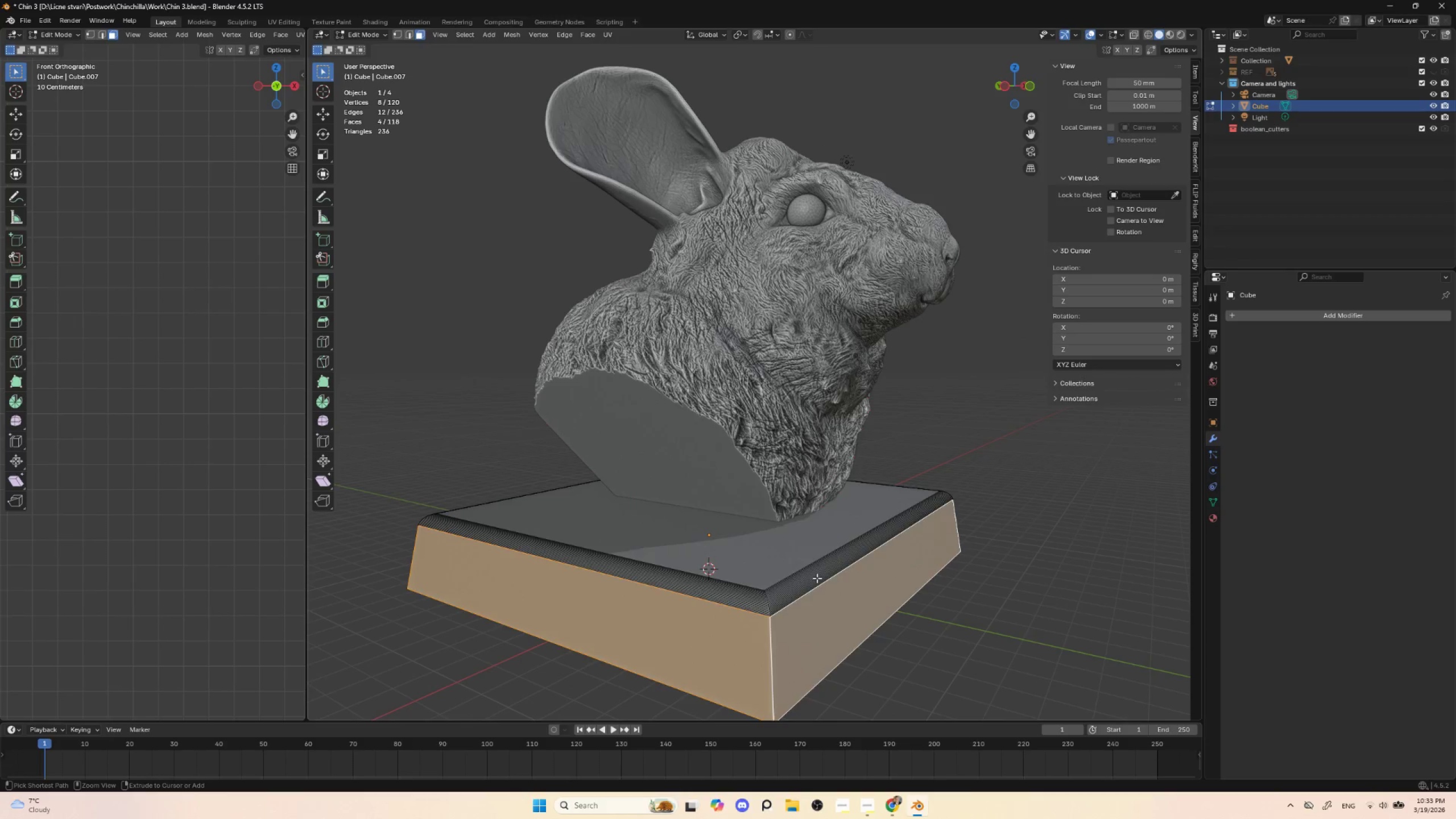 
key(Control+Z)
 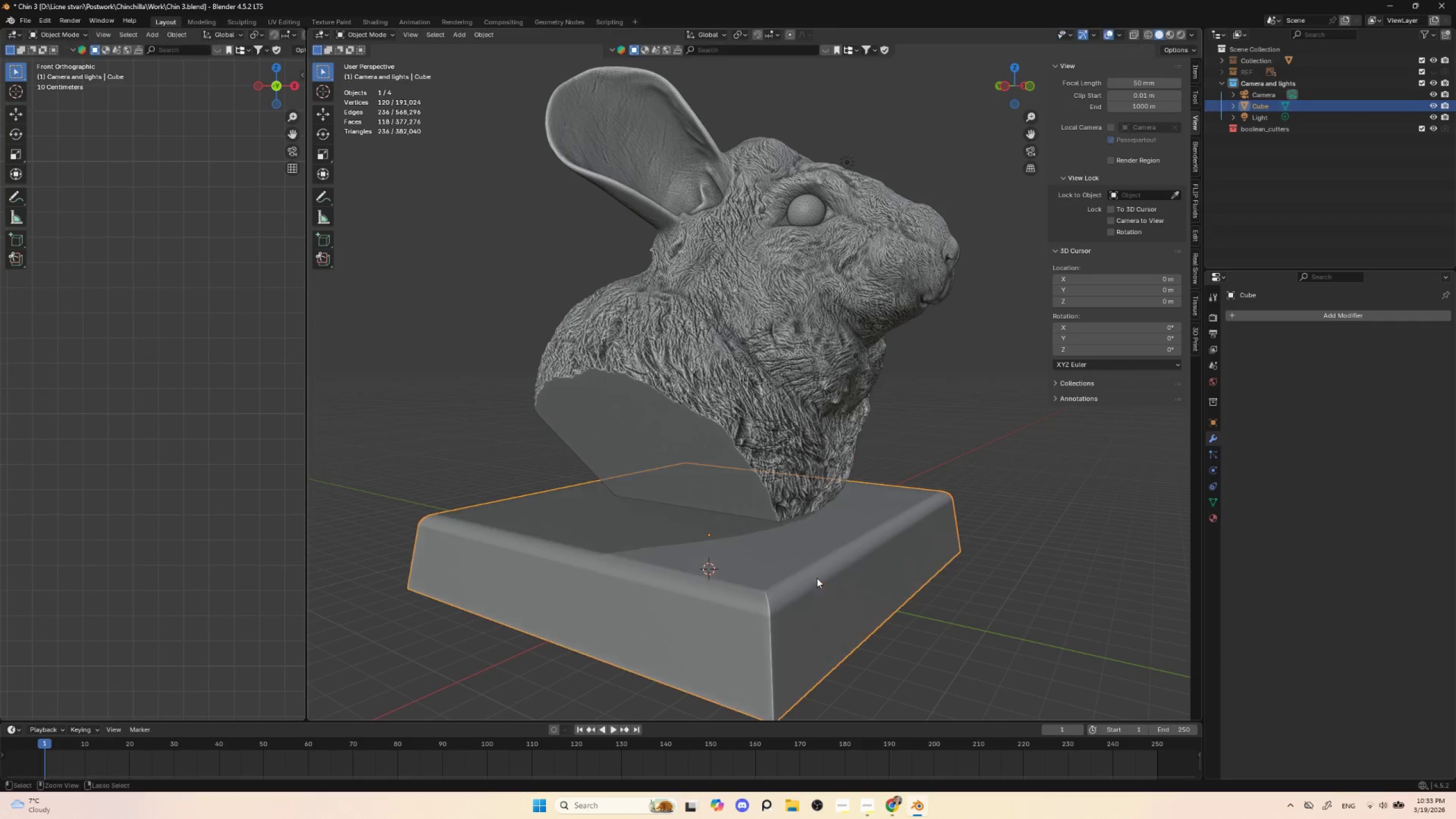 
key(Control+Z)
 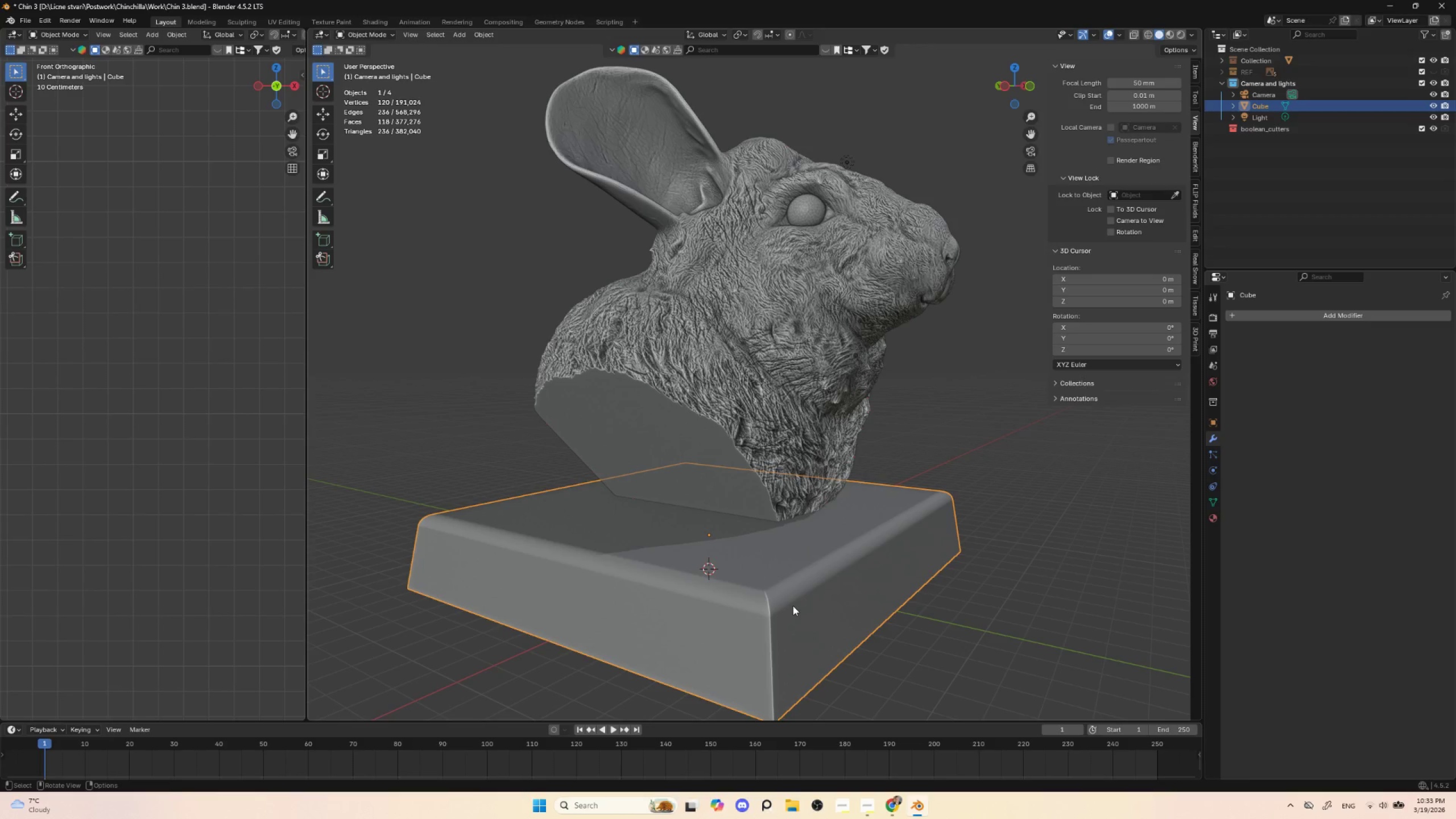 
key(Control+Z)
 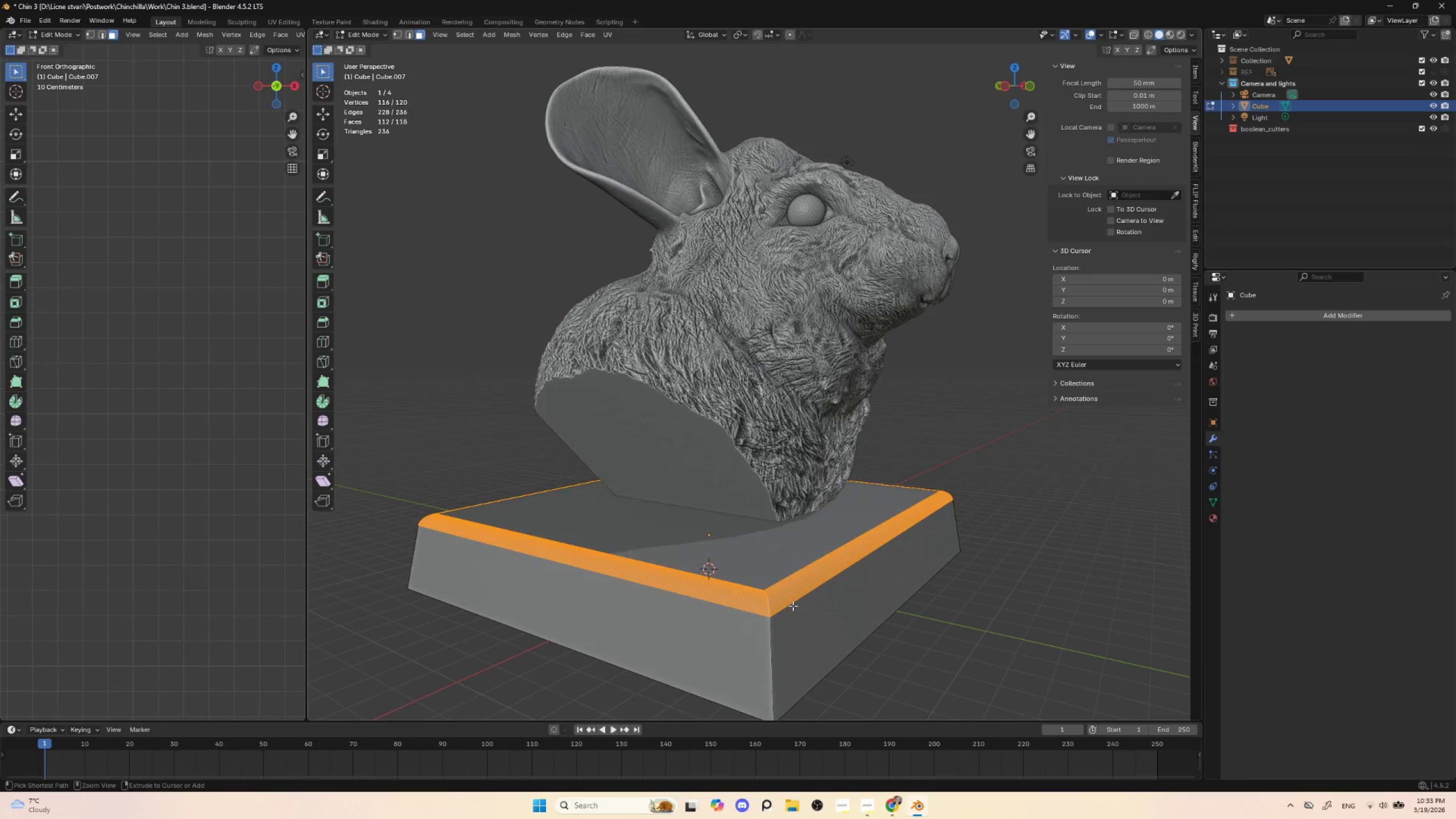 
key(Control+Z)
 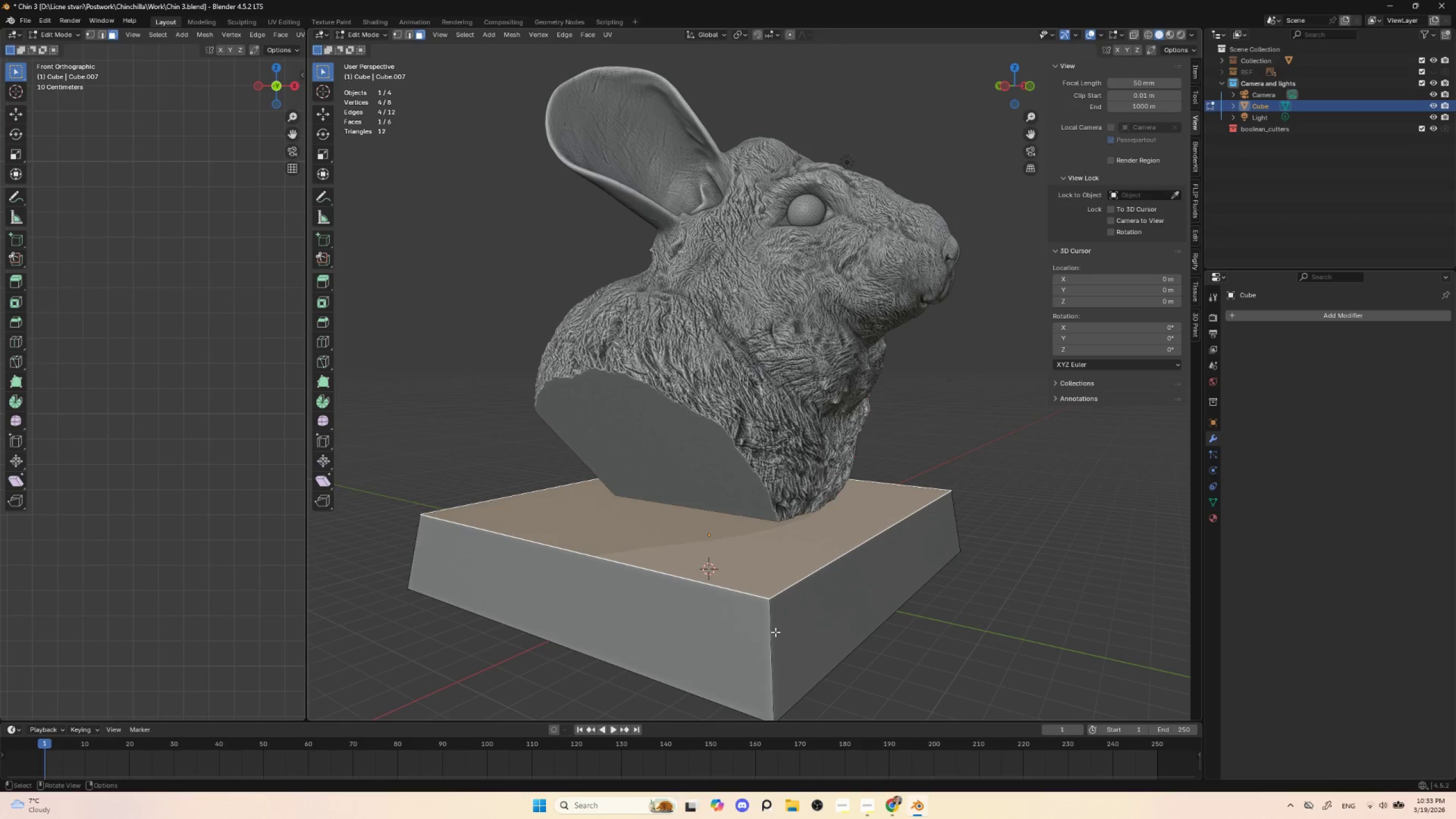 
hold_key(key=ShiftLeft, duration=0.89)
hold_key(key=AltLeft, duration=0.78)
left_click([771, 638])
 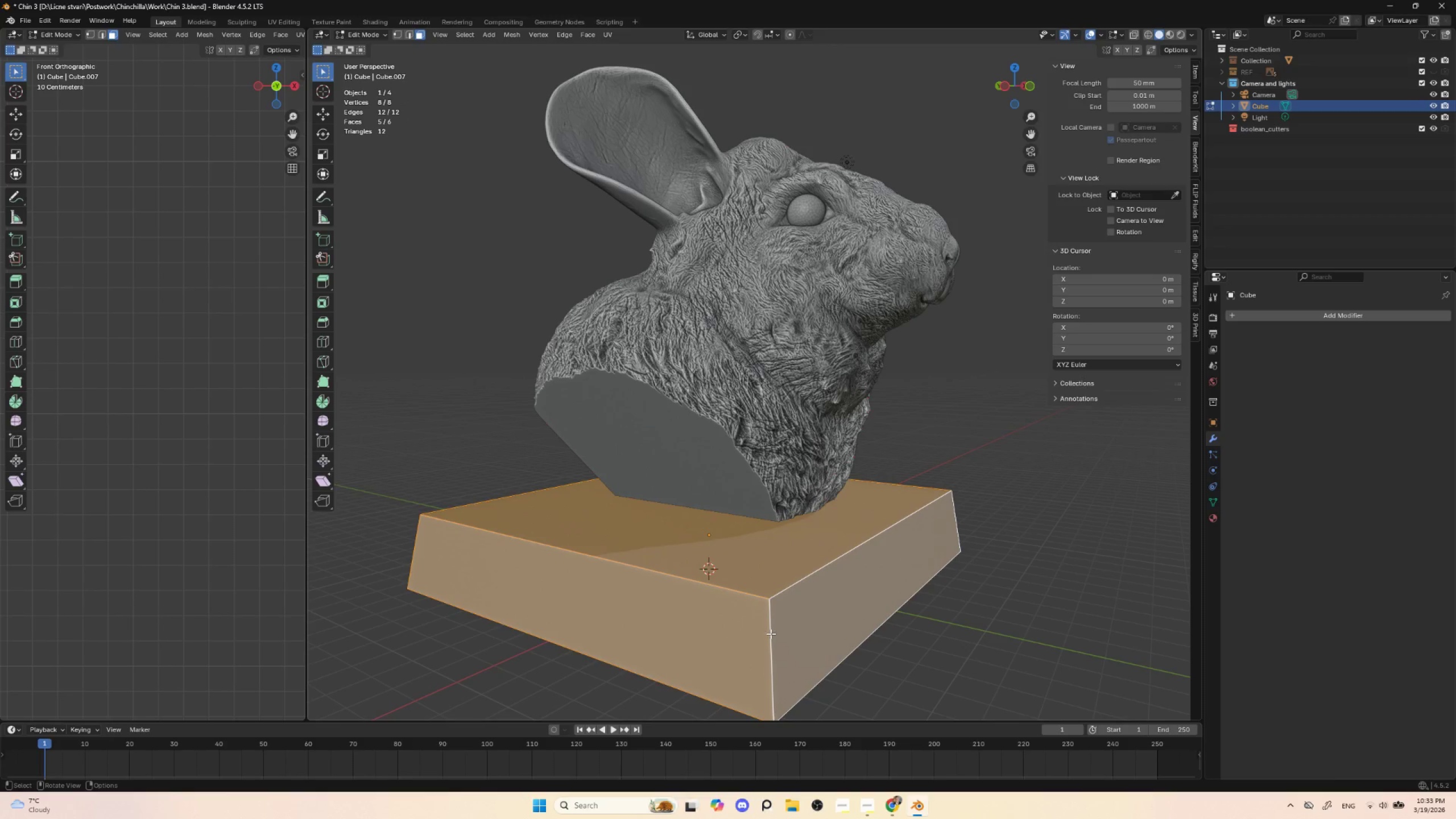 
left_click([770, 633])
 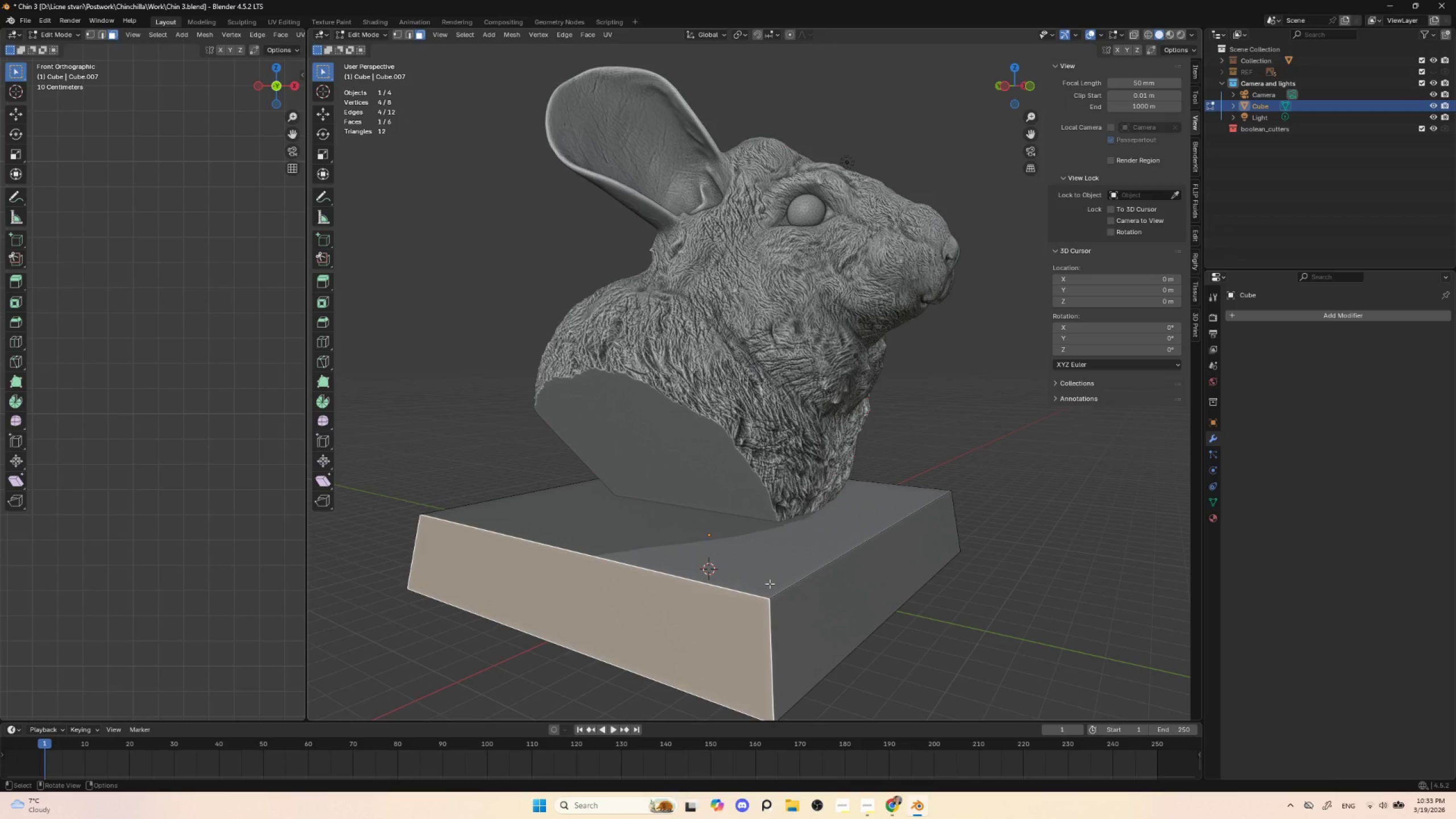 
key(Control+Z)
 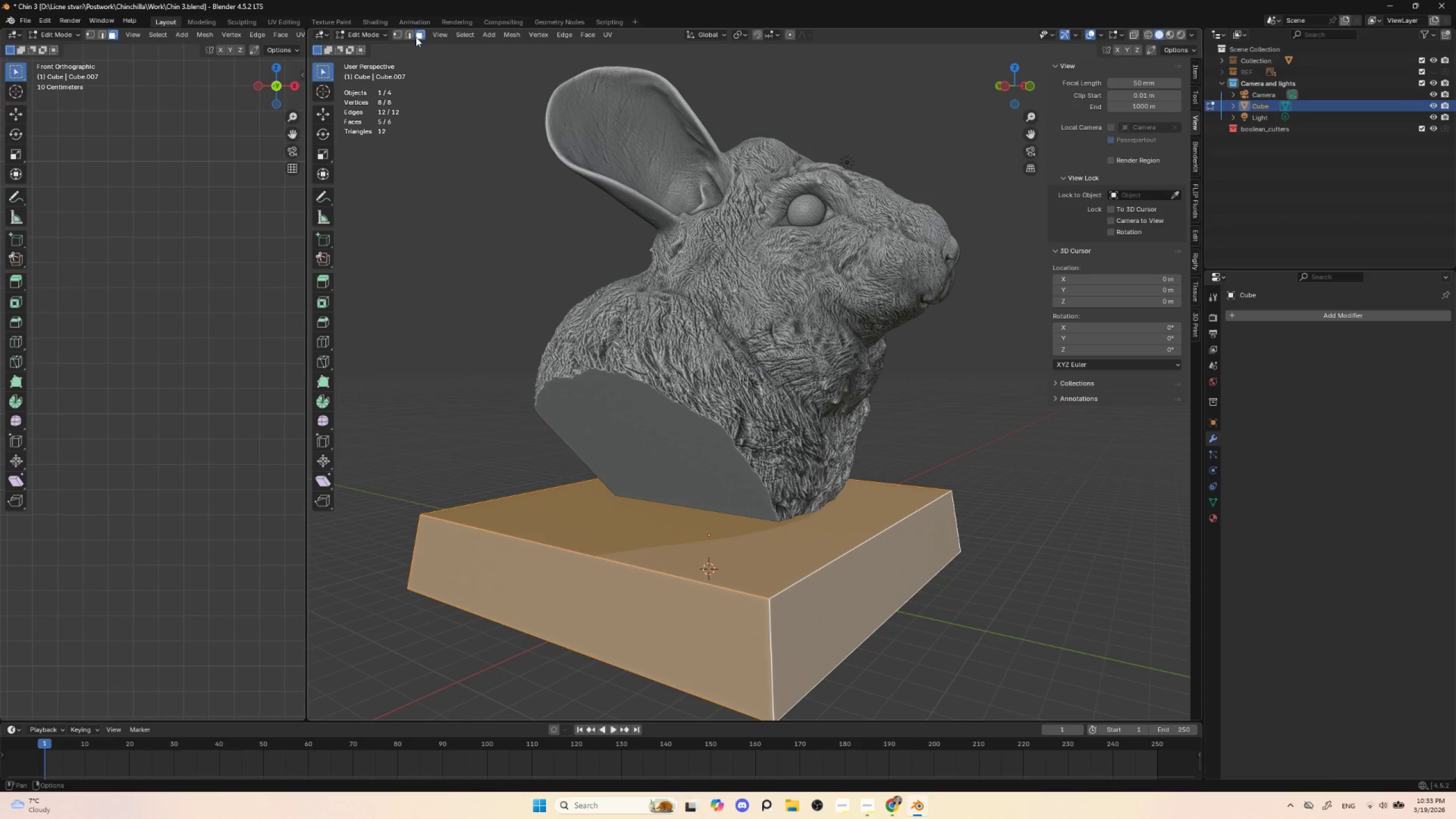 
left_click([410, 34])
 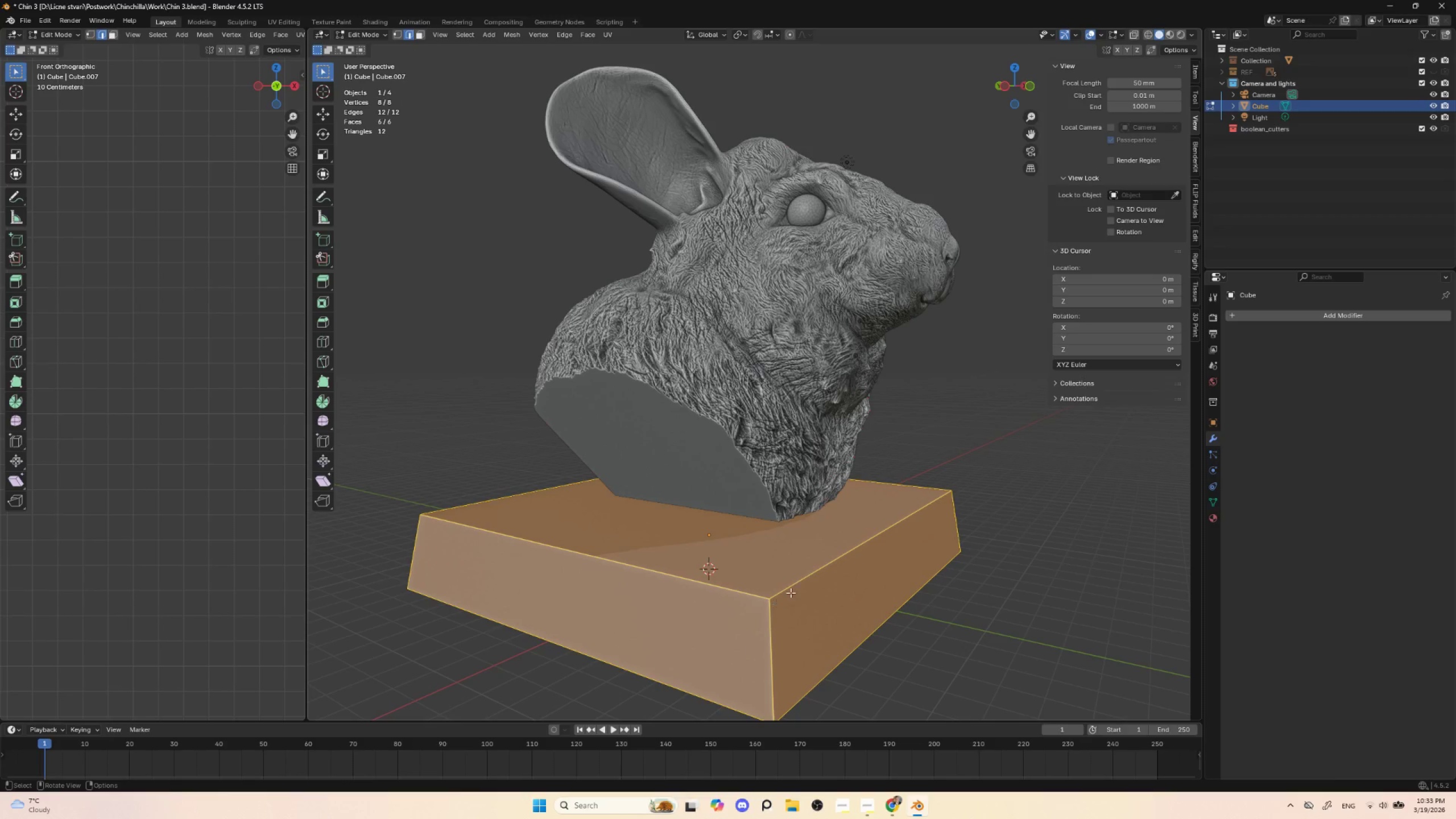 
hold_key(key=AltLeft, duration=2.59)
left_click([791, 584])
 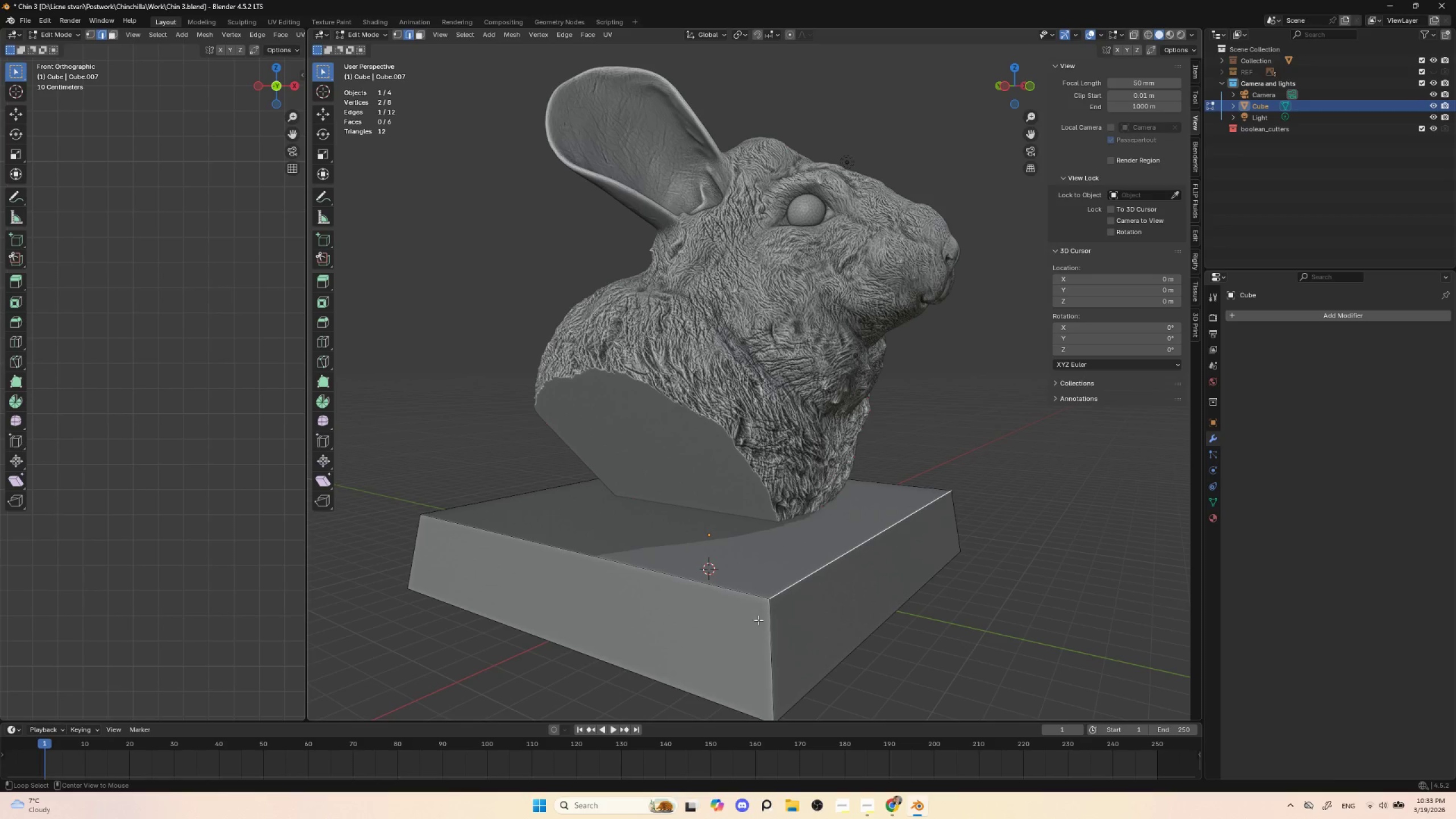 
hold_key(key=ShiftLeft, duration=1.53)
left_click([727, 587])
 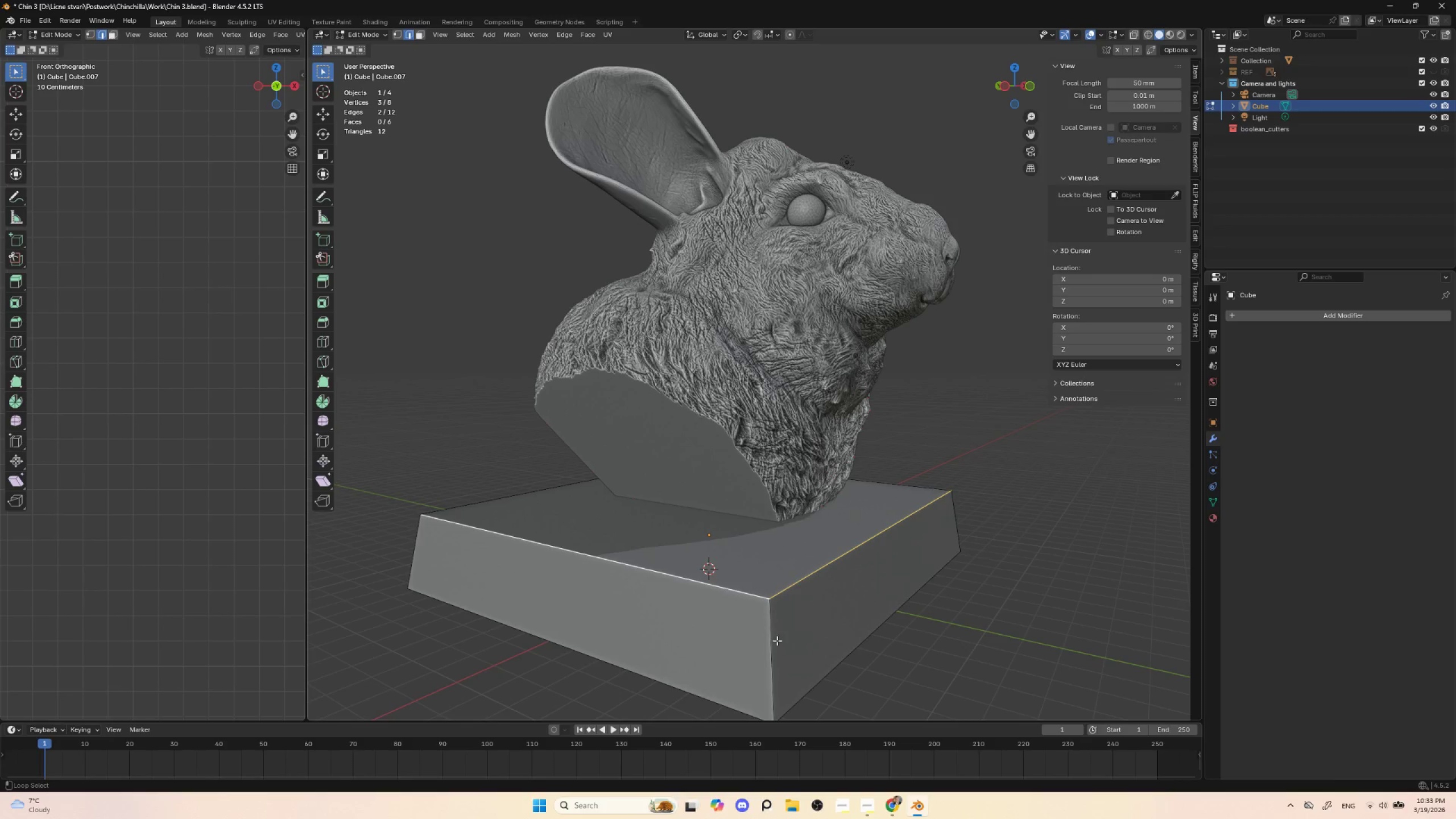 
left_click([759, 633])
 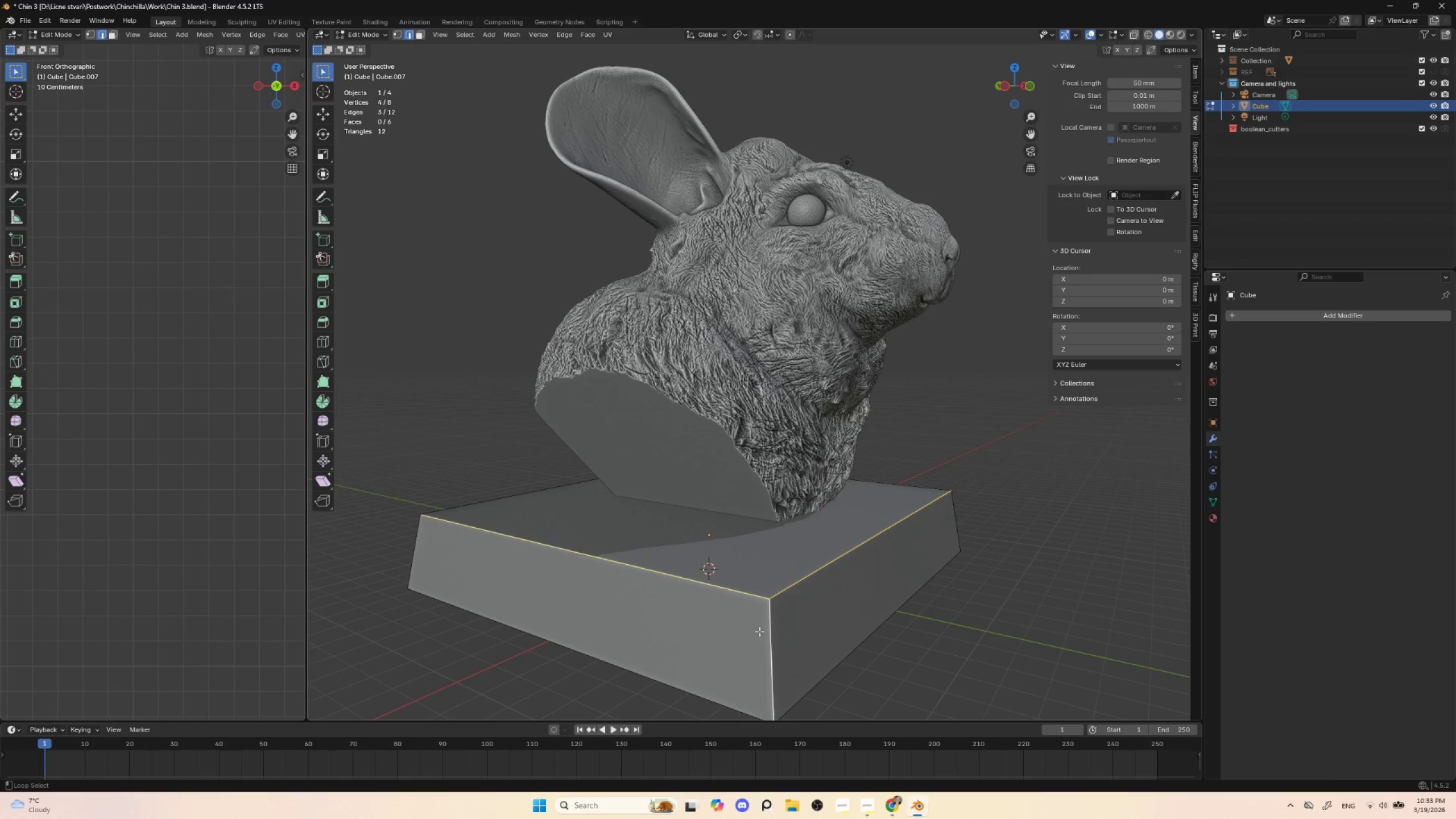 
key(Alt+Shift+ShiftLeft)
 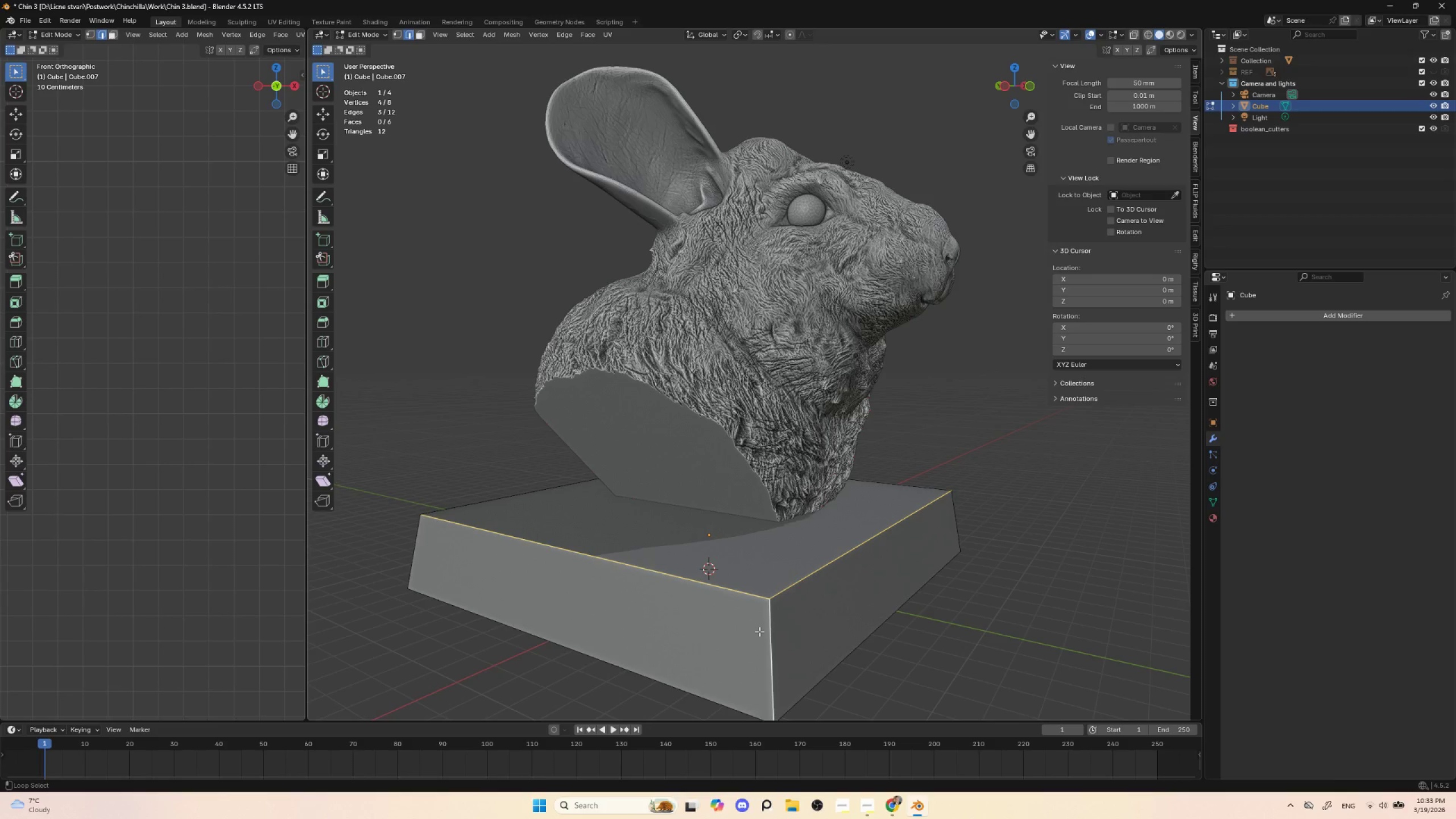 
key(Alt+Shift+ShiftLeft)
 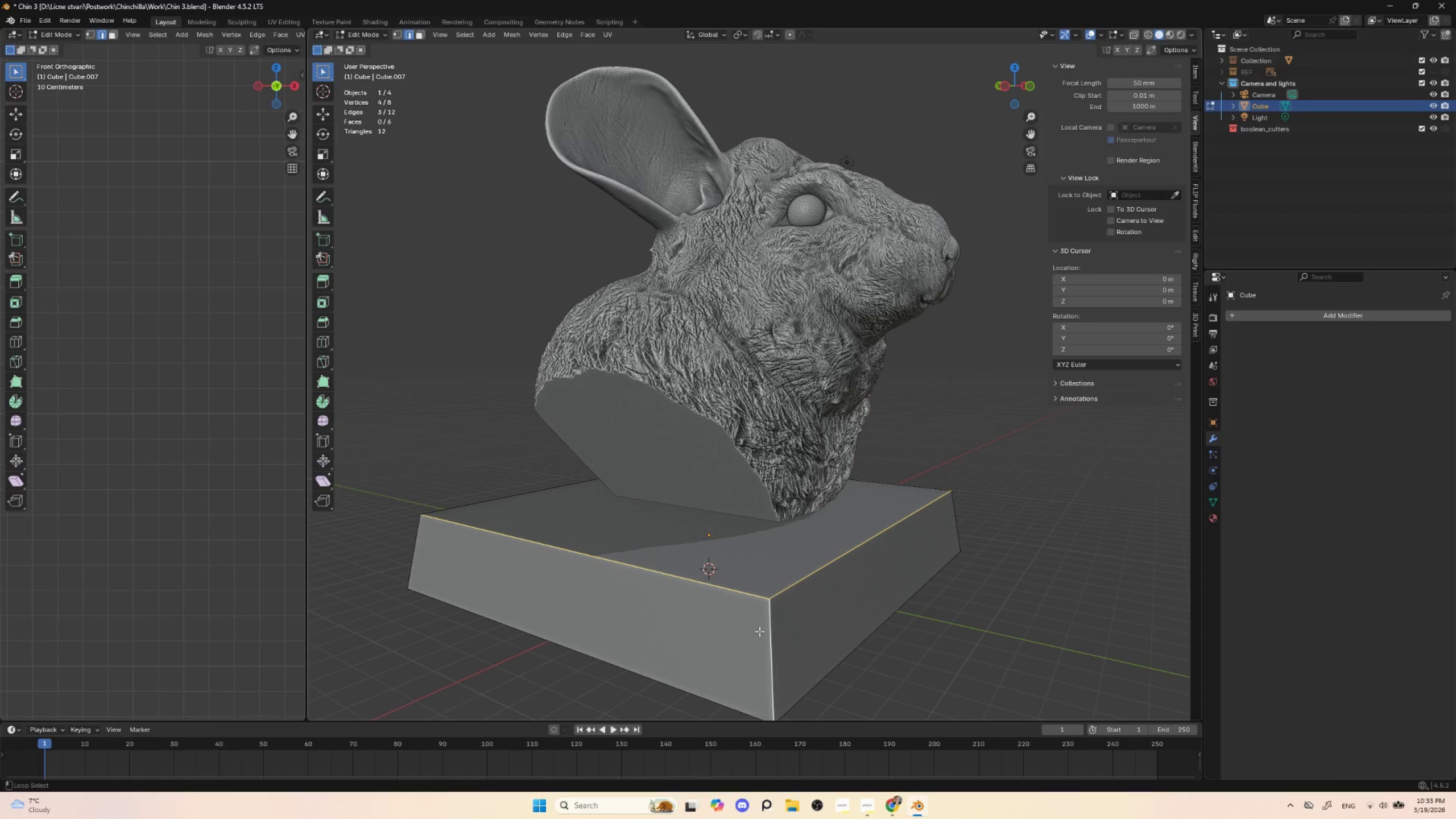 
key(Alt+Shift+ShiftLeft)
 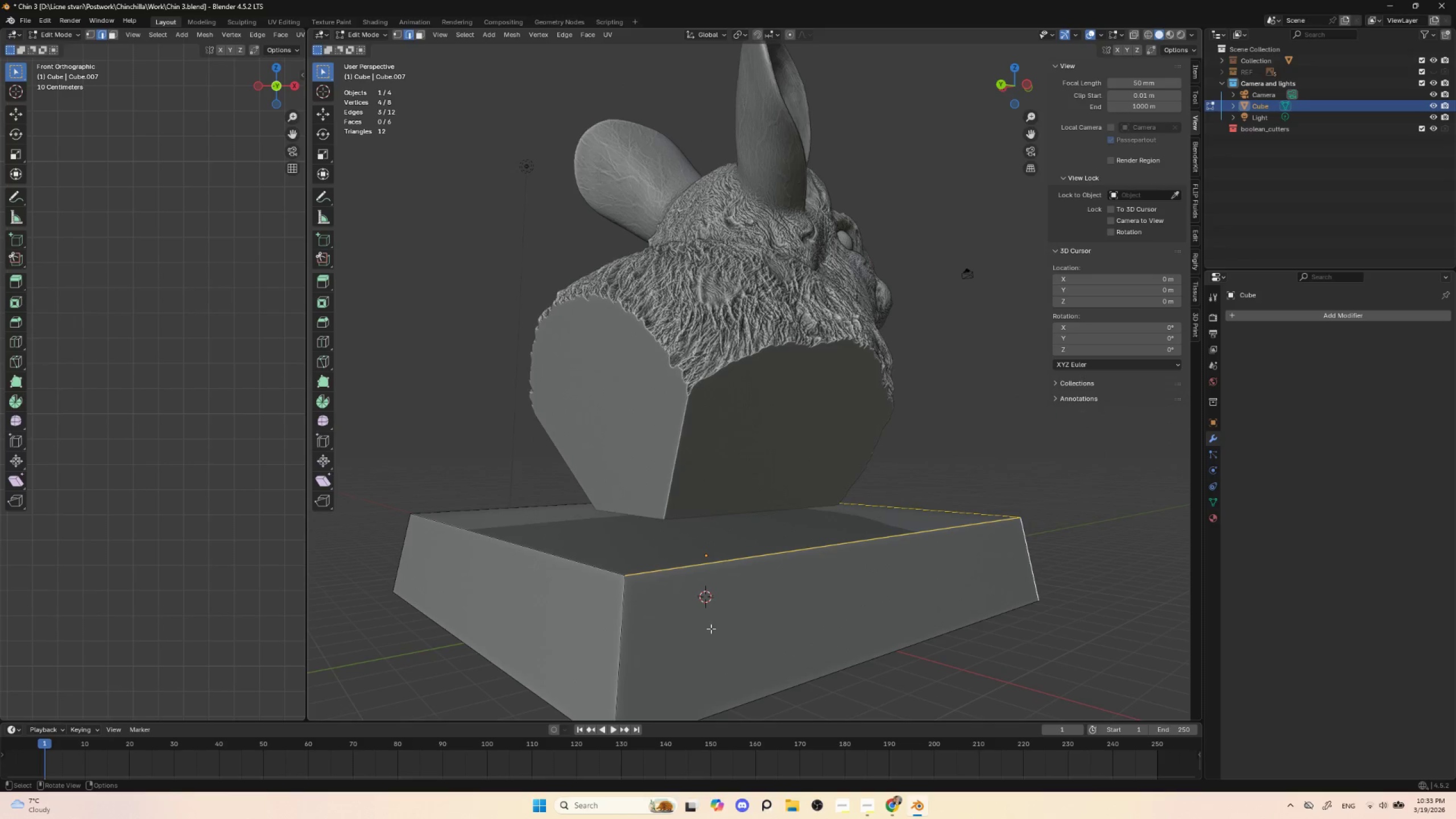 
hold_key(key=AltLeft, duration=1.17)
hold_key(key=ShiftLeft, duration=1.16)
left_click([618, 623])
 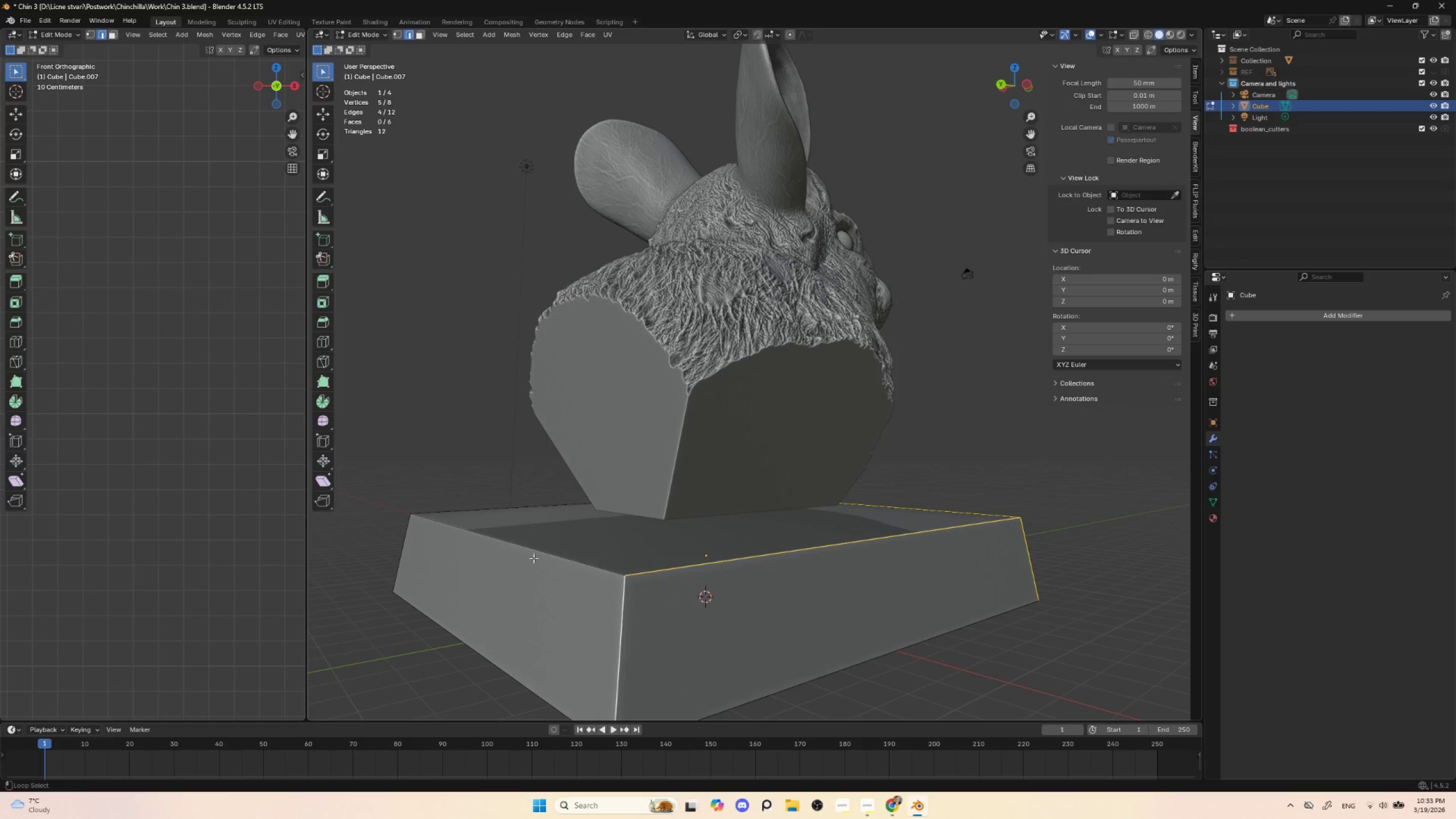 
left_click([533, 558])
 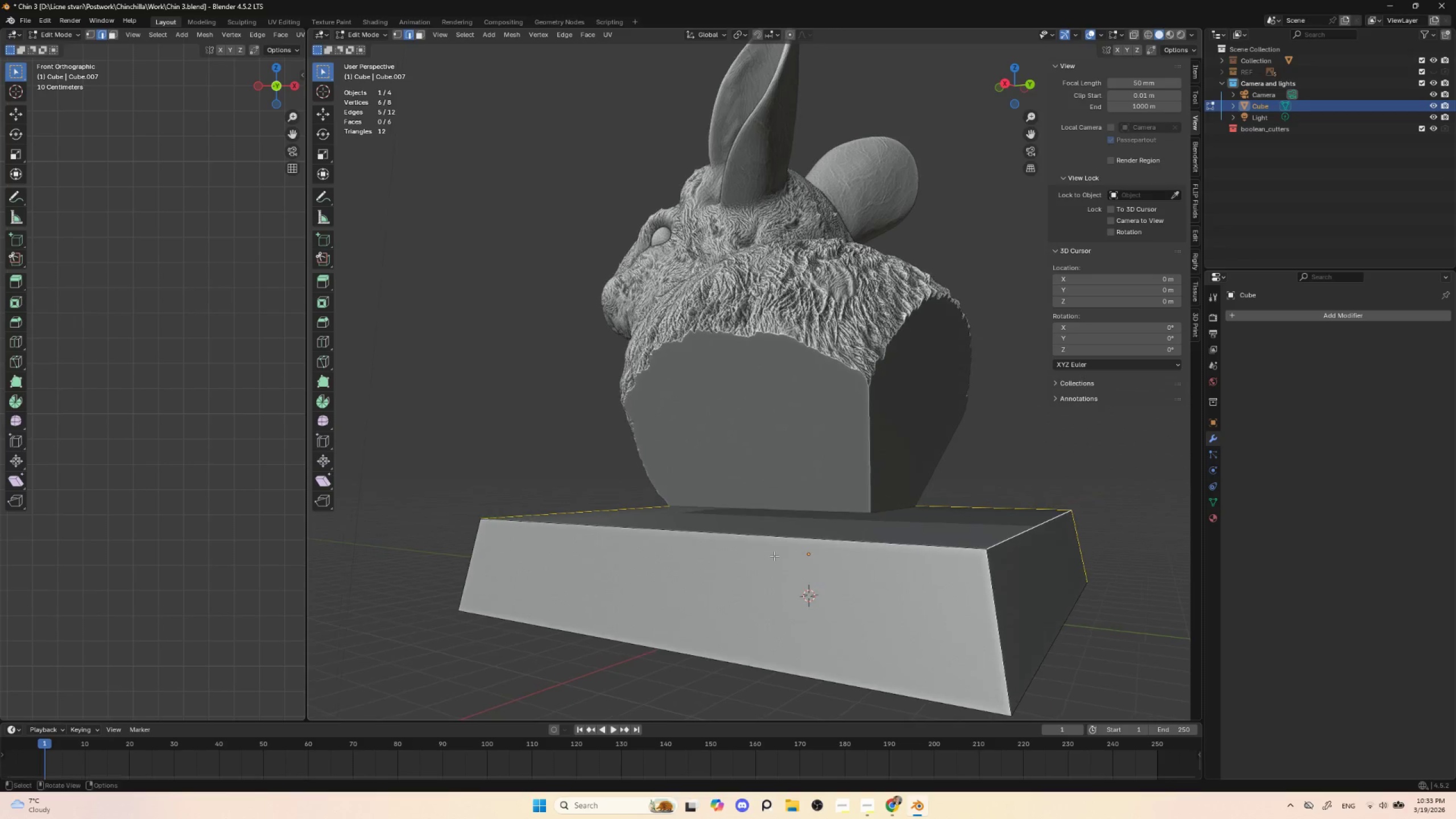 
hold_key(key=AltLeft, duration=0.88)
hold_key(key=ShiftLeft, duration=0.88)
left_click([990, 595])
 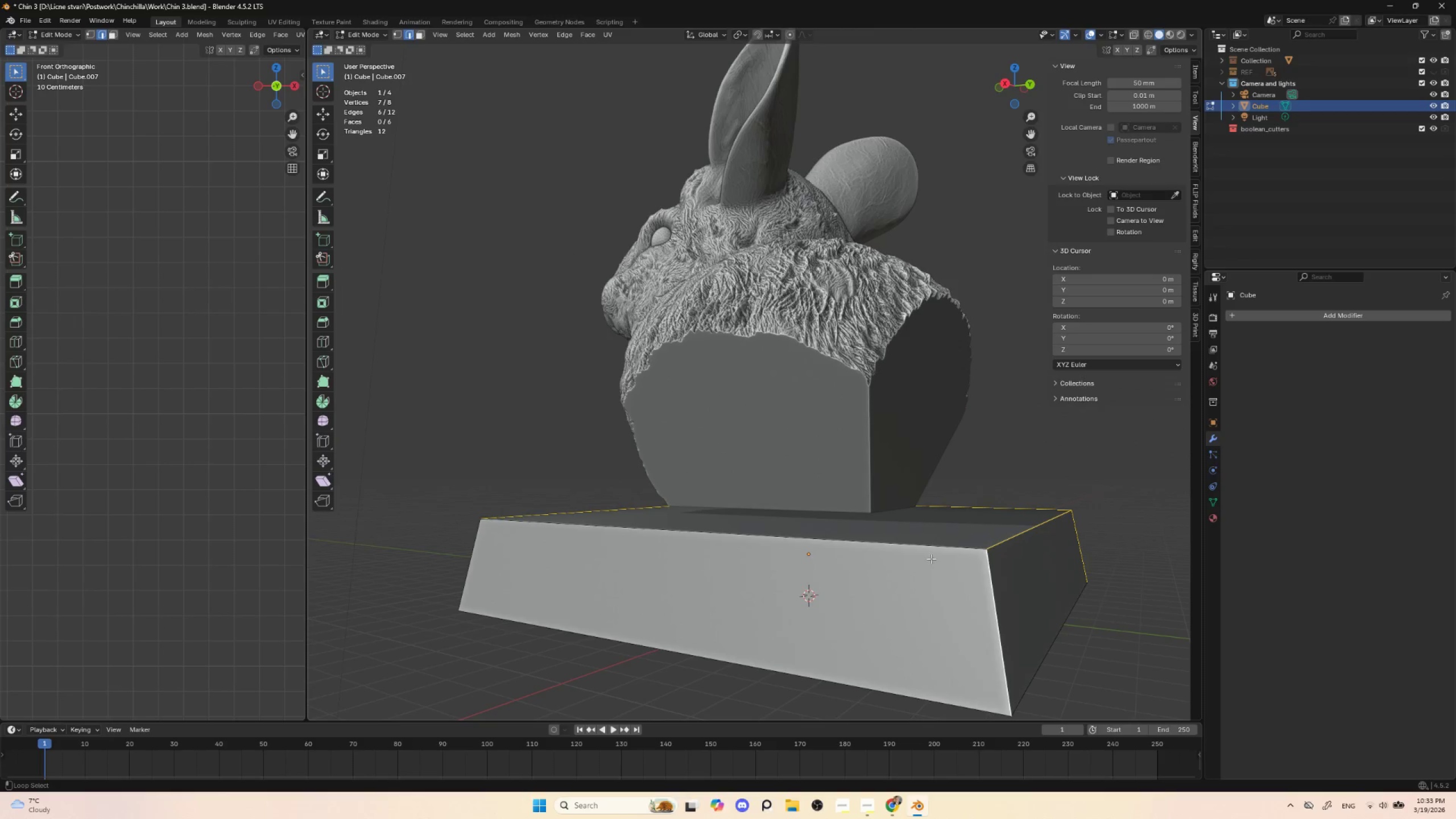 
double_click([929, 557])
 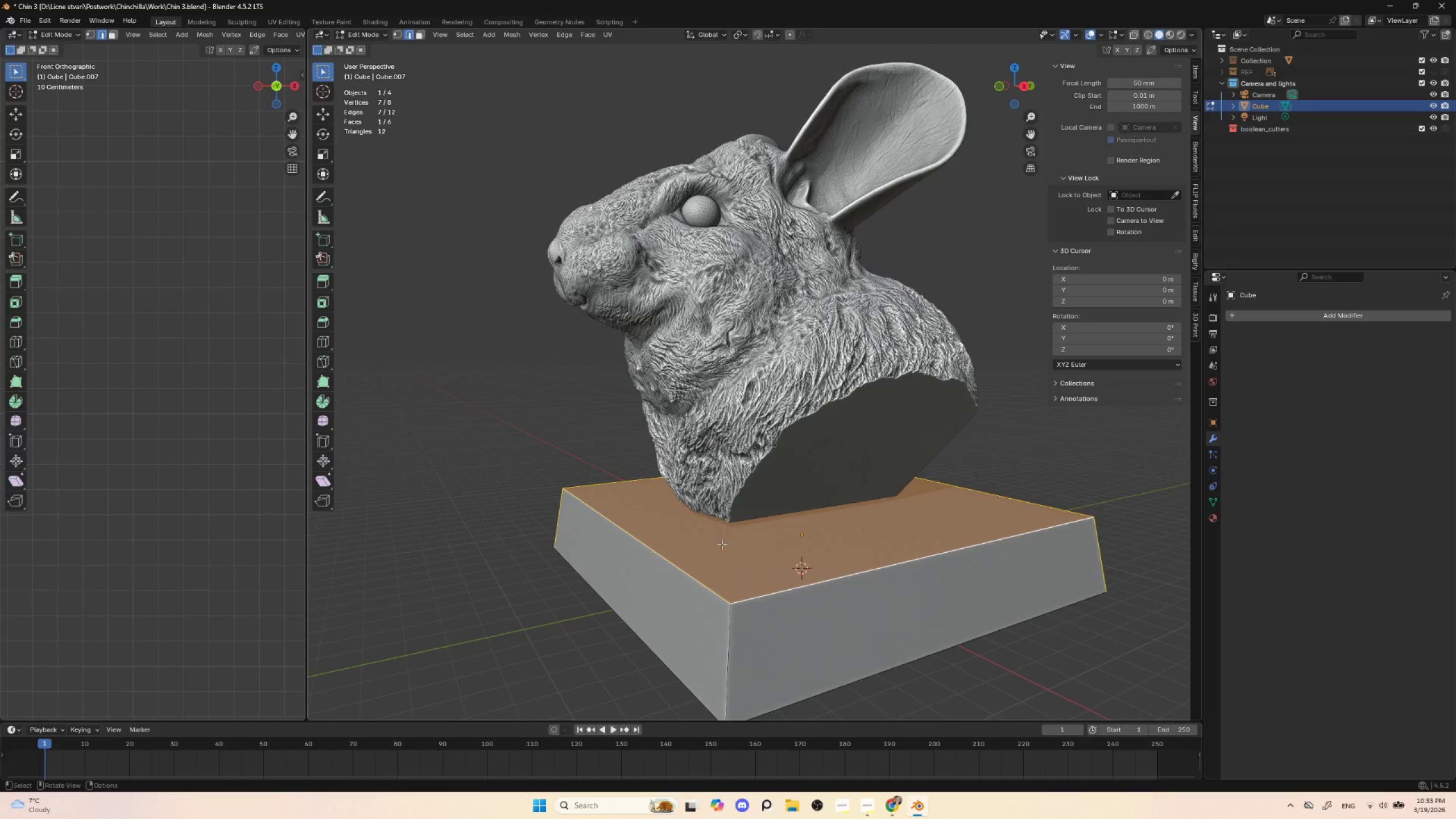 
hold_key(key=ShiftLeft, duration=0.53)
hold_key(key=AltLeft, duration=0.47)
left_click([732, 633])
 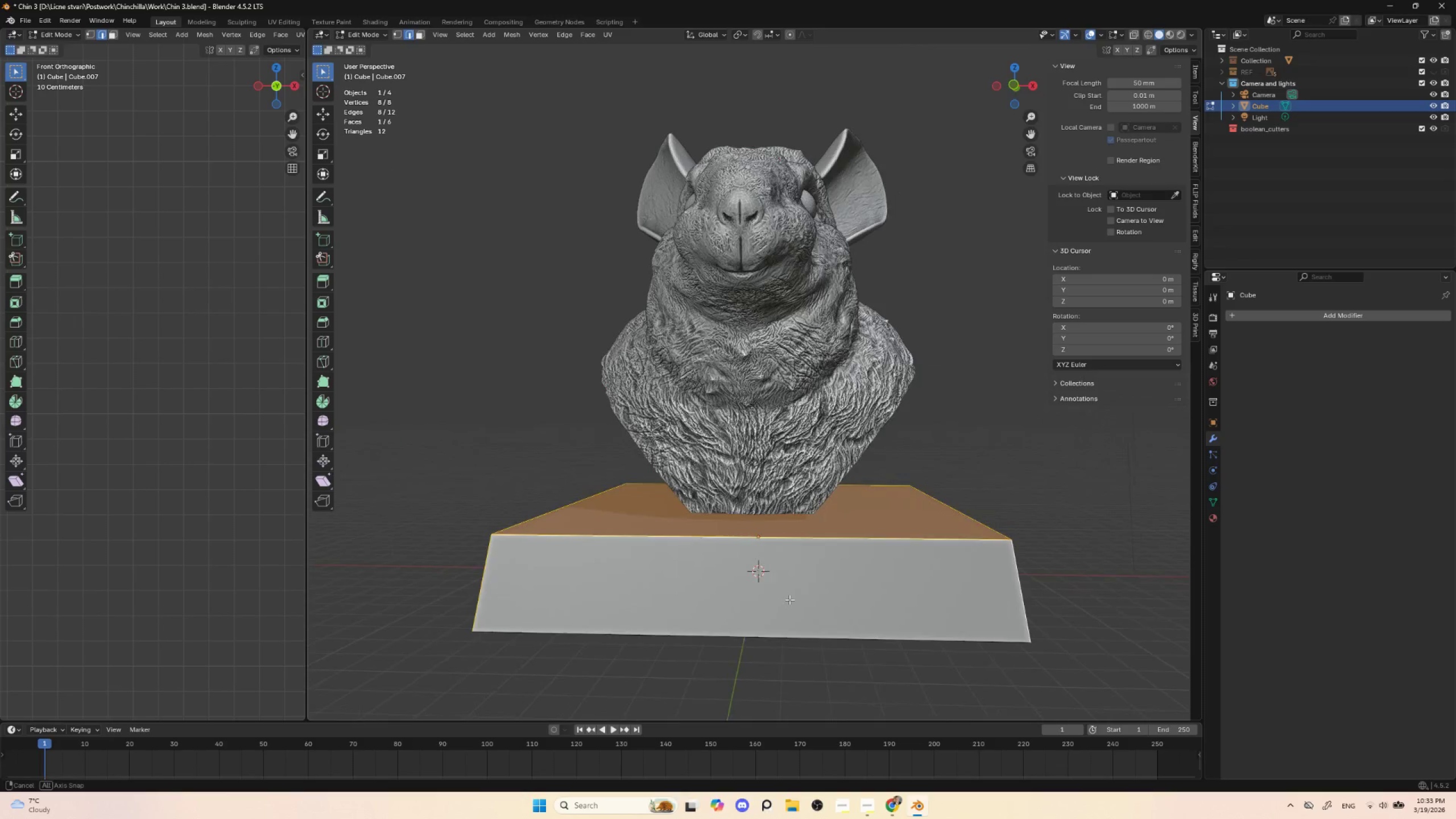 
key(Control+B)
 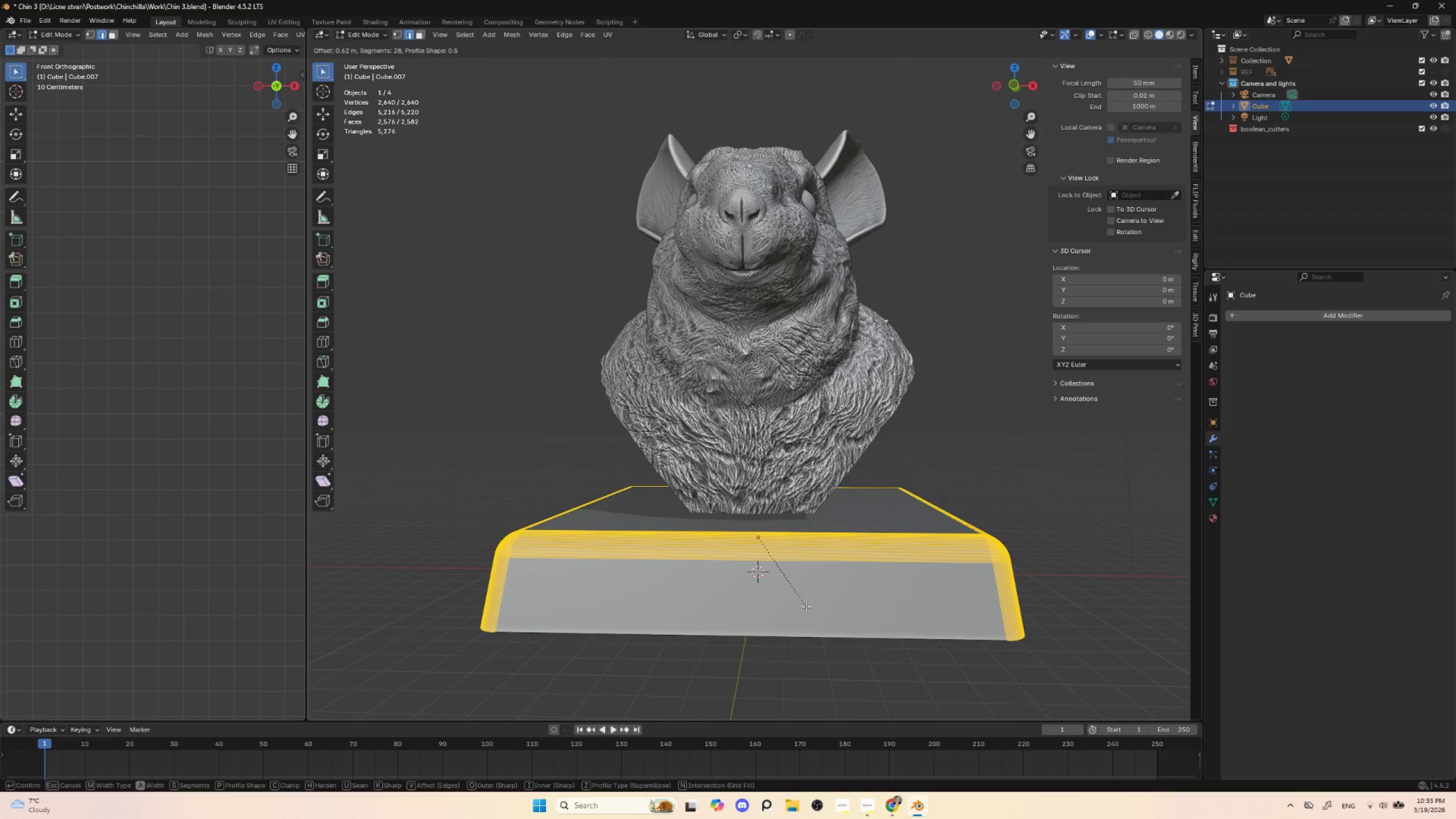 
left_click([806, 606])
 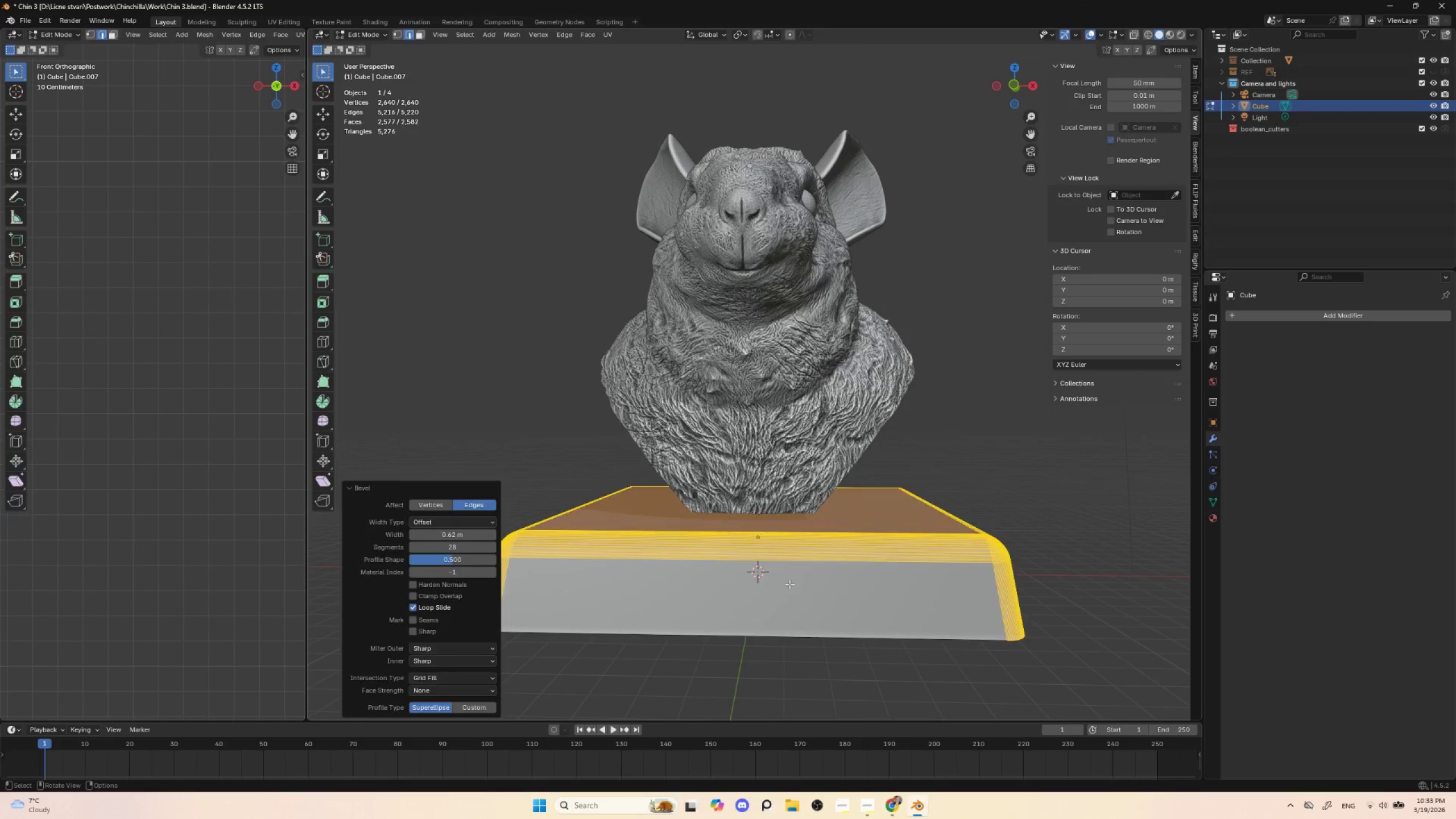 
key(Tab)
 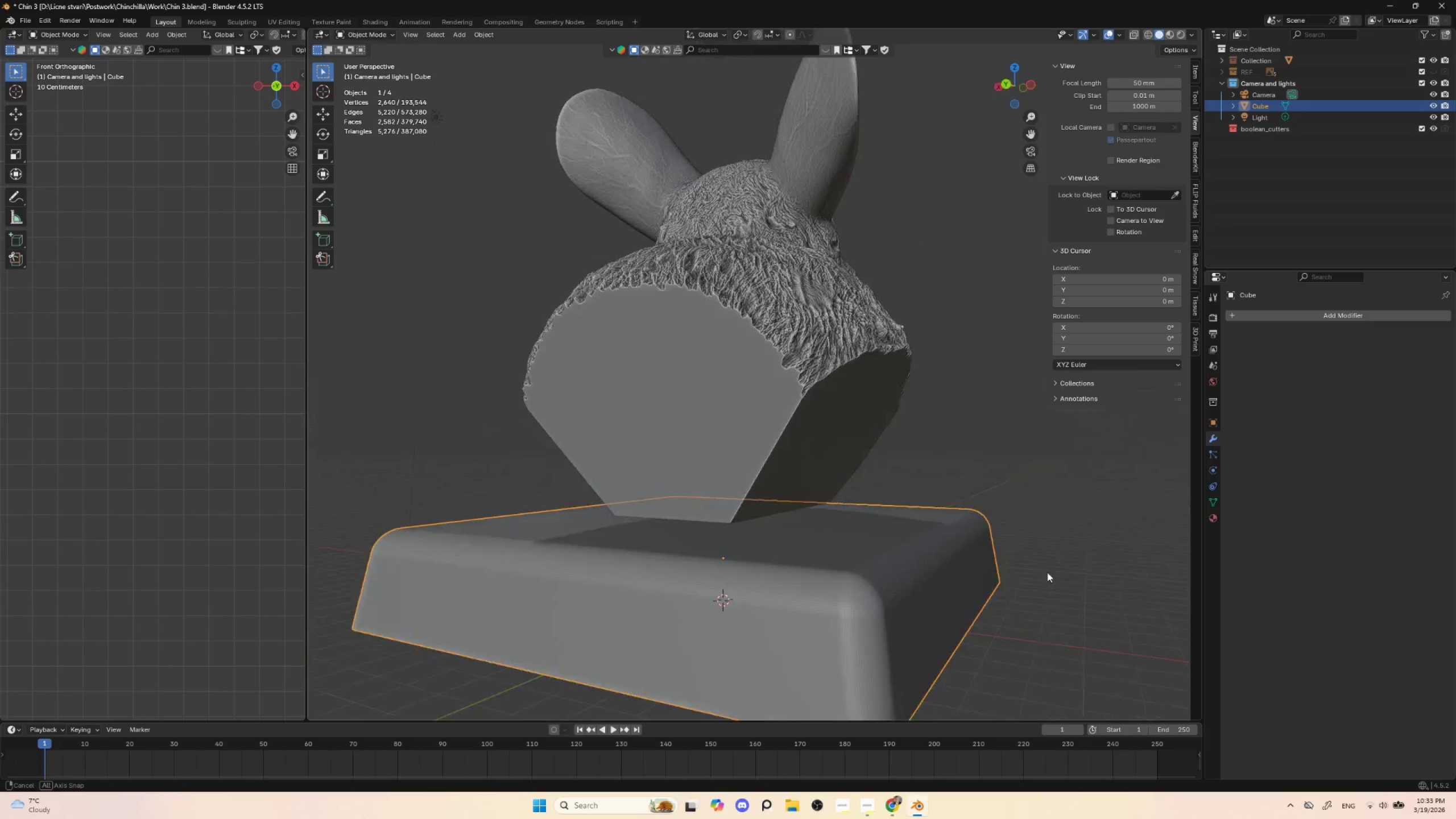 
hold_key(key=ShiftLeft, duration=0.67)
 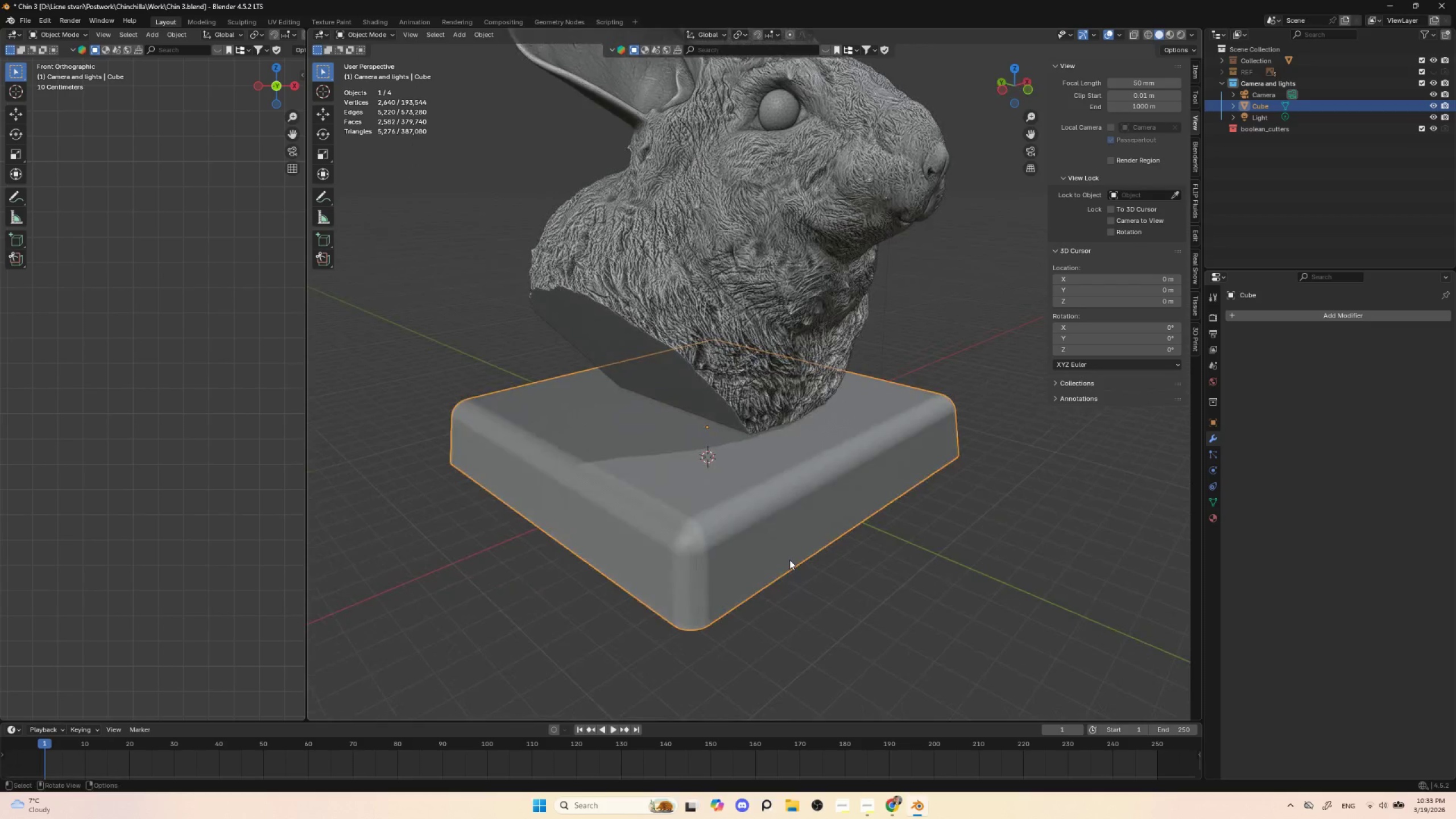 
scroll: coordinate [767, 569], scroll_direction: up, amount: 4.0
 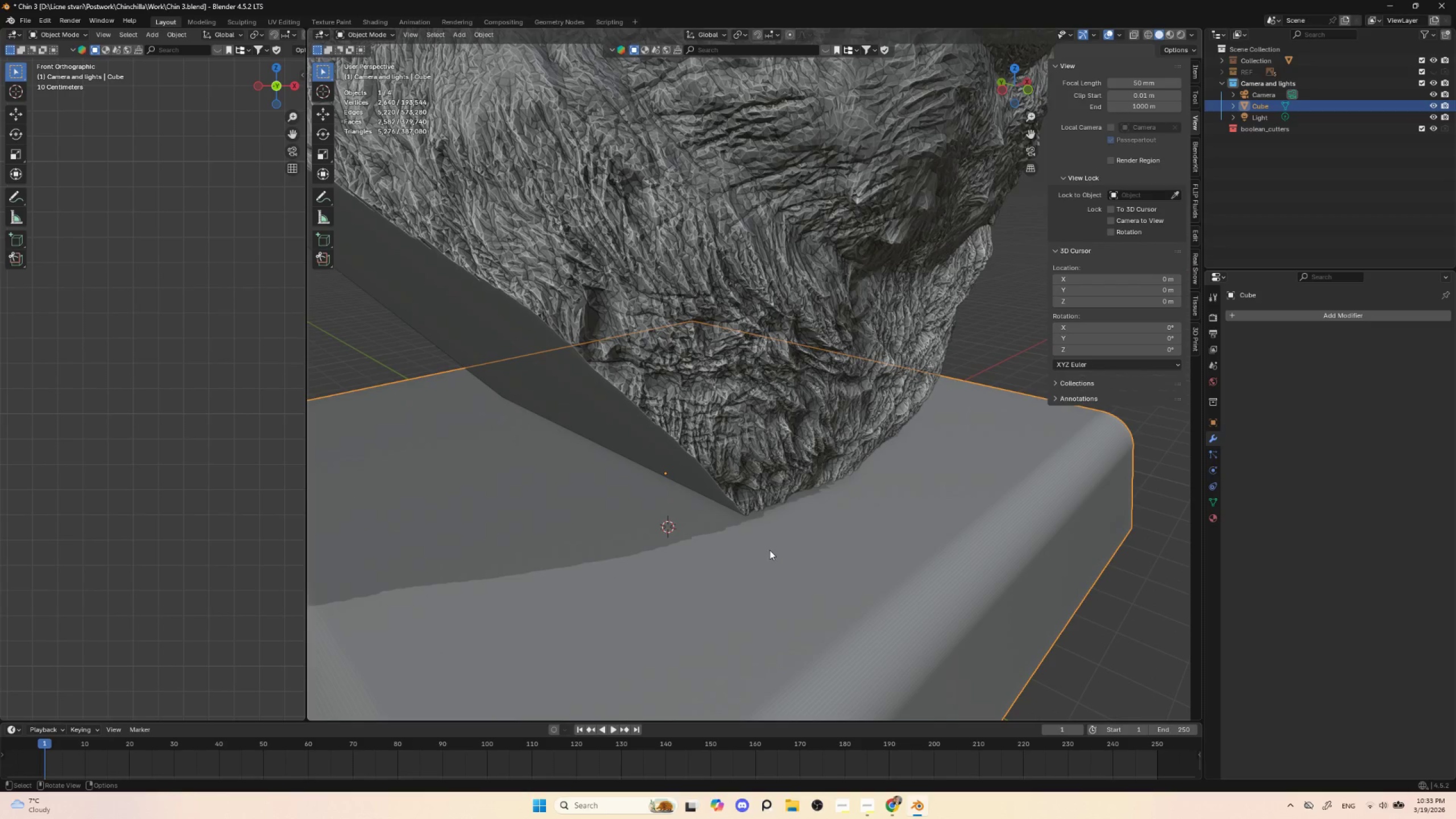 
scroll: coordinate [763, 541], scroll_direction: down, amount: 2.0
 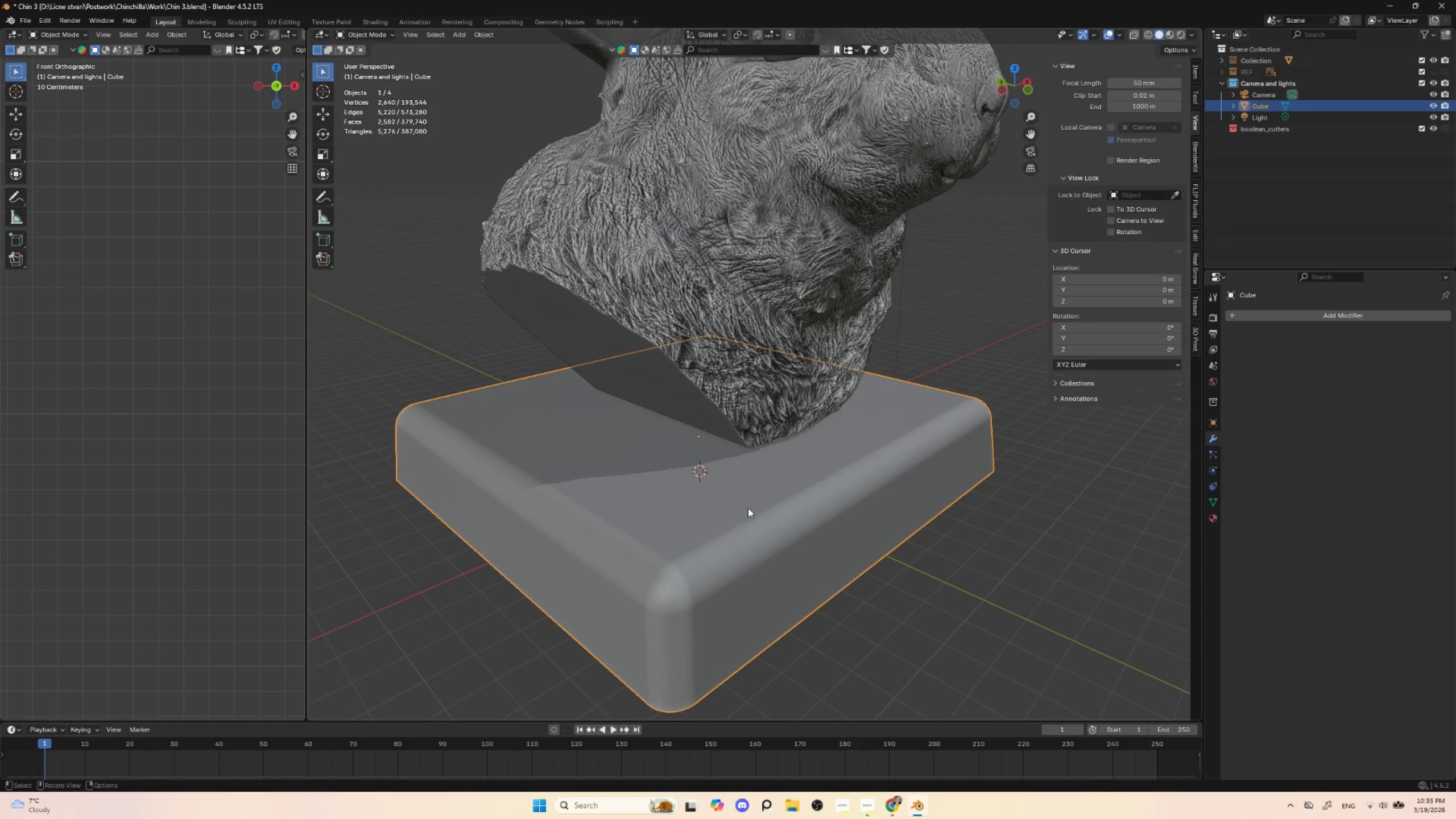 
right_click([748, 511])
 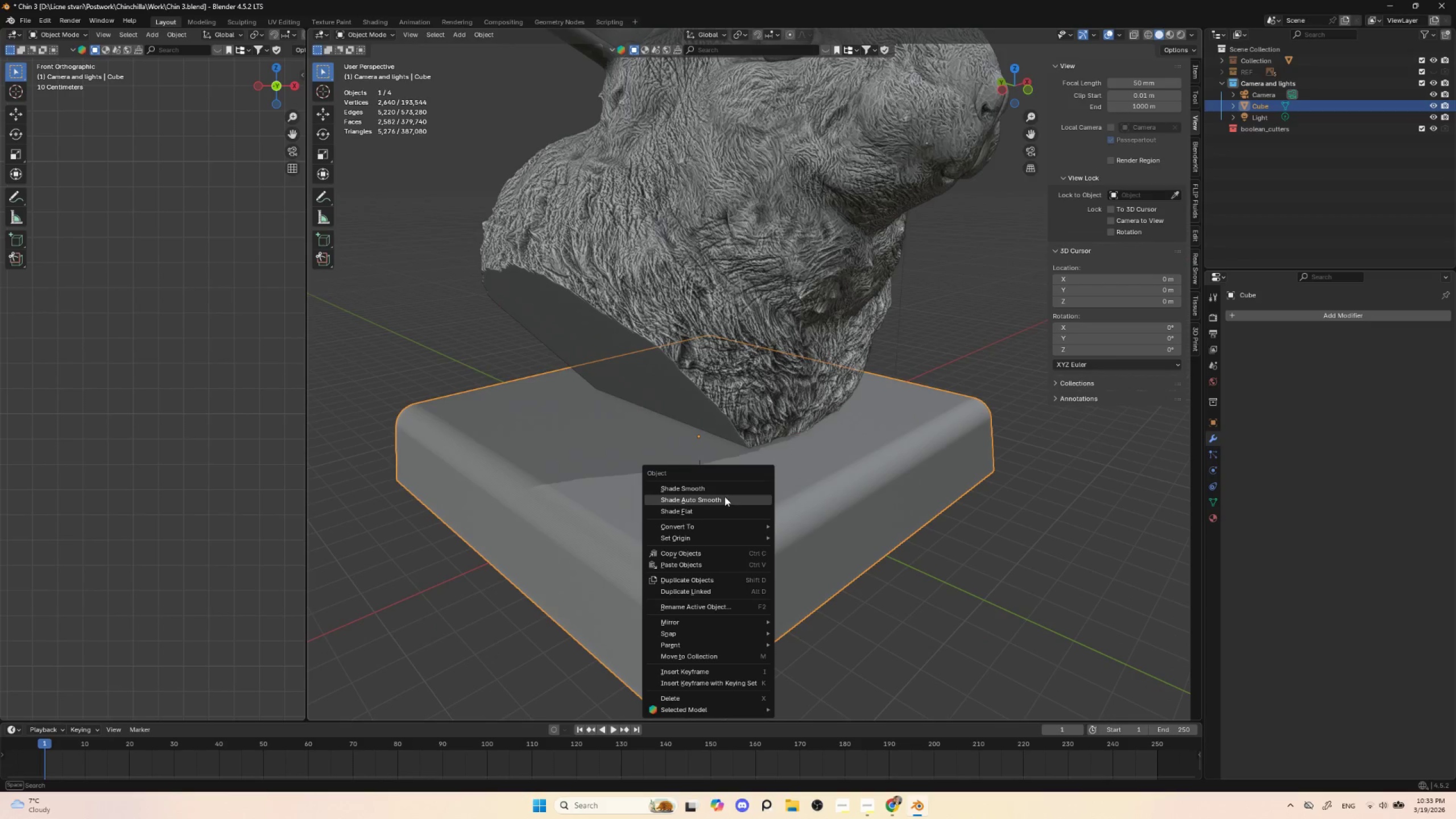 
left_click([725, 497])
 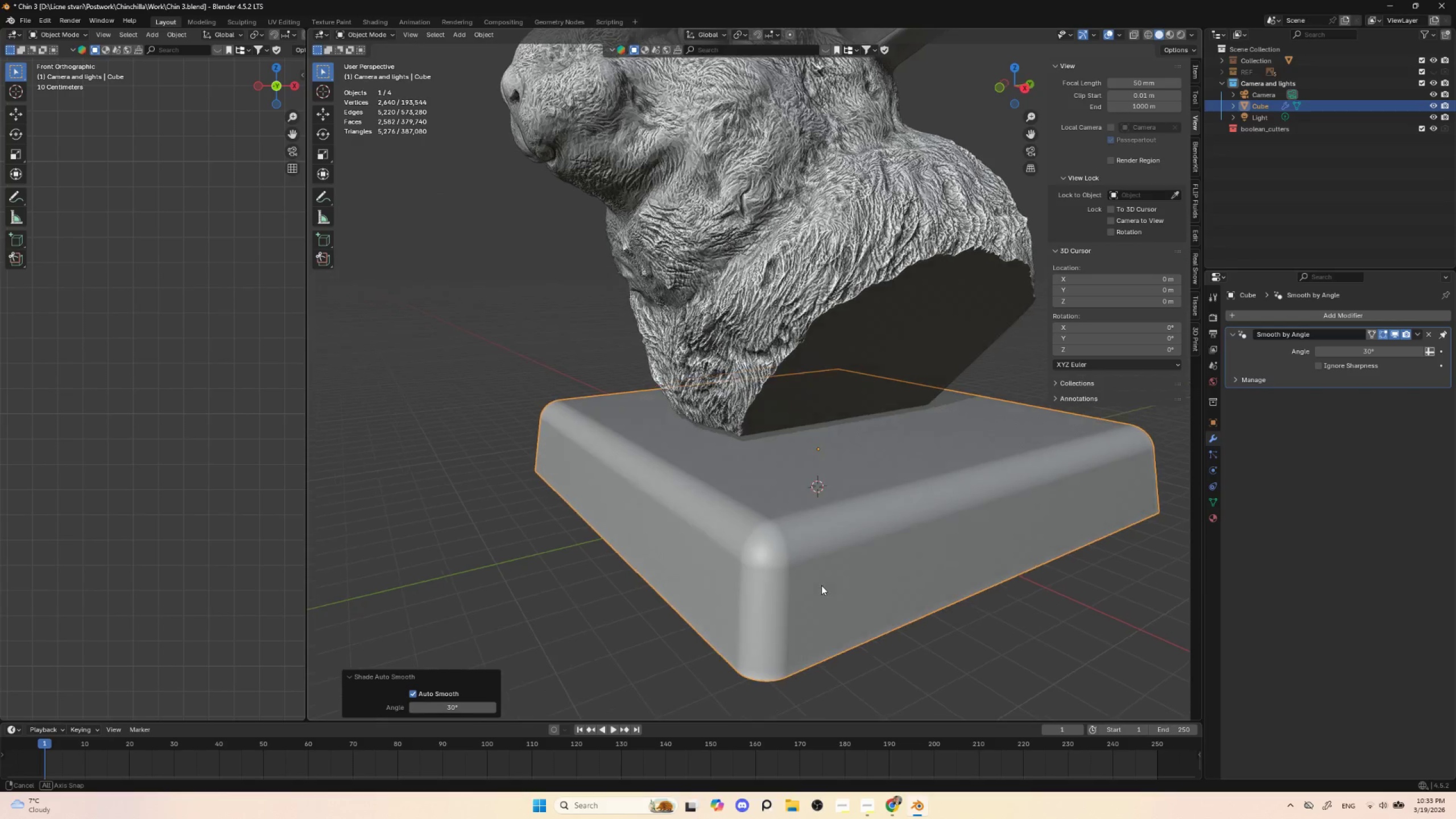 
scroll: coordinate [850, 573], scroll_direction: down, amount: 5.0
 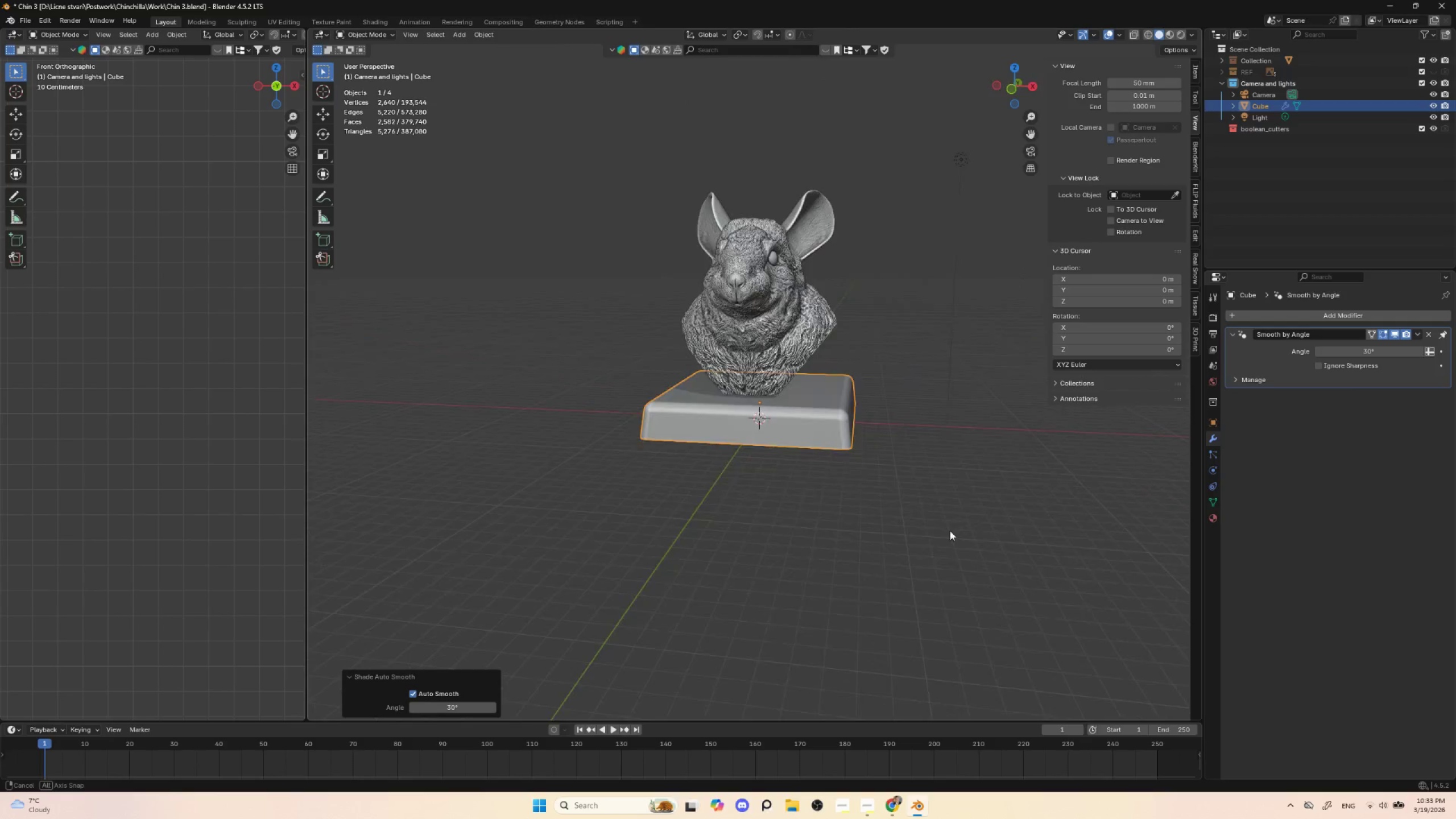 
hold_key(key=AltLeft, duration=1.05)
 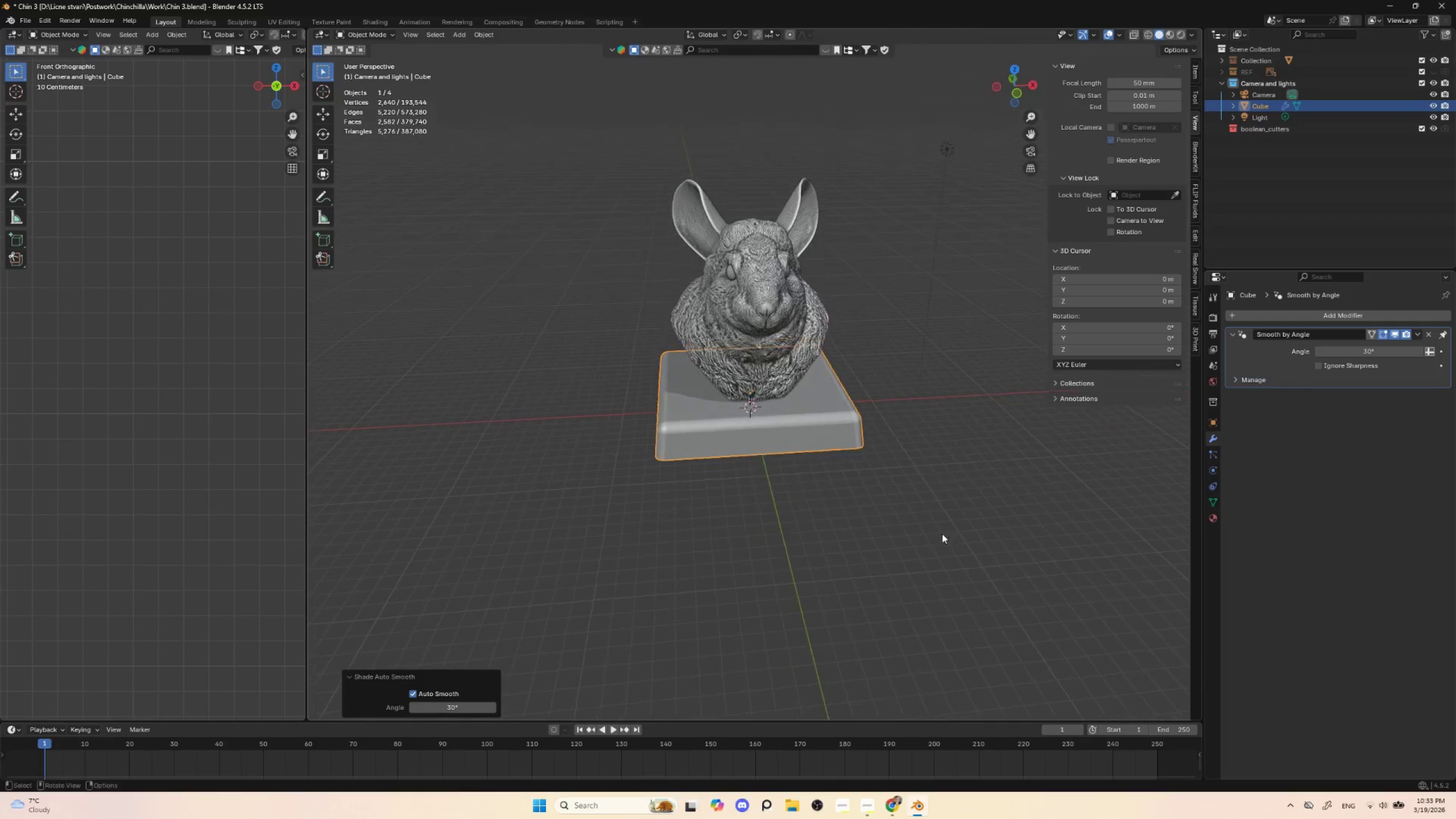 
key(Control+Z)
 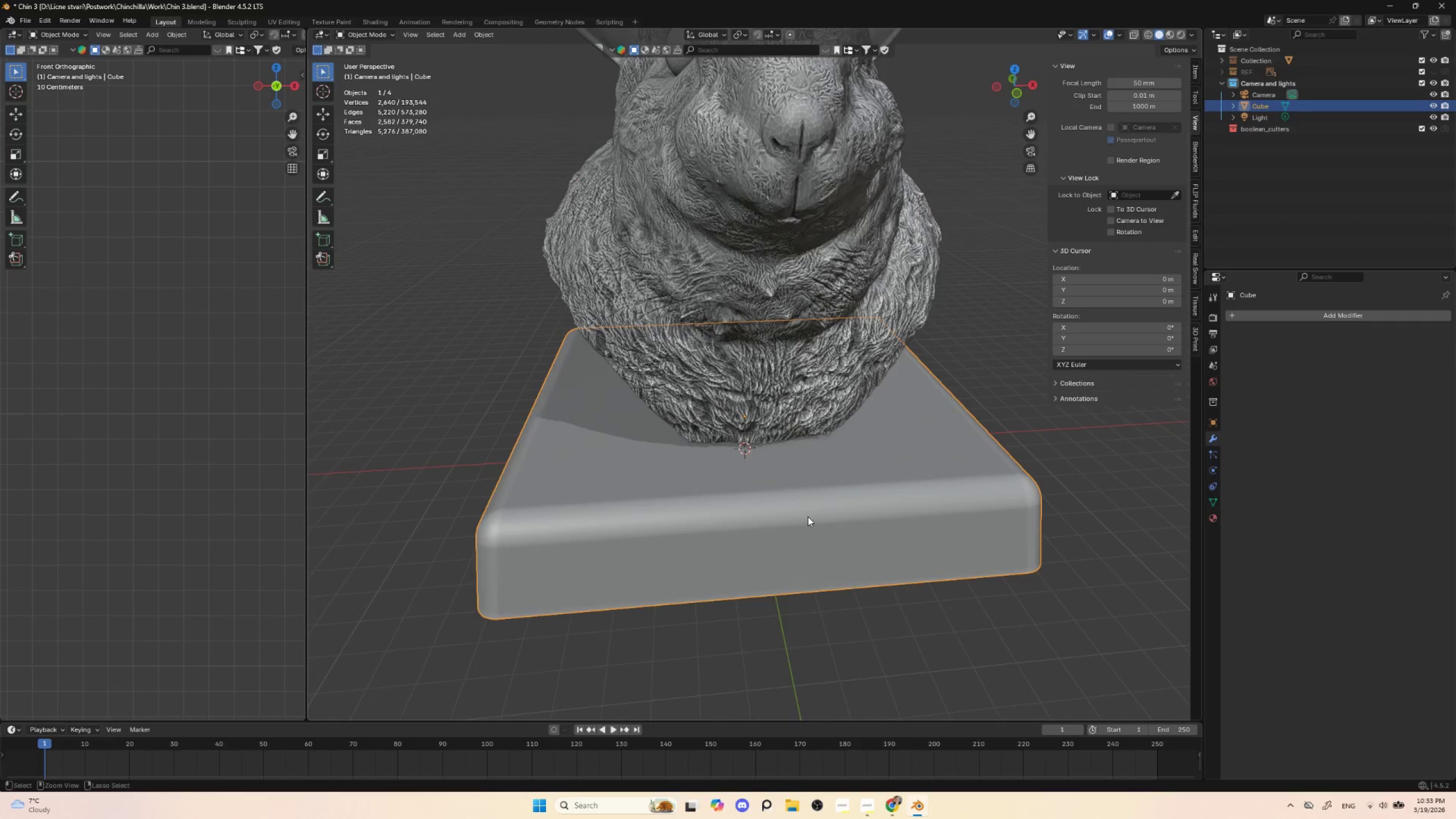 
scroll: coordinate [924, 531], scroll_direction: up, amount: 4.0
 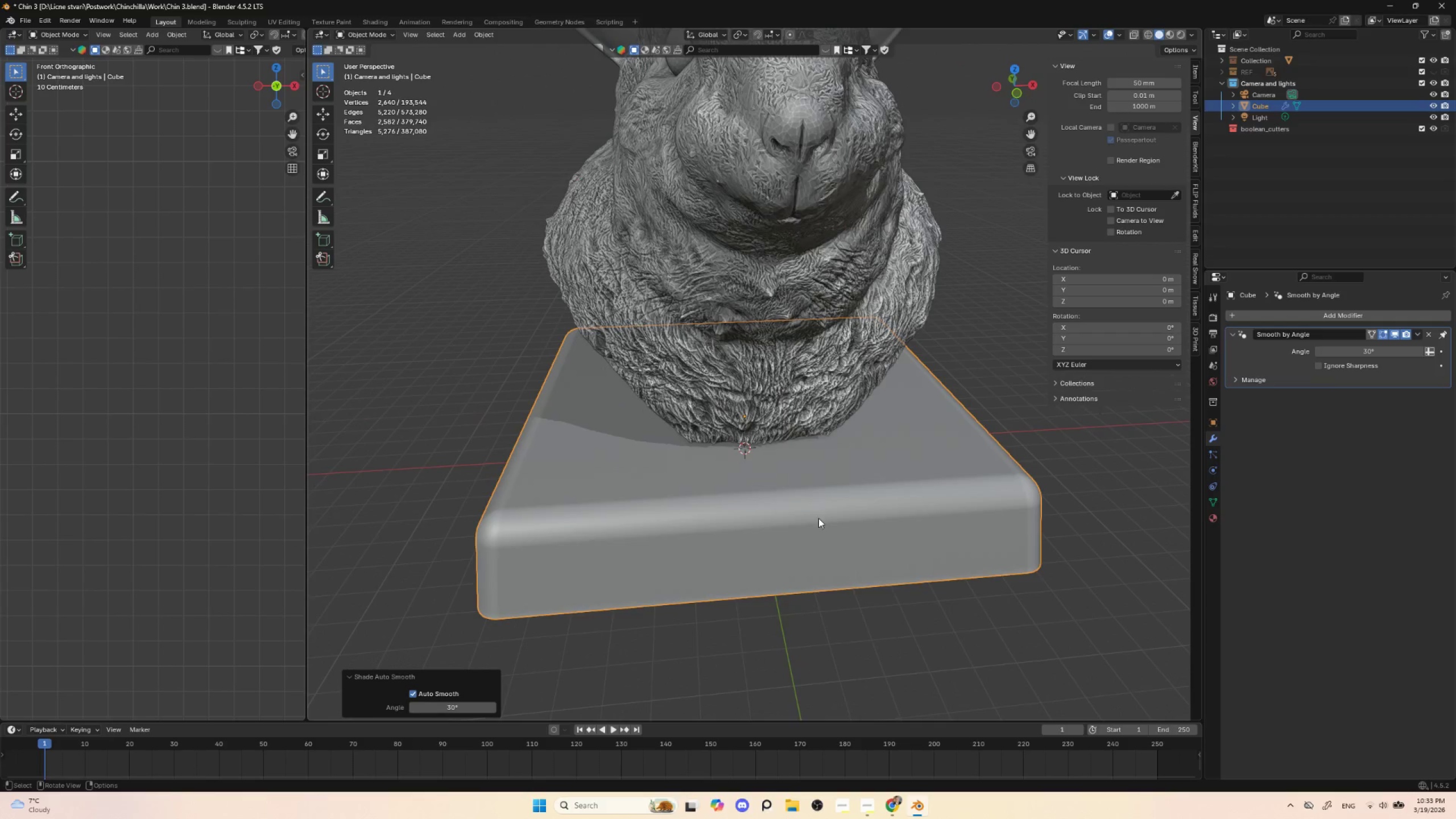 
key(Control+Z)
 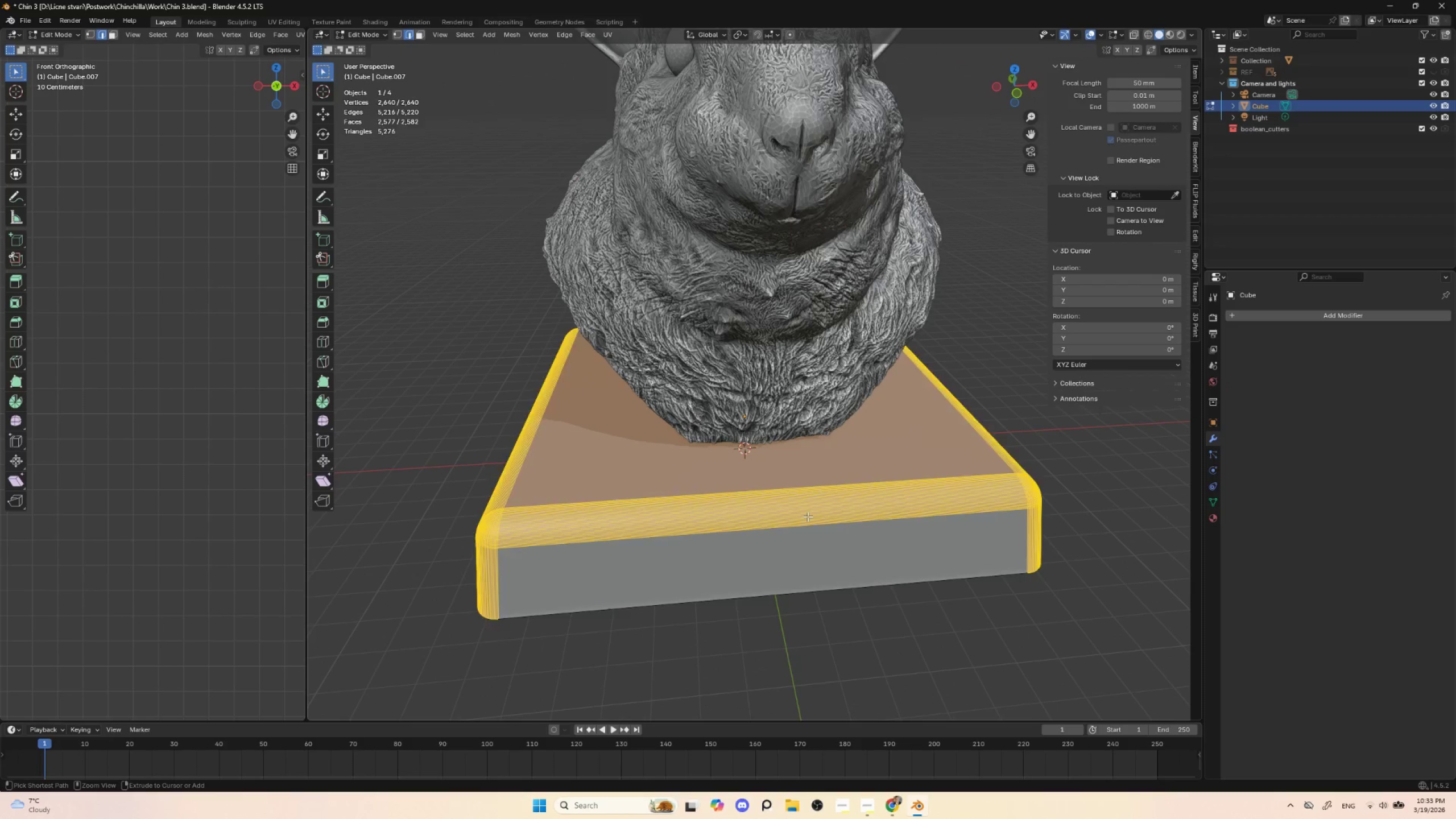 
key(Control+Z)
 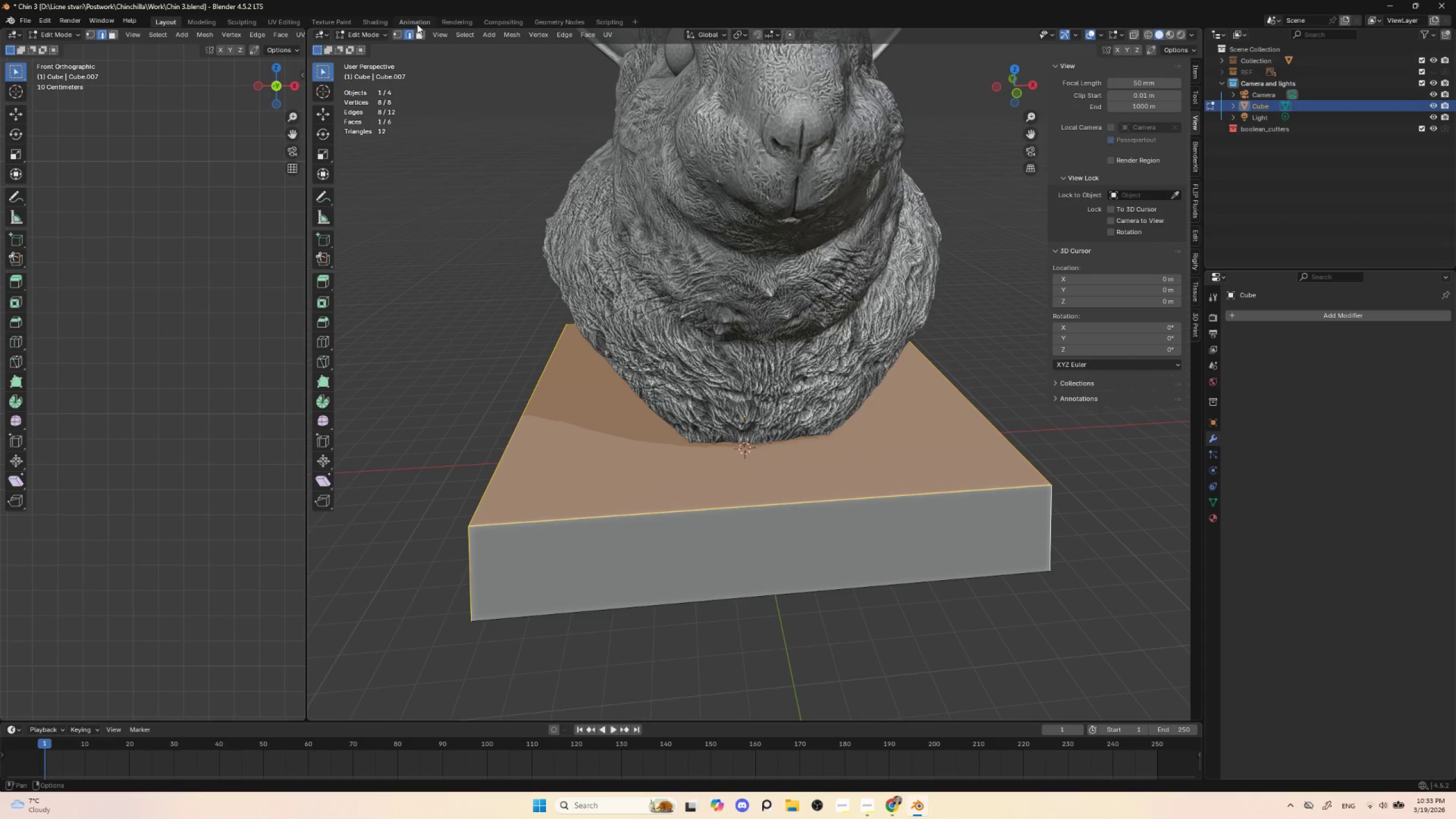 
left_click([421, 34])
 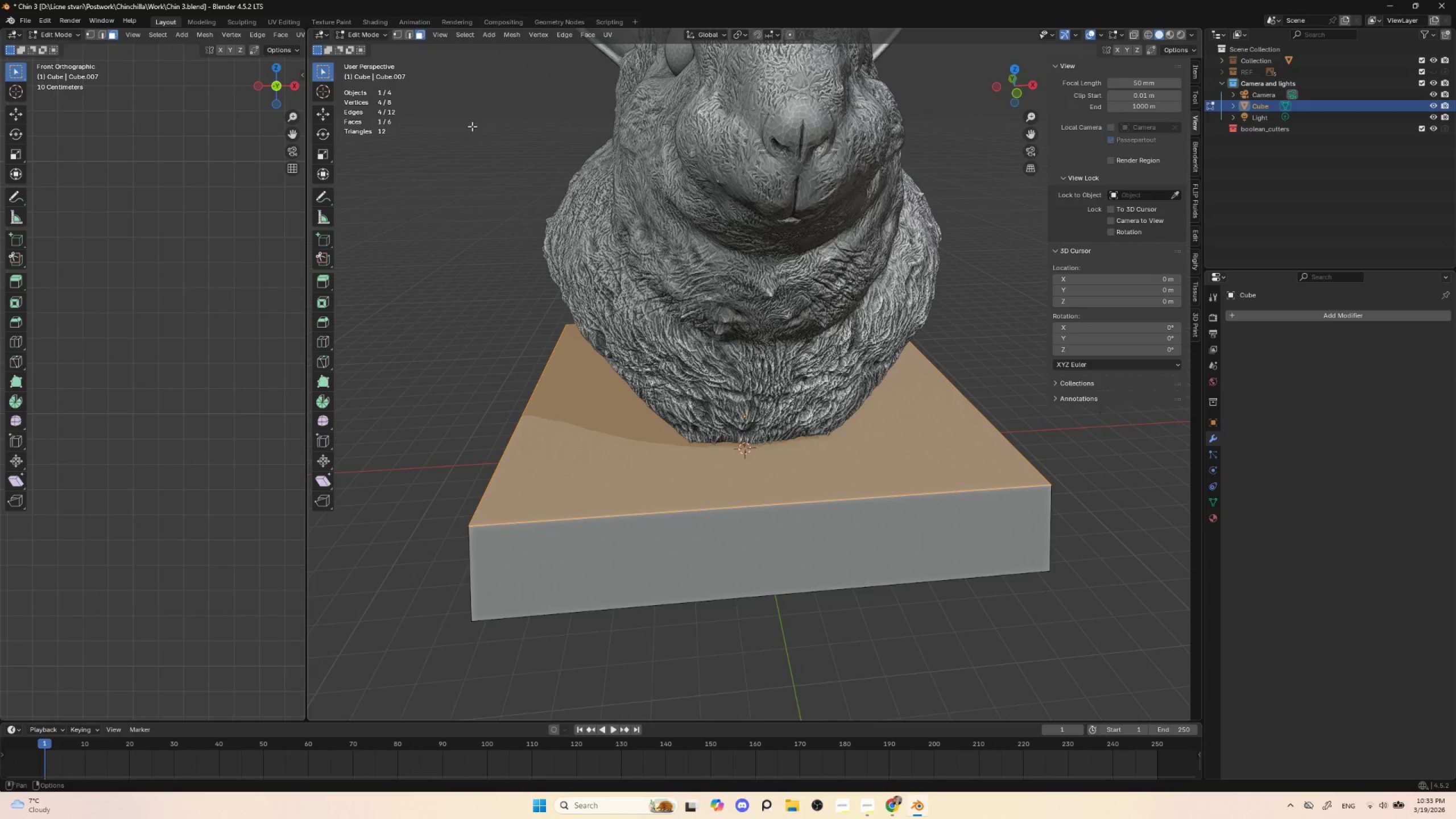 
left_click([630, 449])
 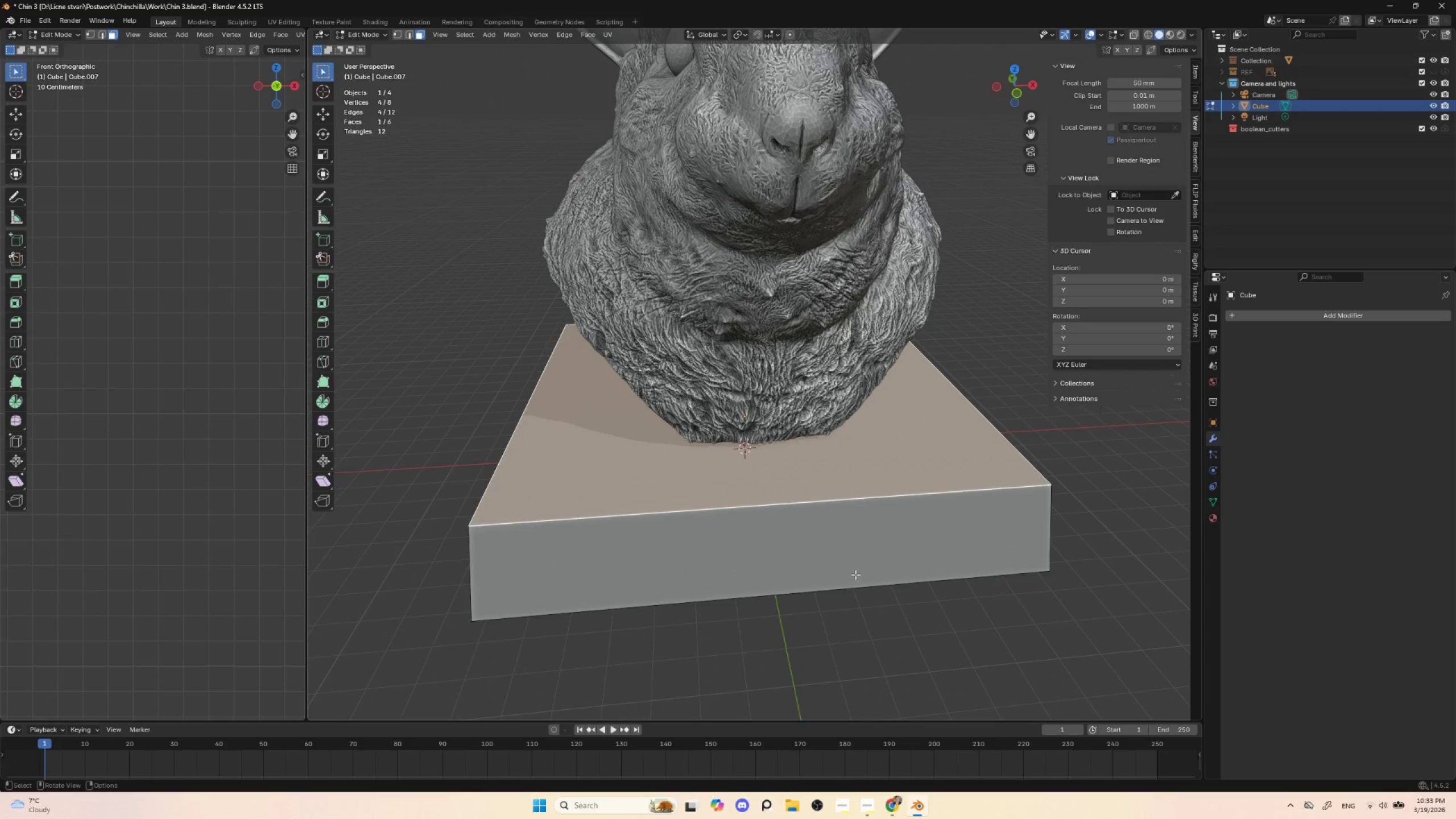 
key(Control+B)
 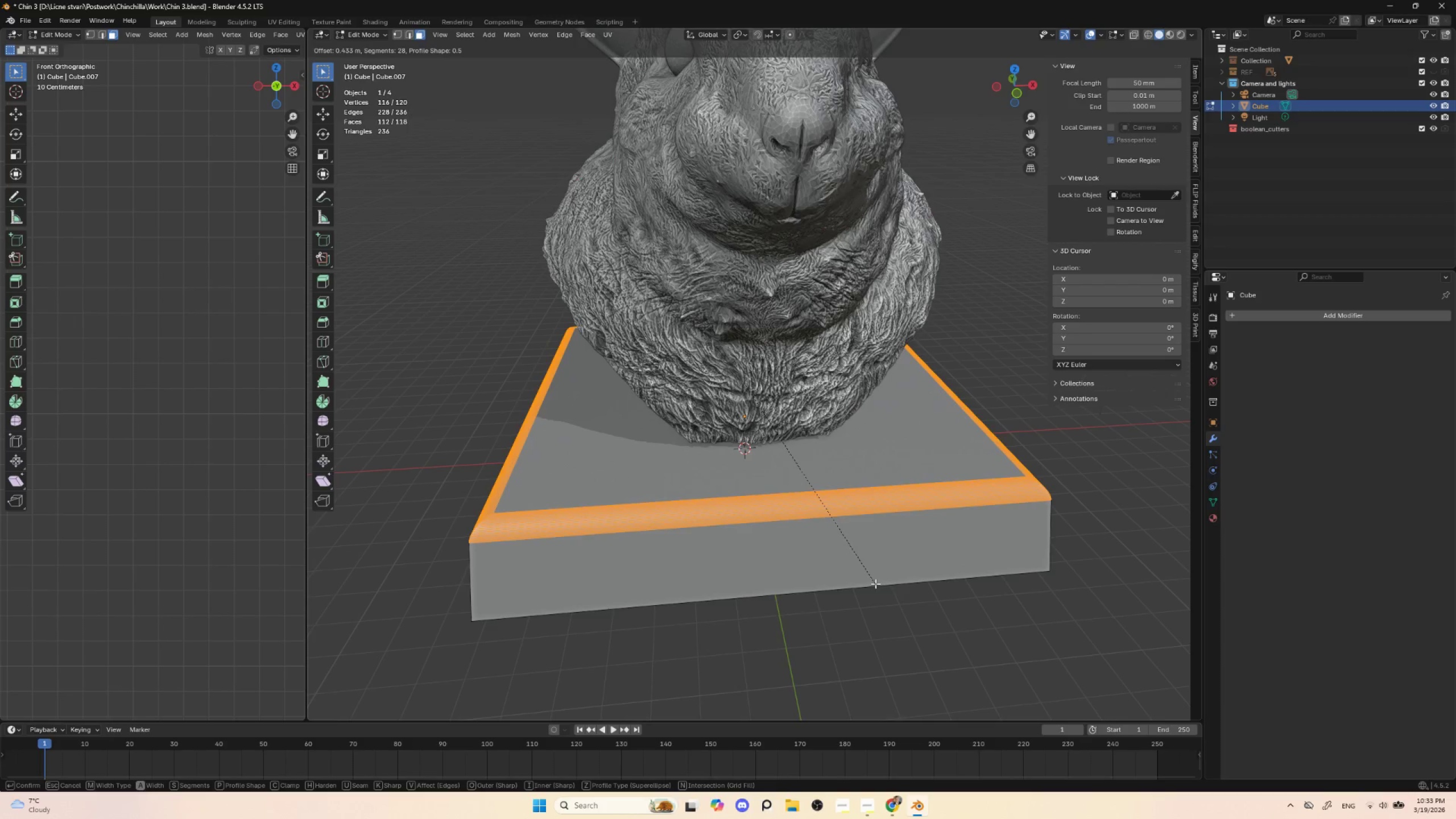 
left_click([873, 581])
 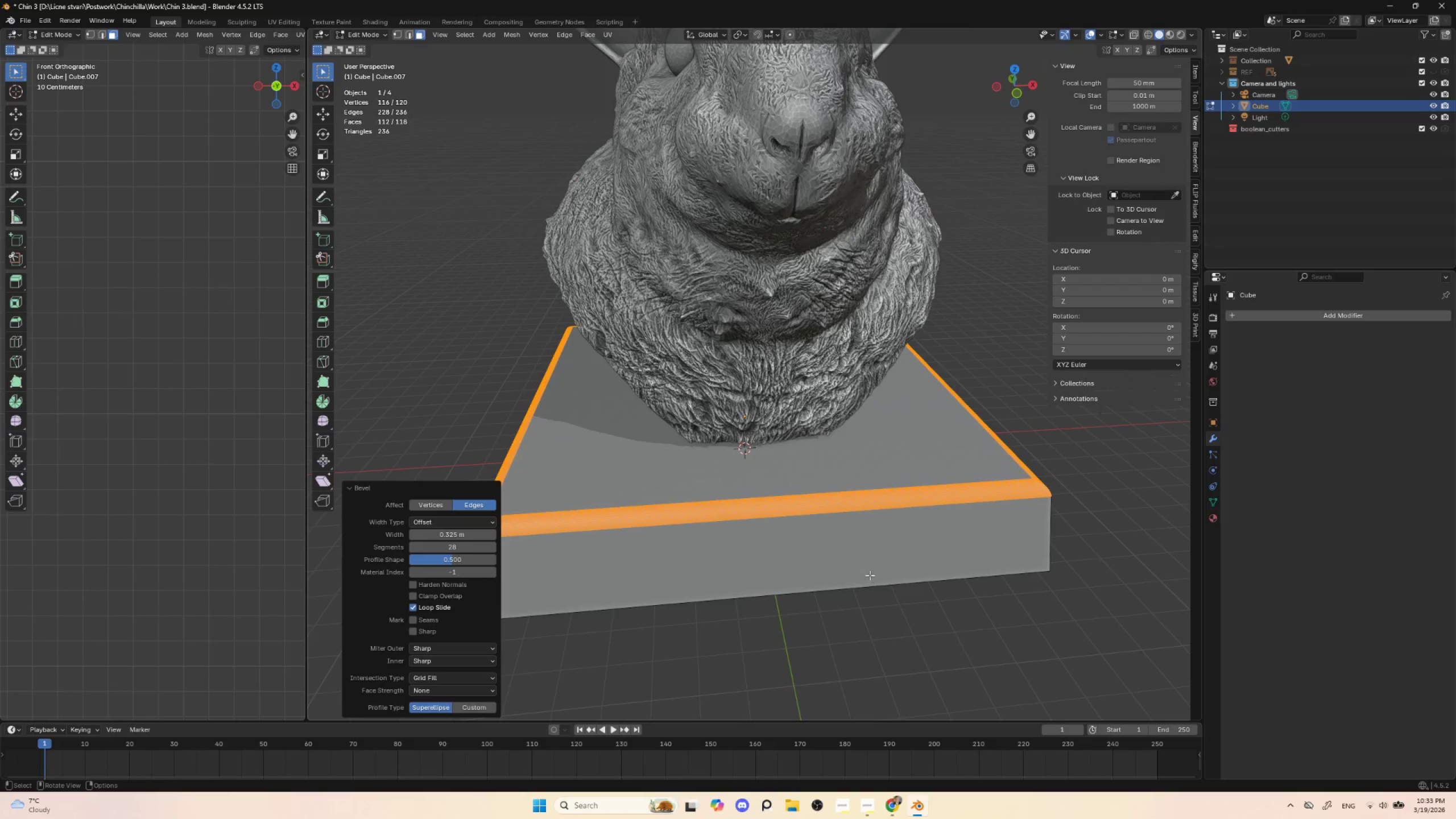 
key(Tab)
 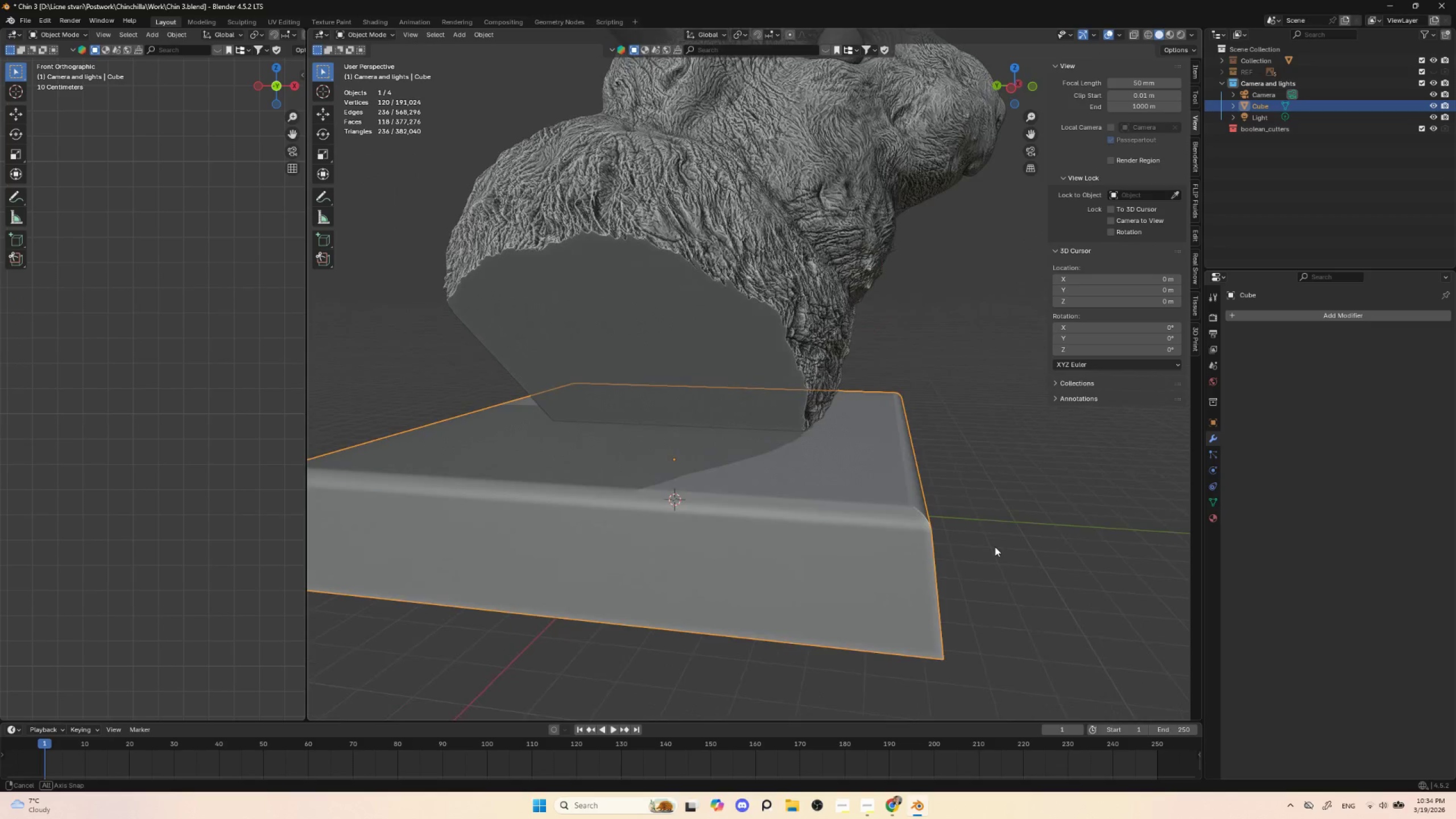 
key(Tab)
 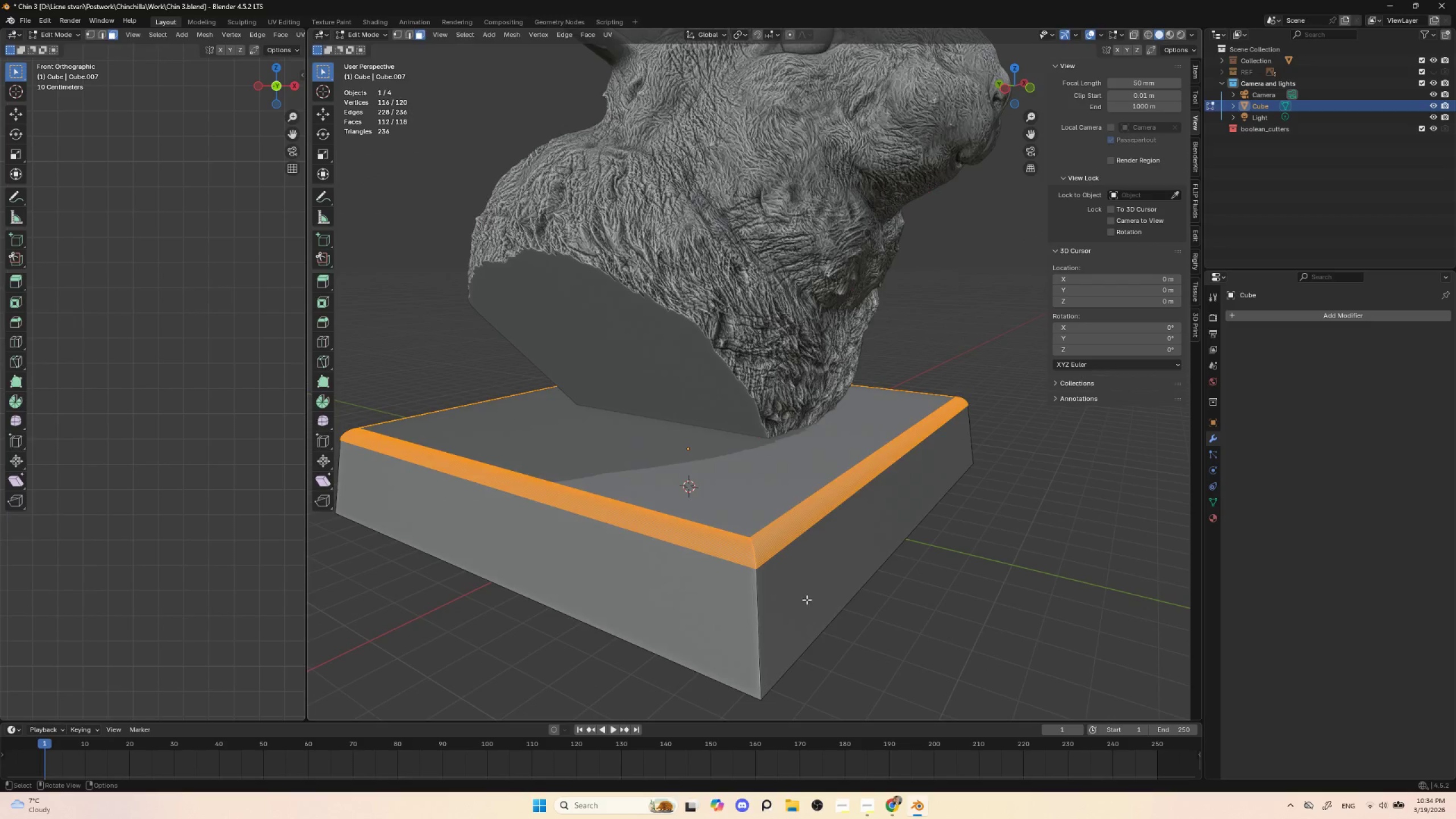 
key(Tab)
 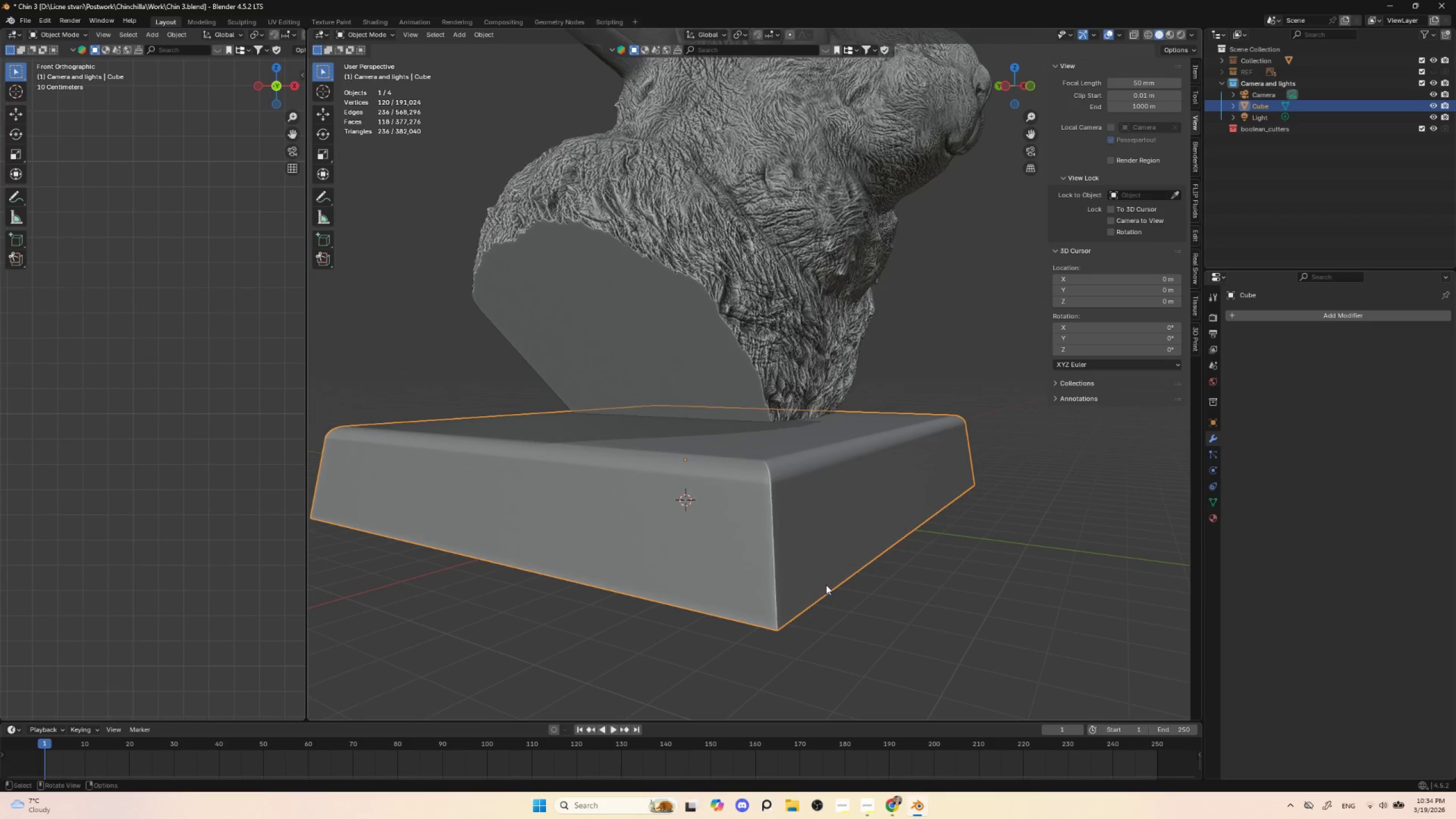 
scroll: coordinate [824, 585], scroll_direction: up, amount: 1.0
 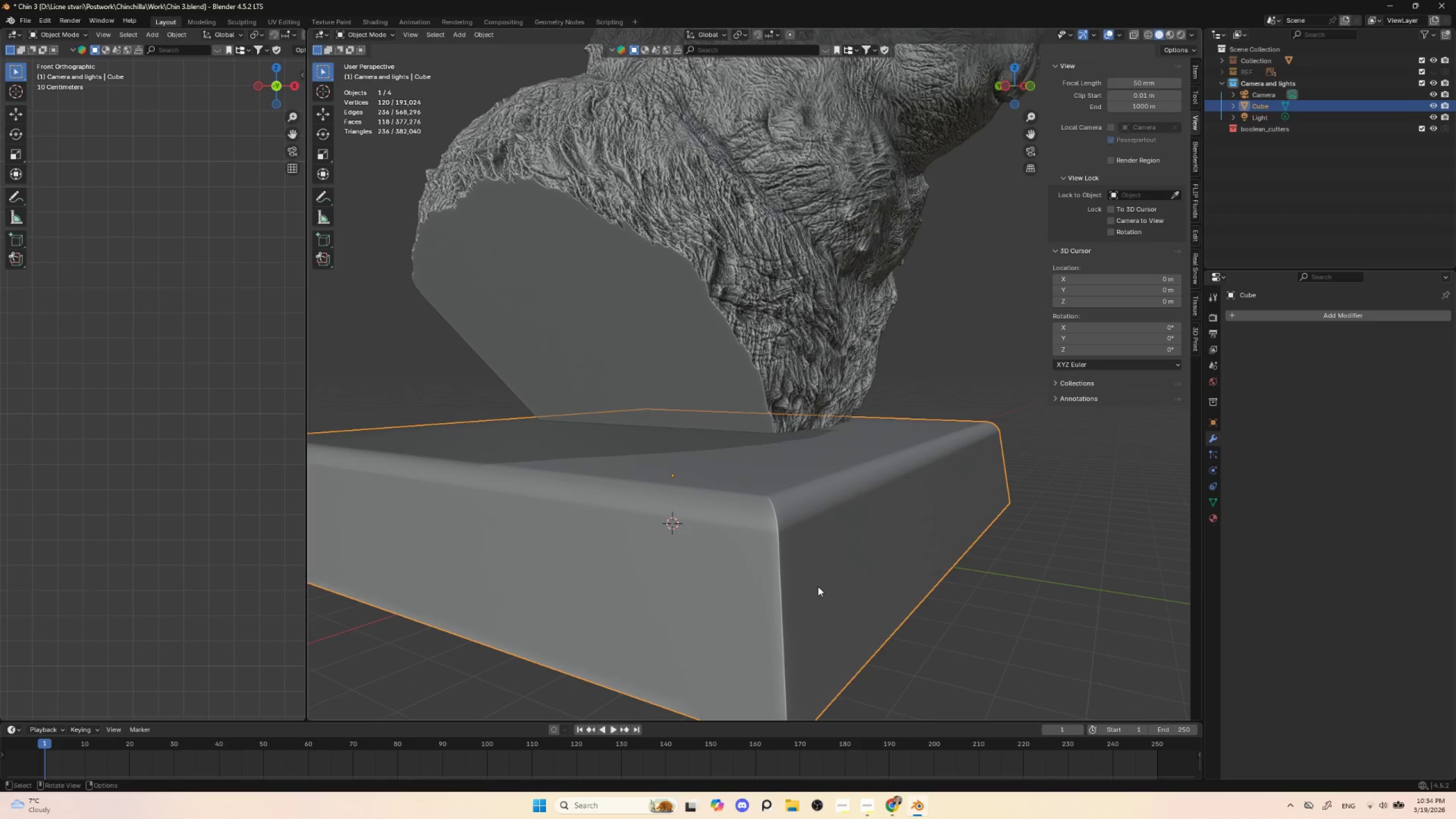 
scroll: coordinate [817, 590], scroll_direction: down, amount: 2.0
 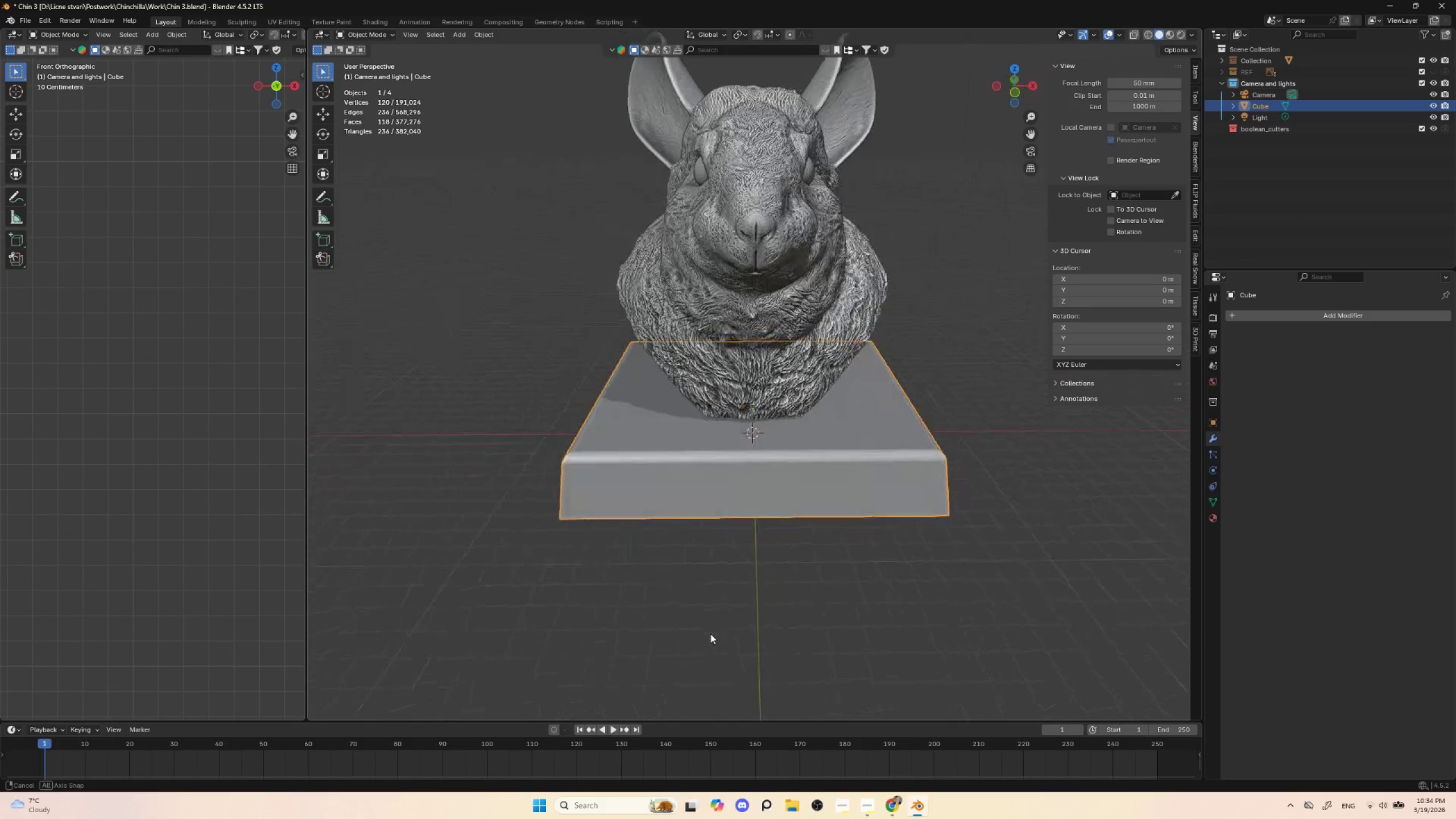 
hold_key(key=AltLeft, duration=0.34)
 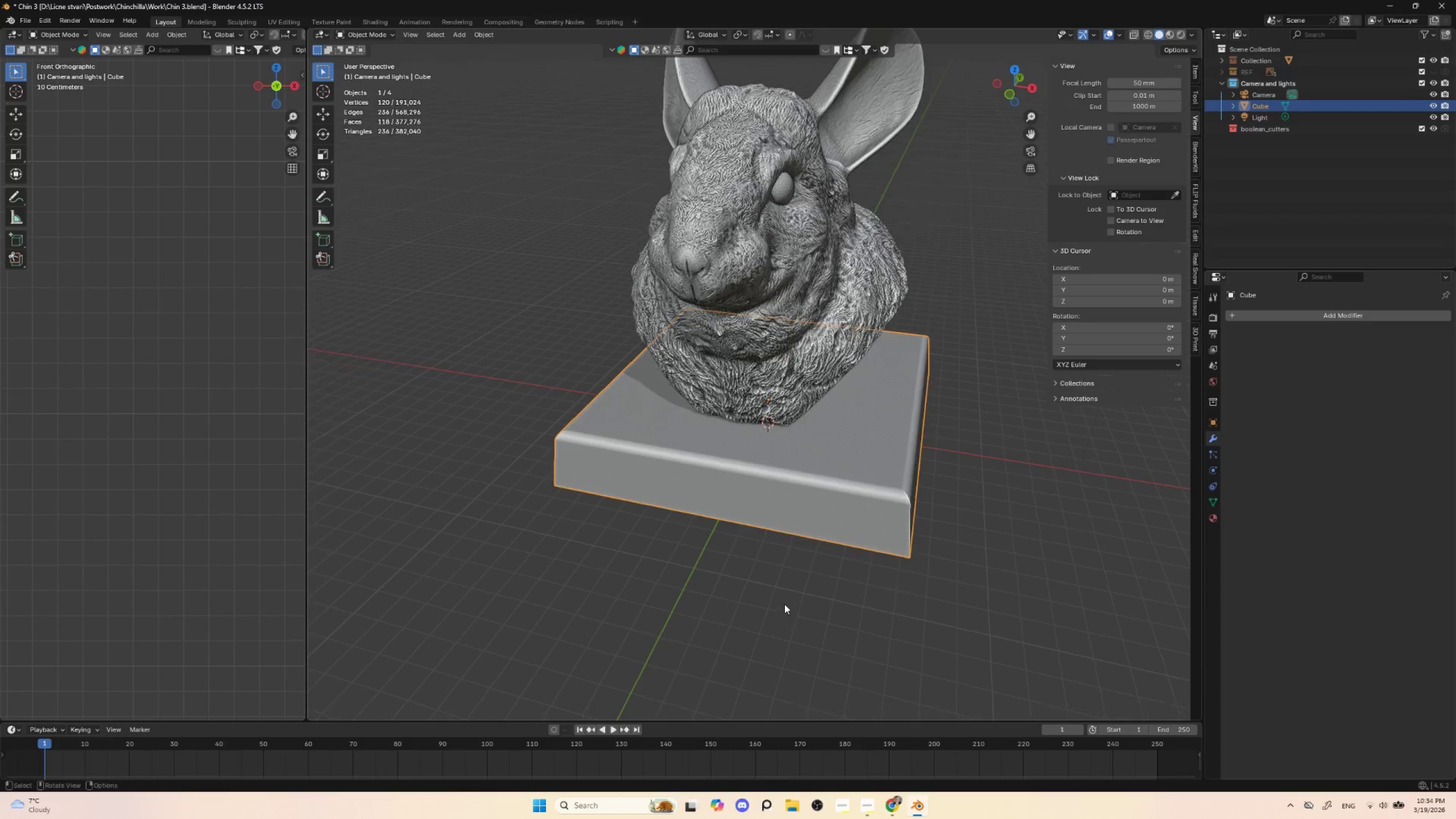 
left_click([1037, 533])
 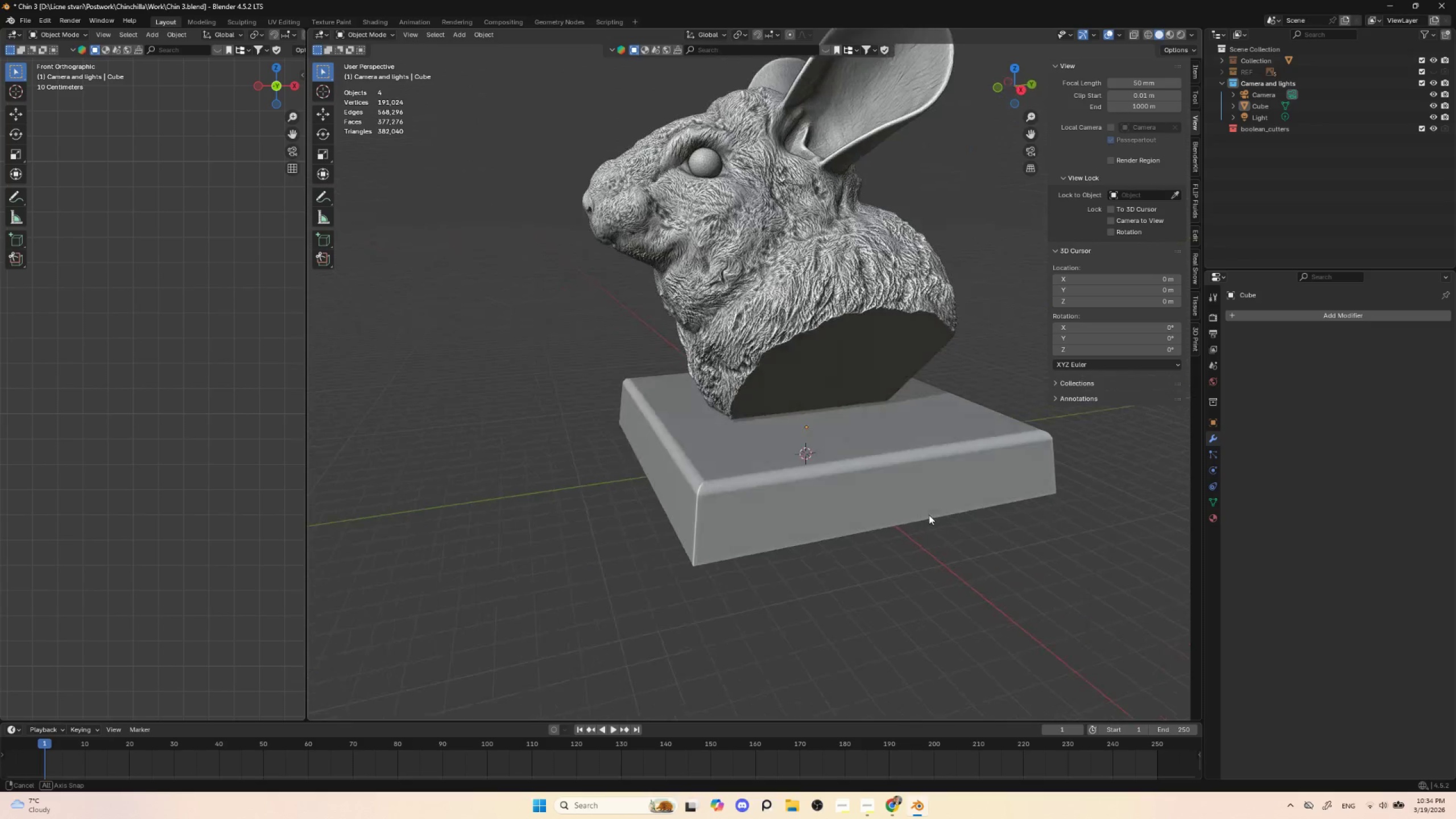 
key(Control+Z)
 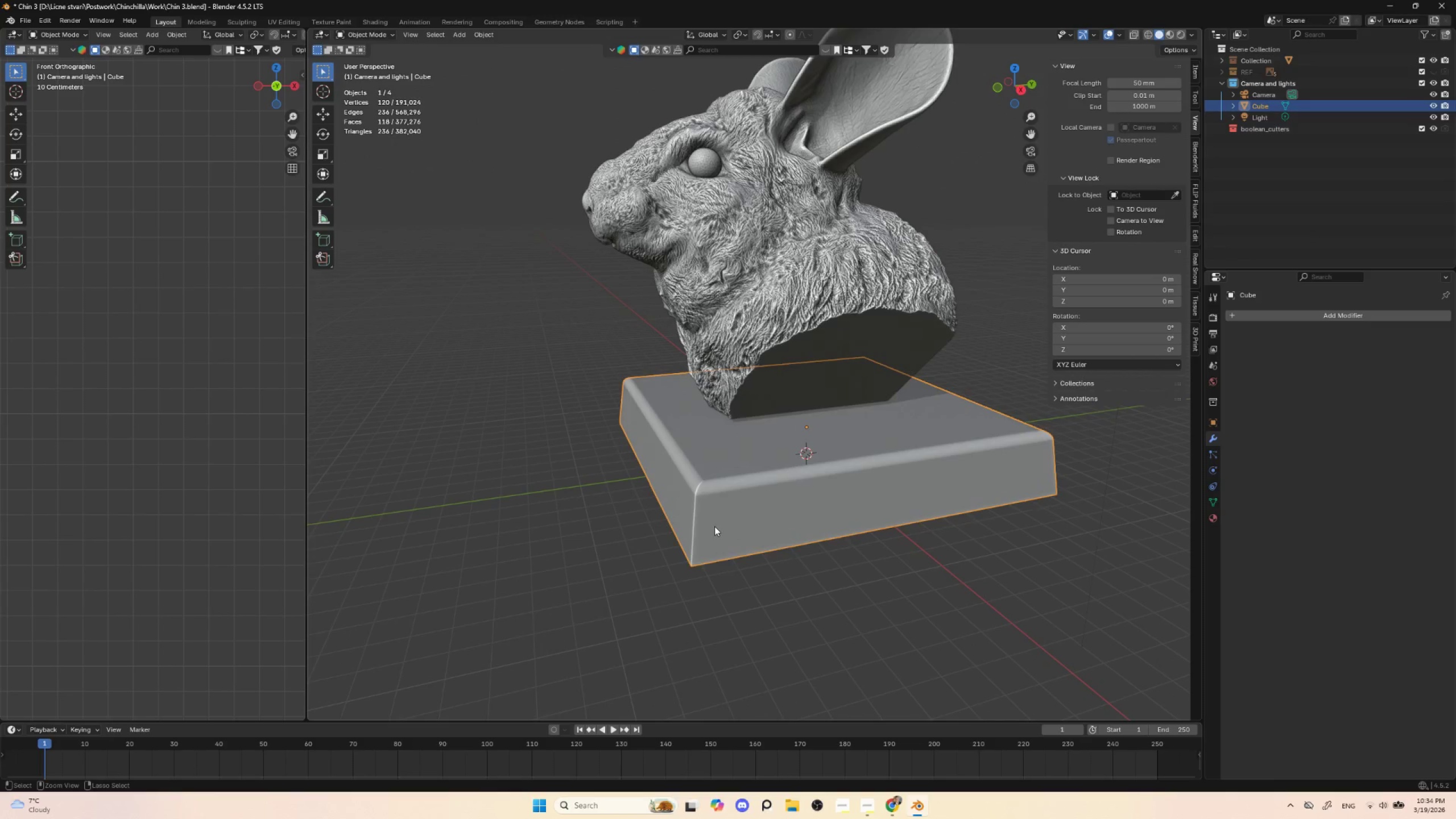 
key(Control+Z)
 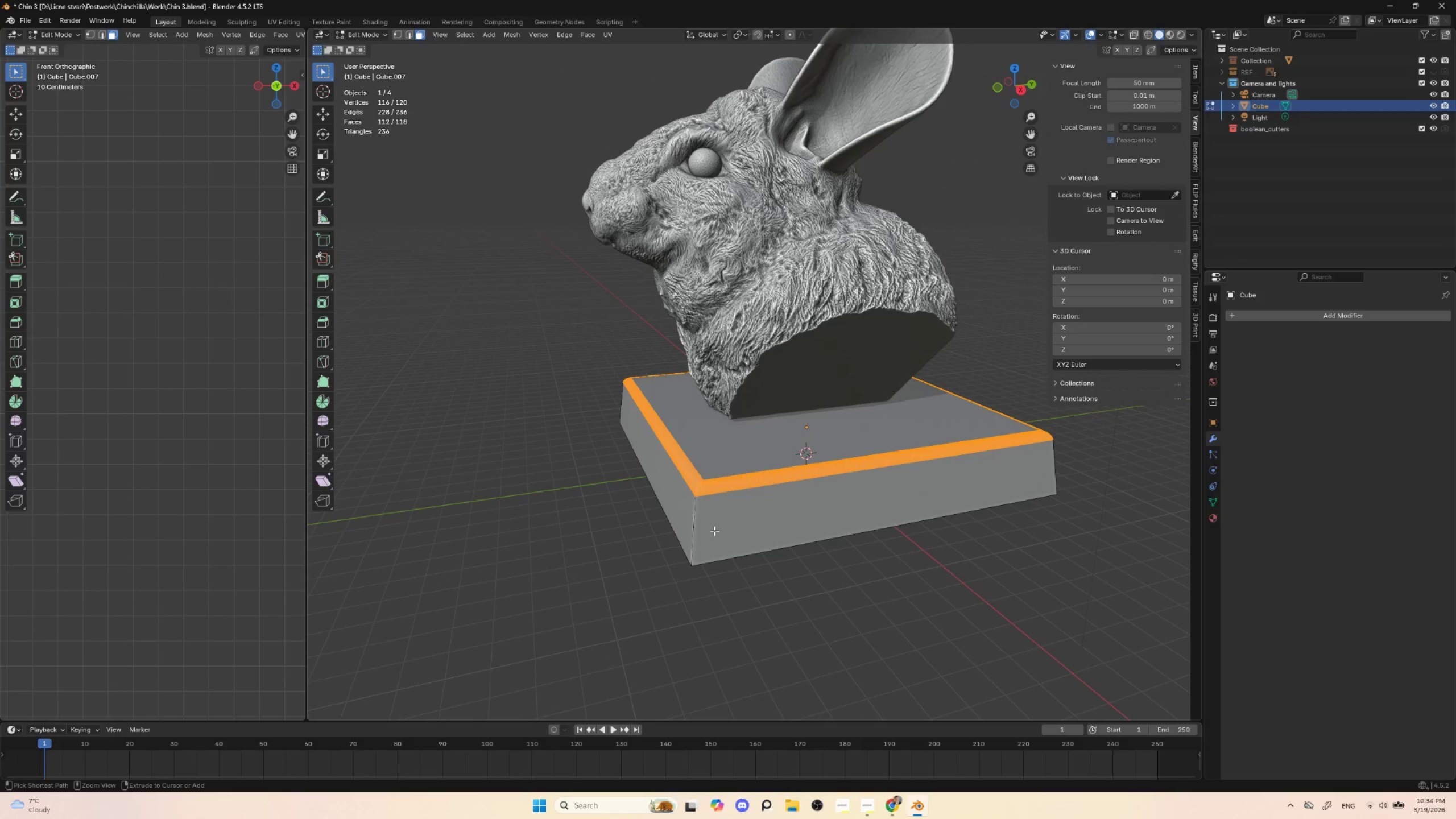 
key(Control+Z)
 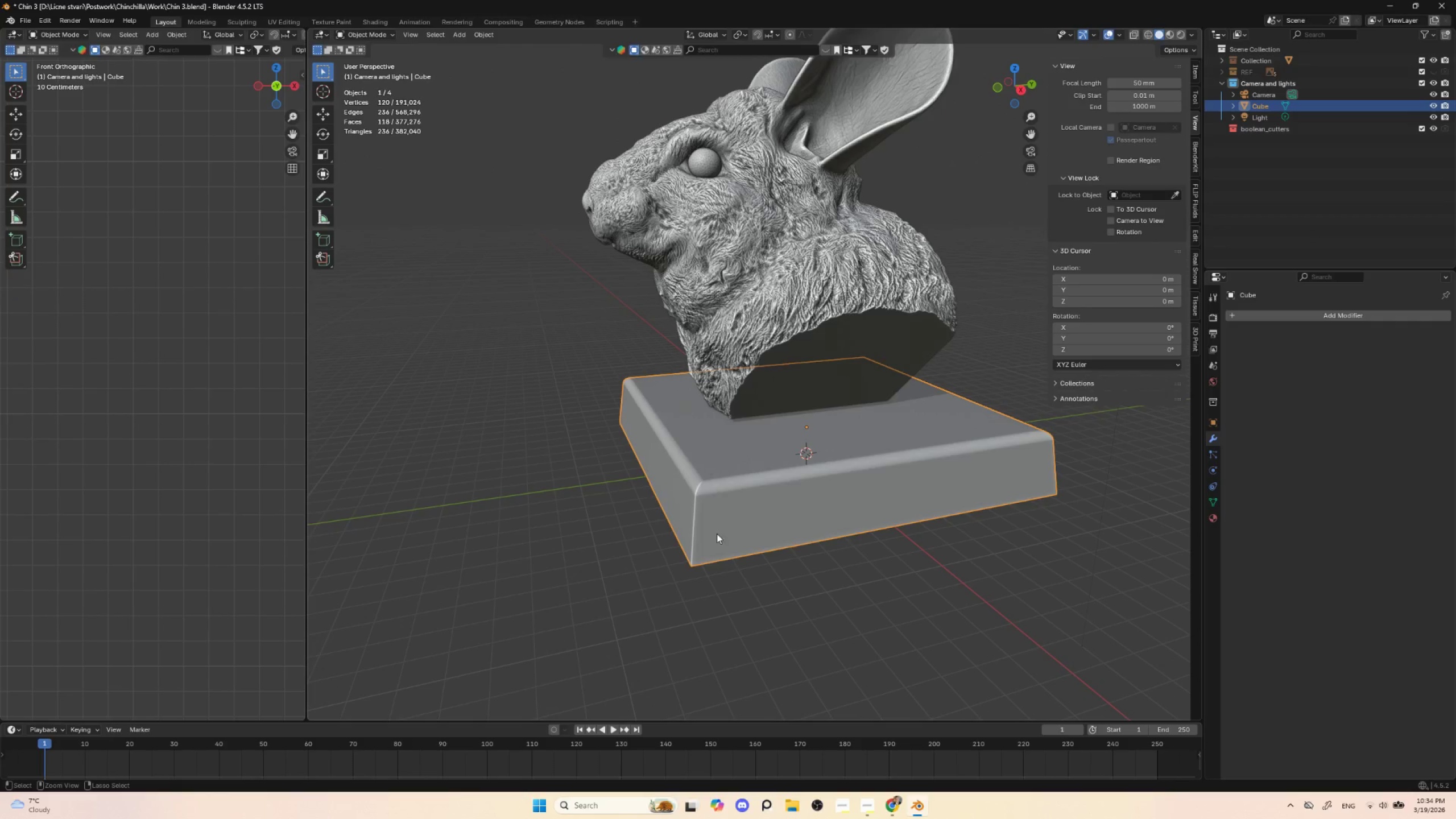 
key(Control+Z)
 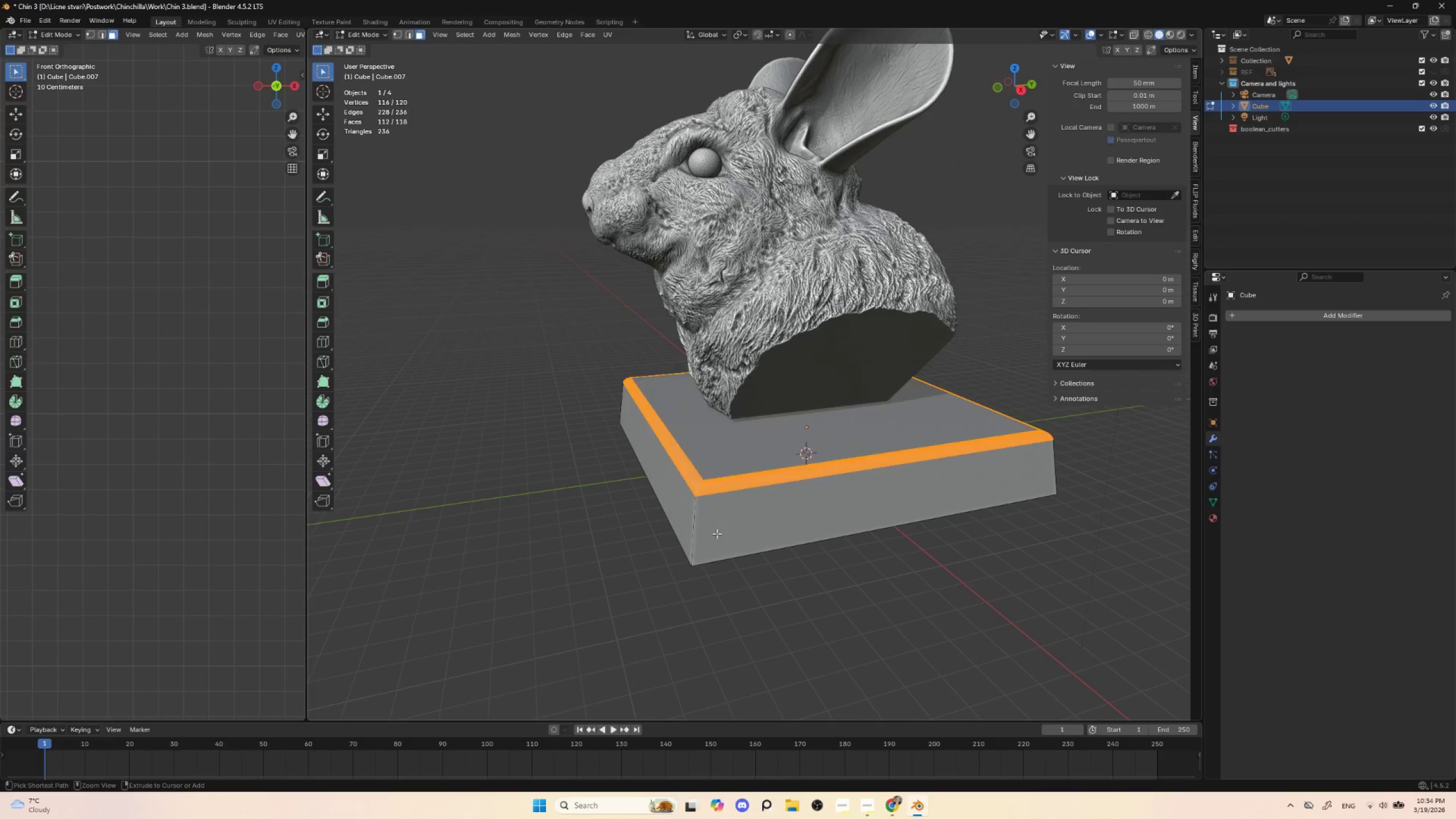 
key(Control+Z)
 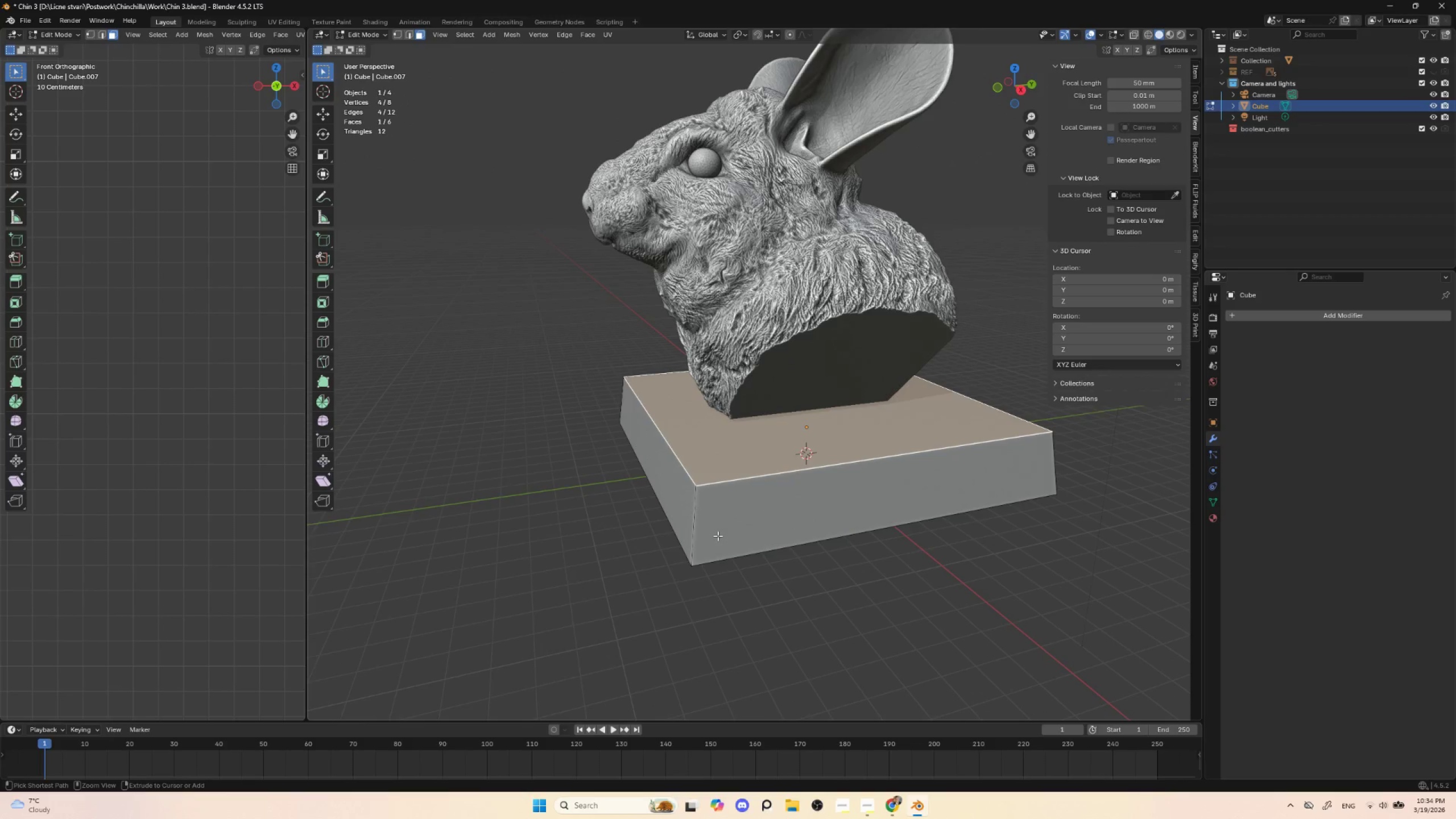 
scroll: coordinate [718, 536], scroll_direction: up, amount: 1.0
 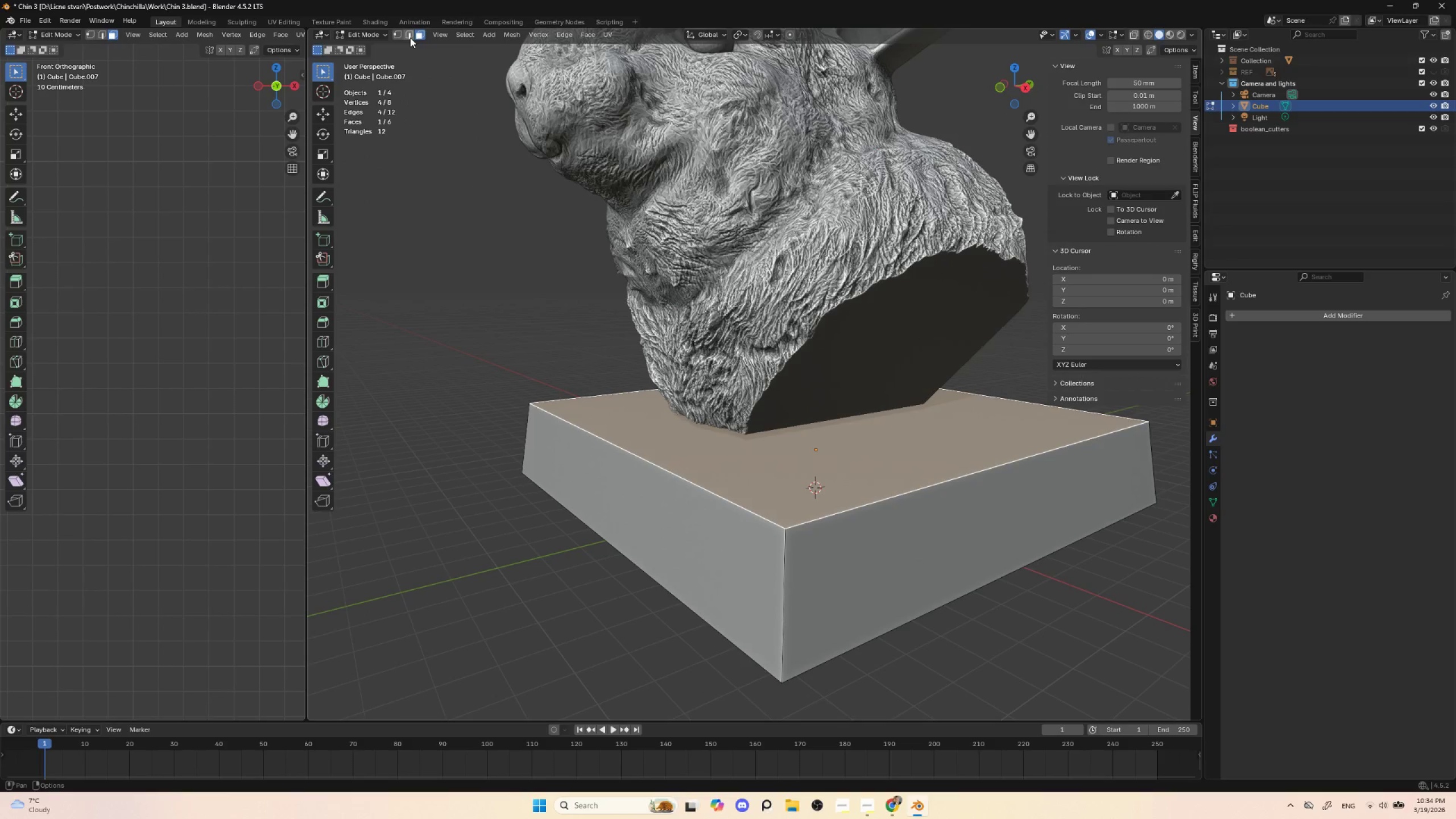 
left_click([410, 38])
 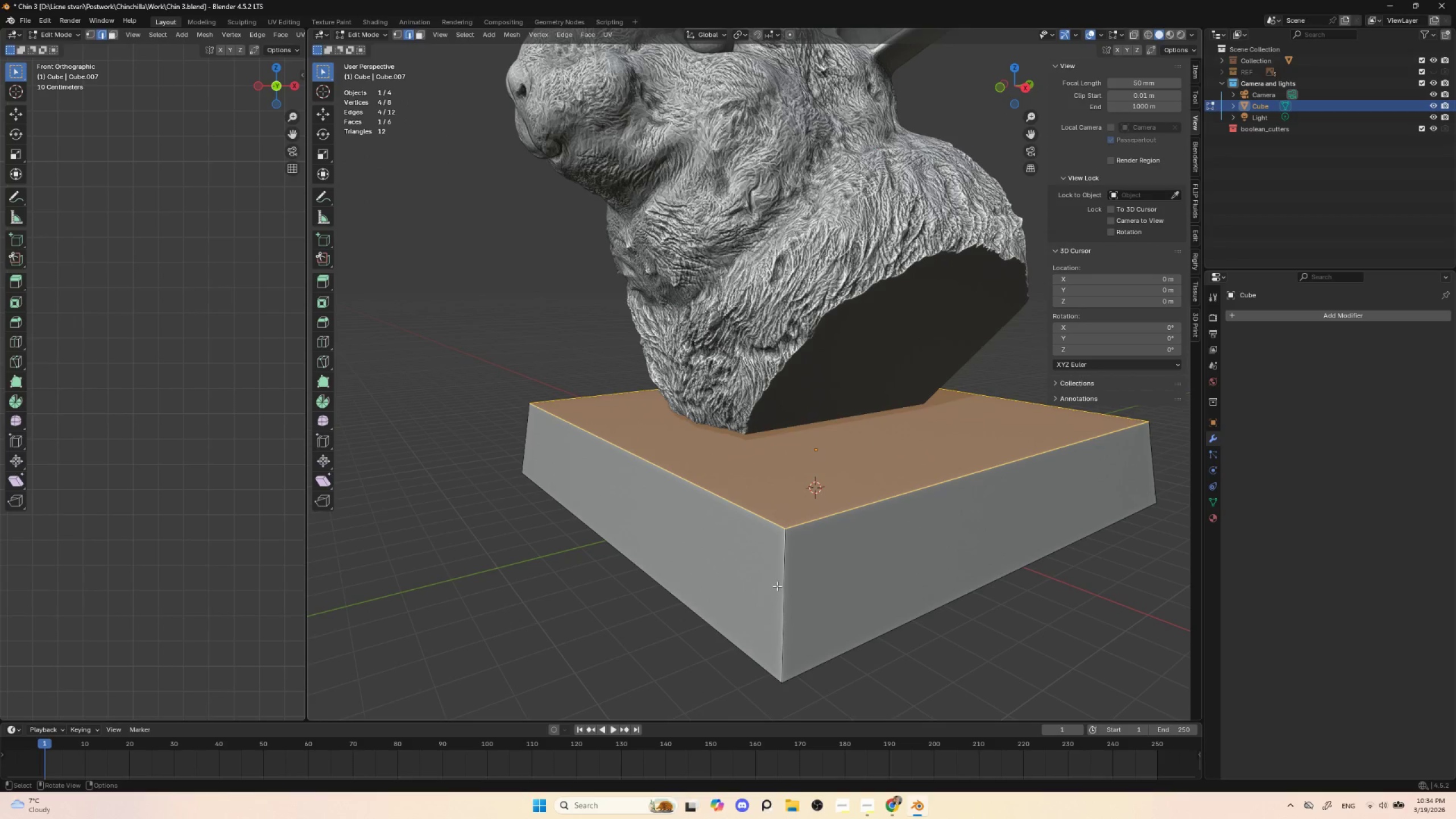 
hold_key(key=ShiftLeft, duration=0.55)
left_click([780, 581])
 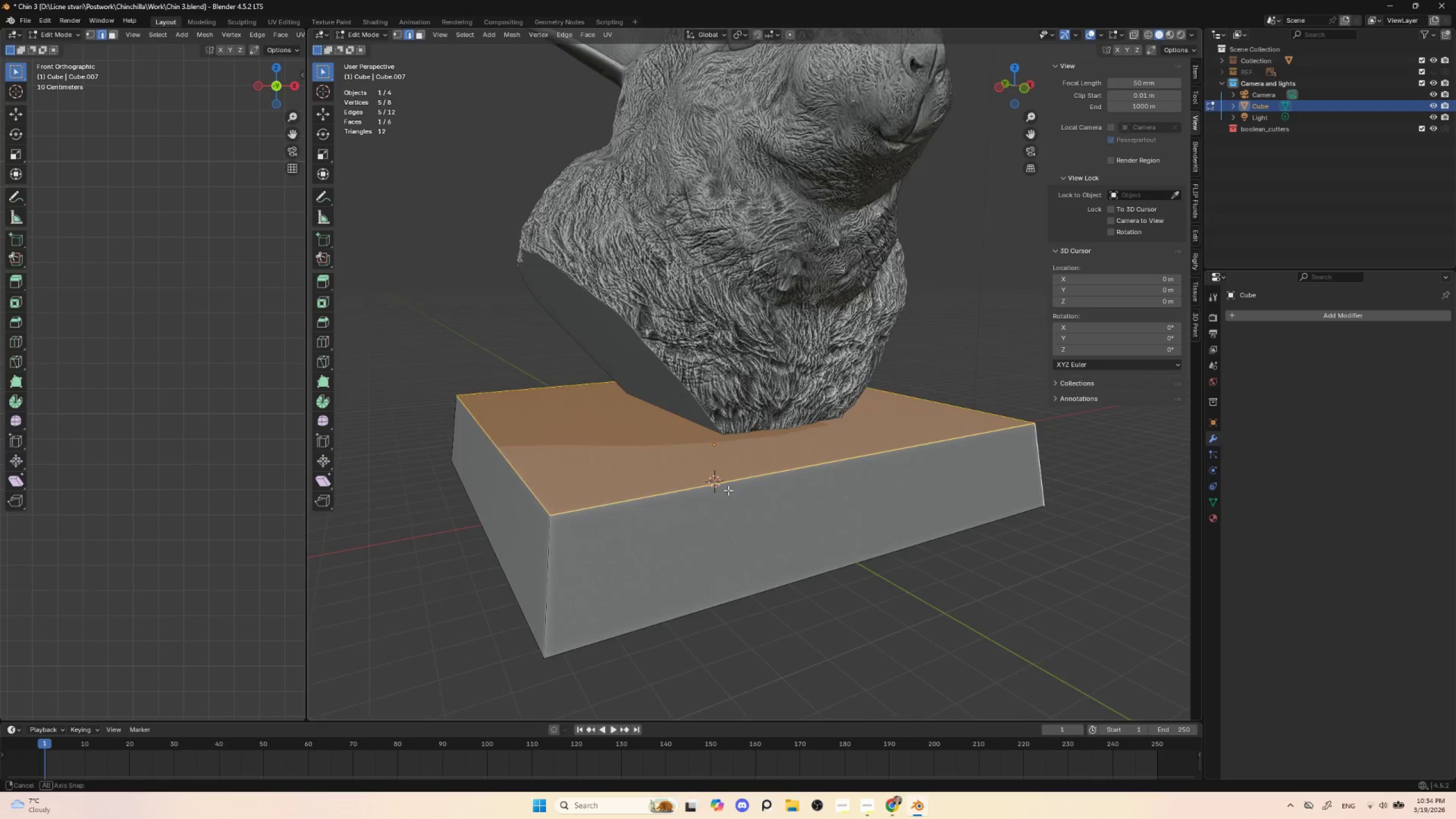 
hold_key(key=ShiftLeft, duration=0.75)
left_click([565, 550])
 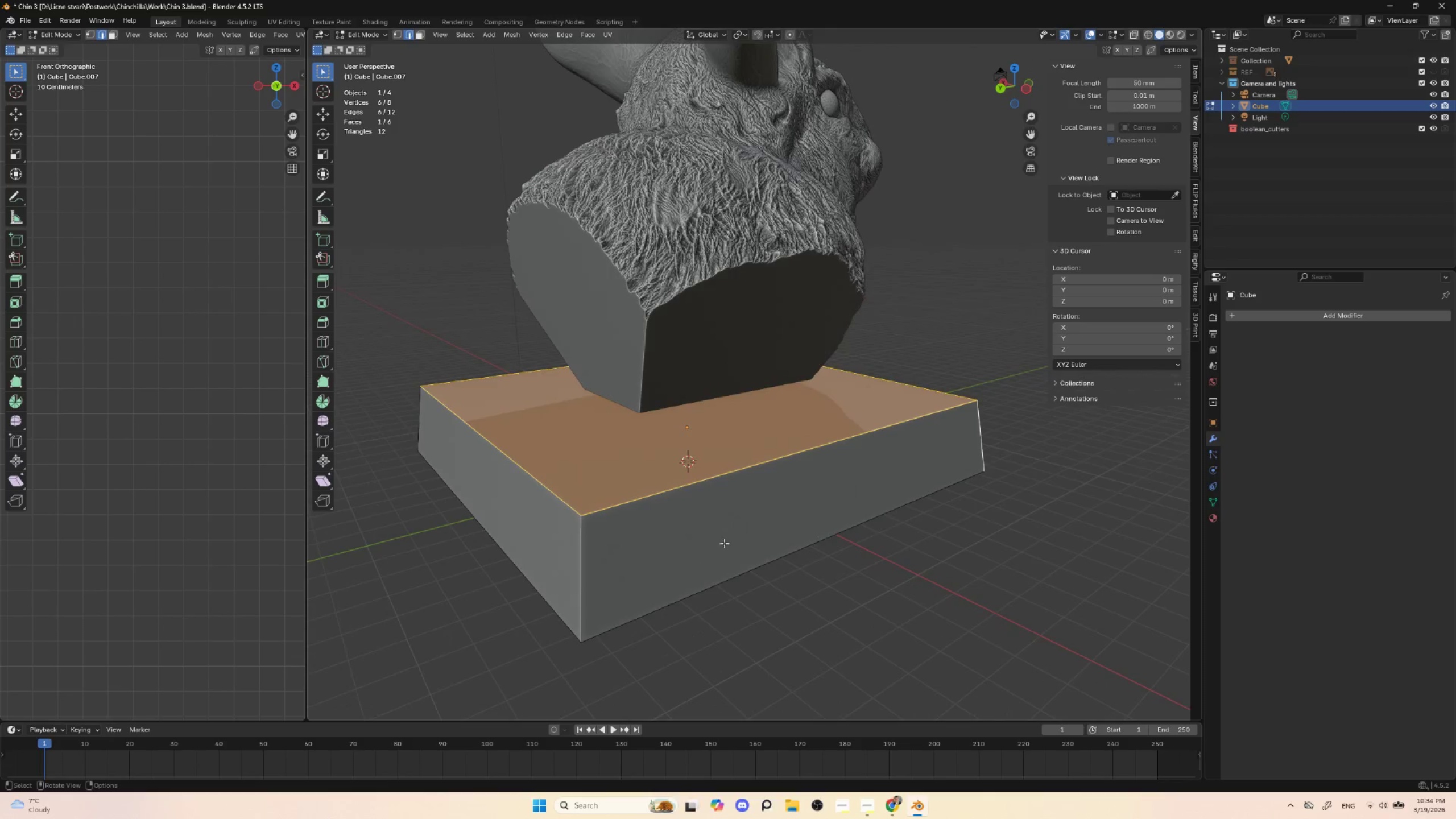 
left_click([565, 550])
 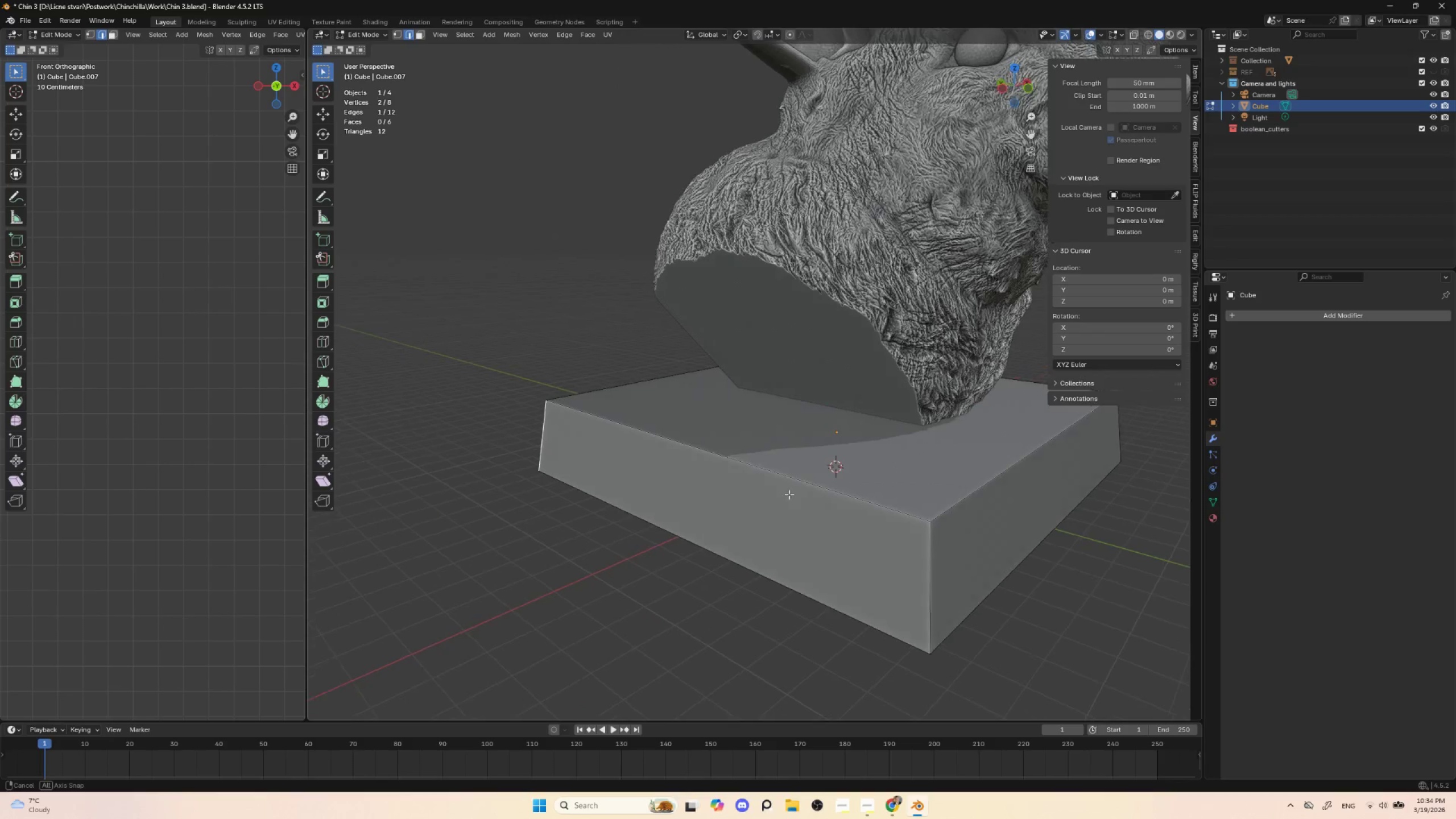 
hold_key(key=ShiftLeft, duration=0.53)
 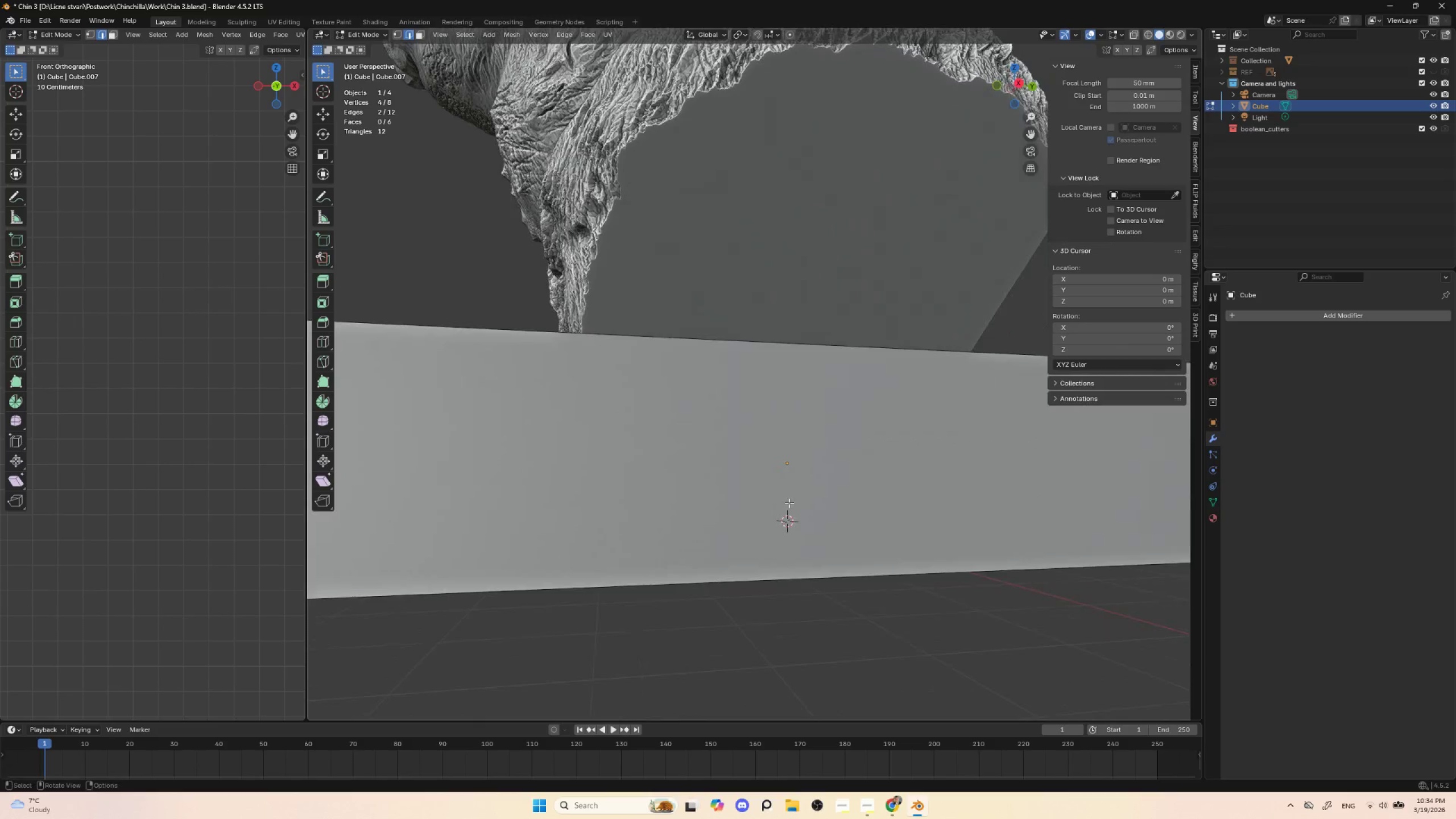 
hold_key(key=ShiftLeft, duration=0.8)
 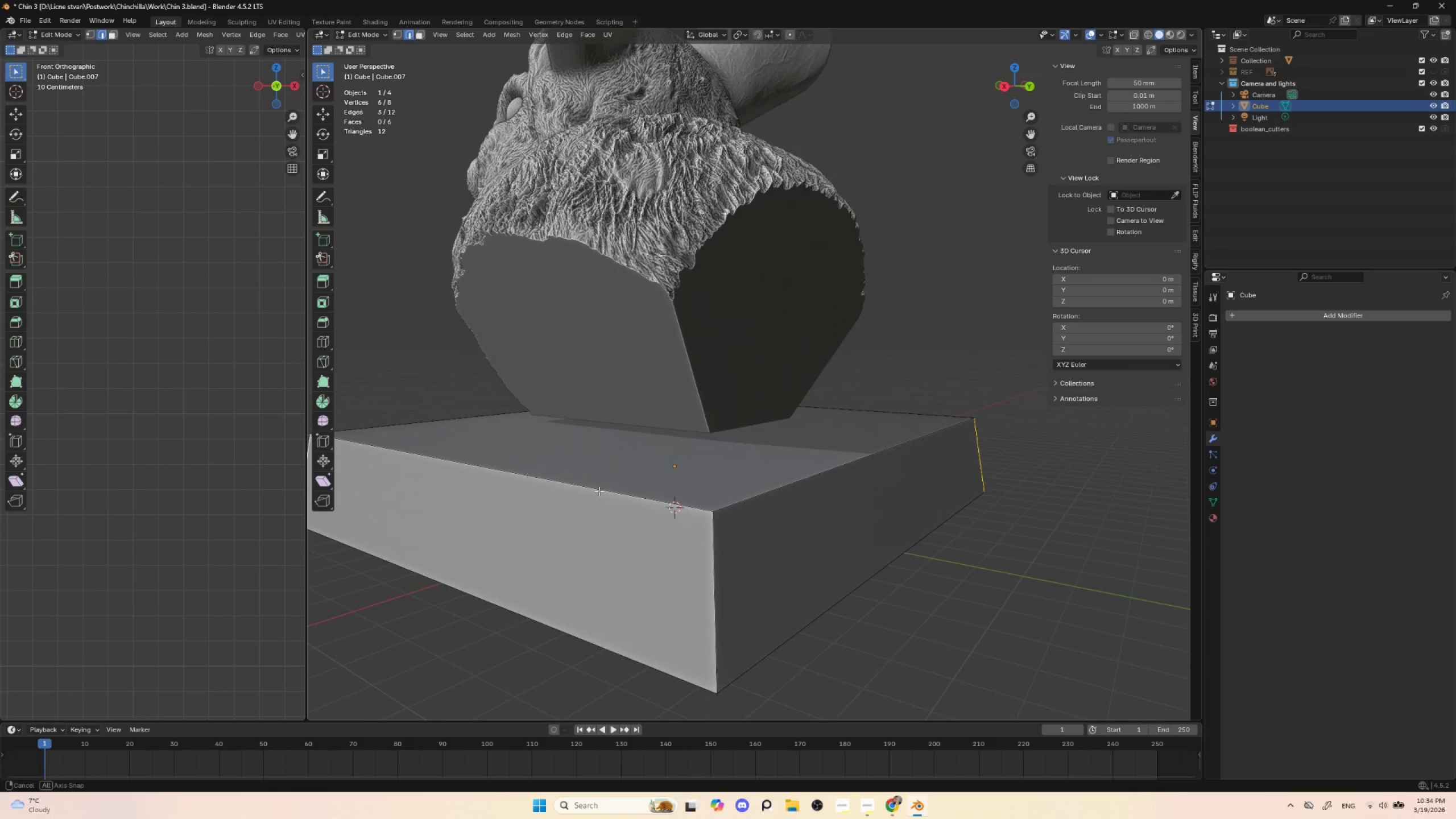 
scroll: coordinate [665, 524], scroll_direction: none, amount: 0.0
 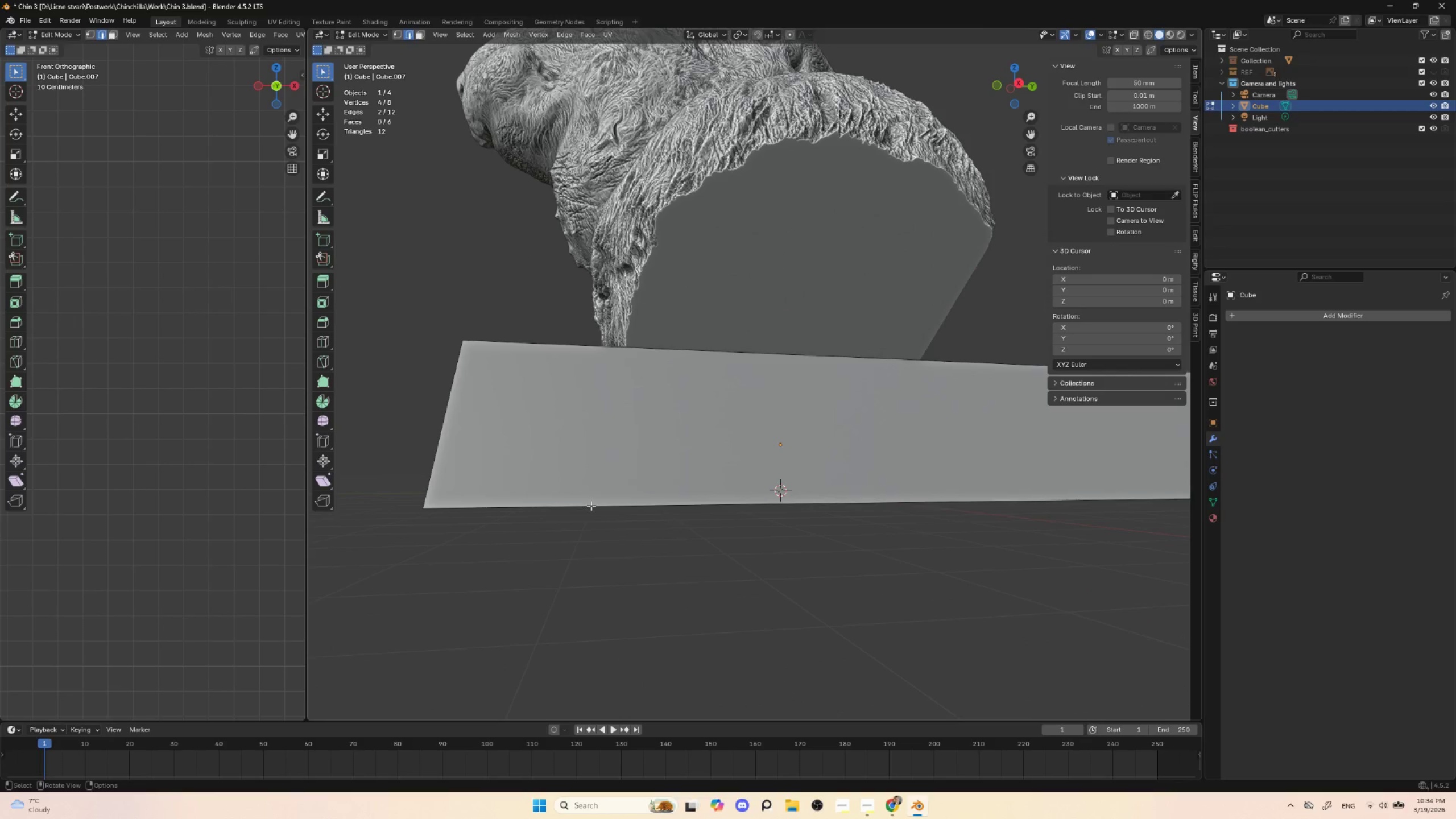 
left_click([460, 407])
 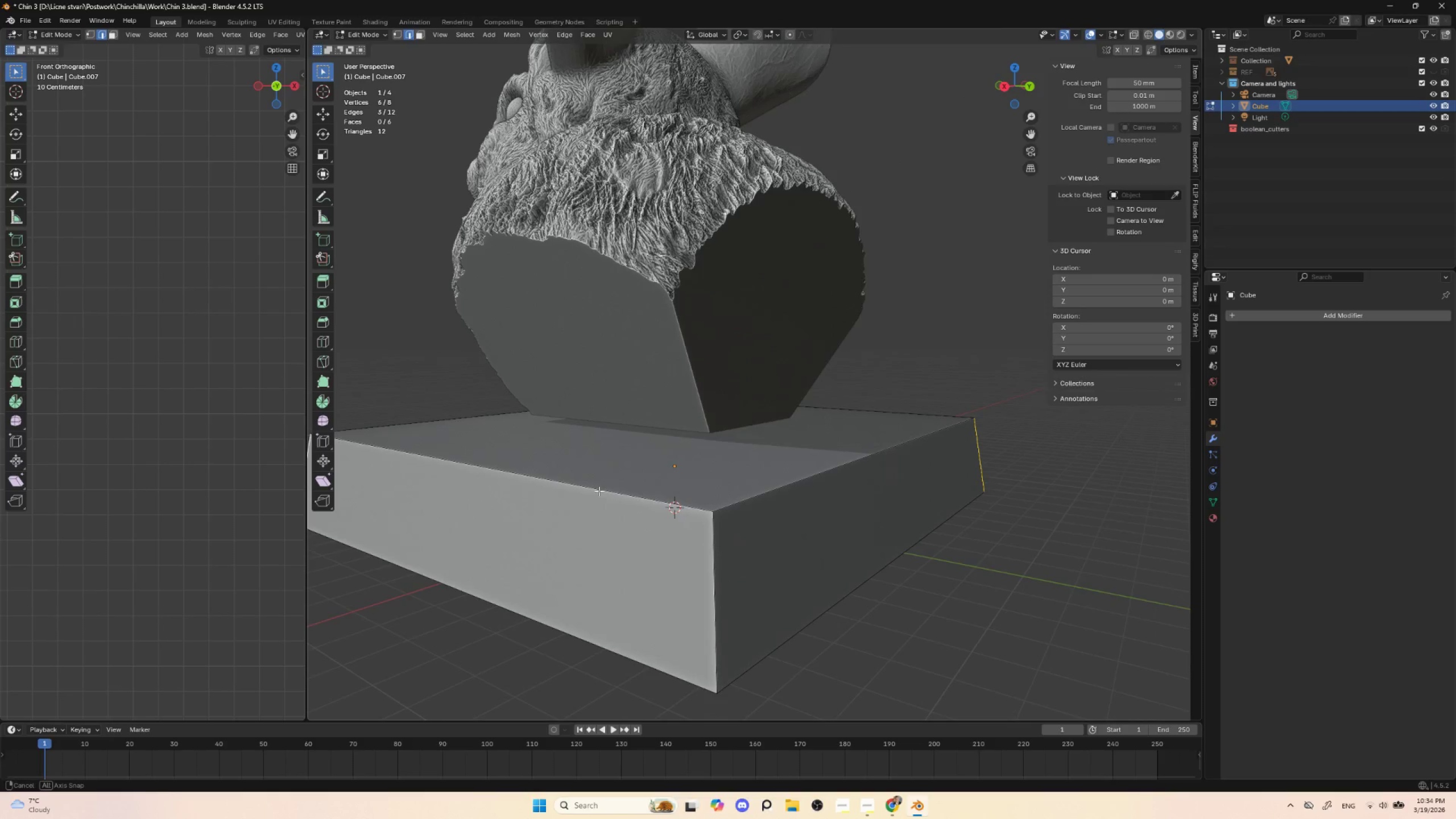 
hold_key(key=ShiftLeft, duration=1.05)
left_click([726, 566])
 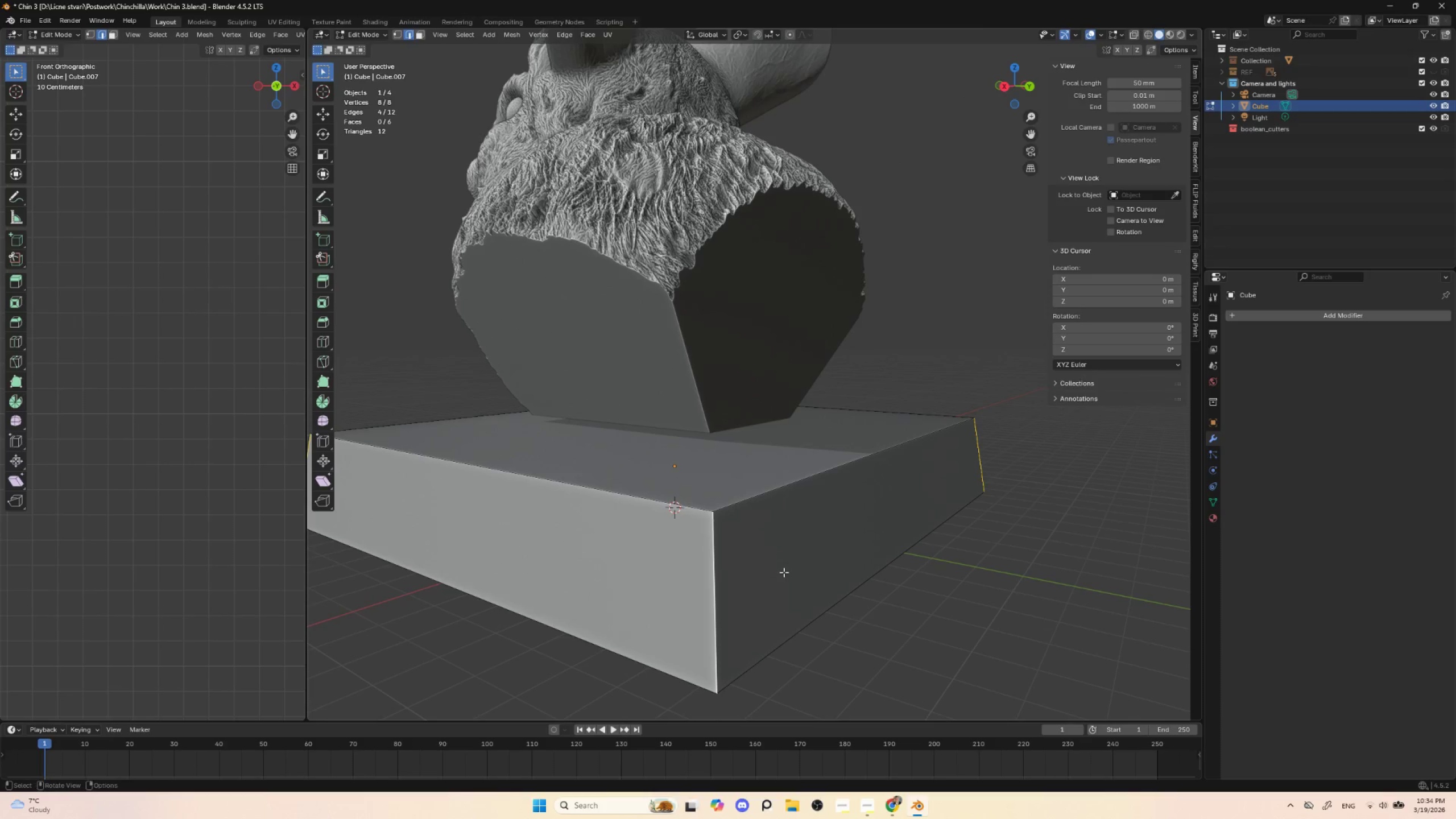 
key(Control+B)
 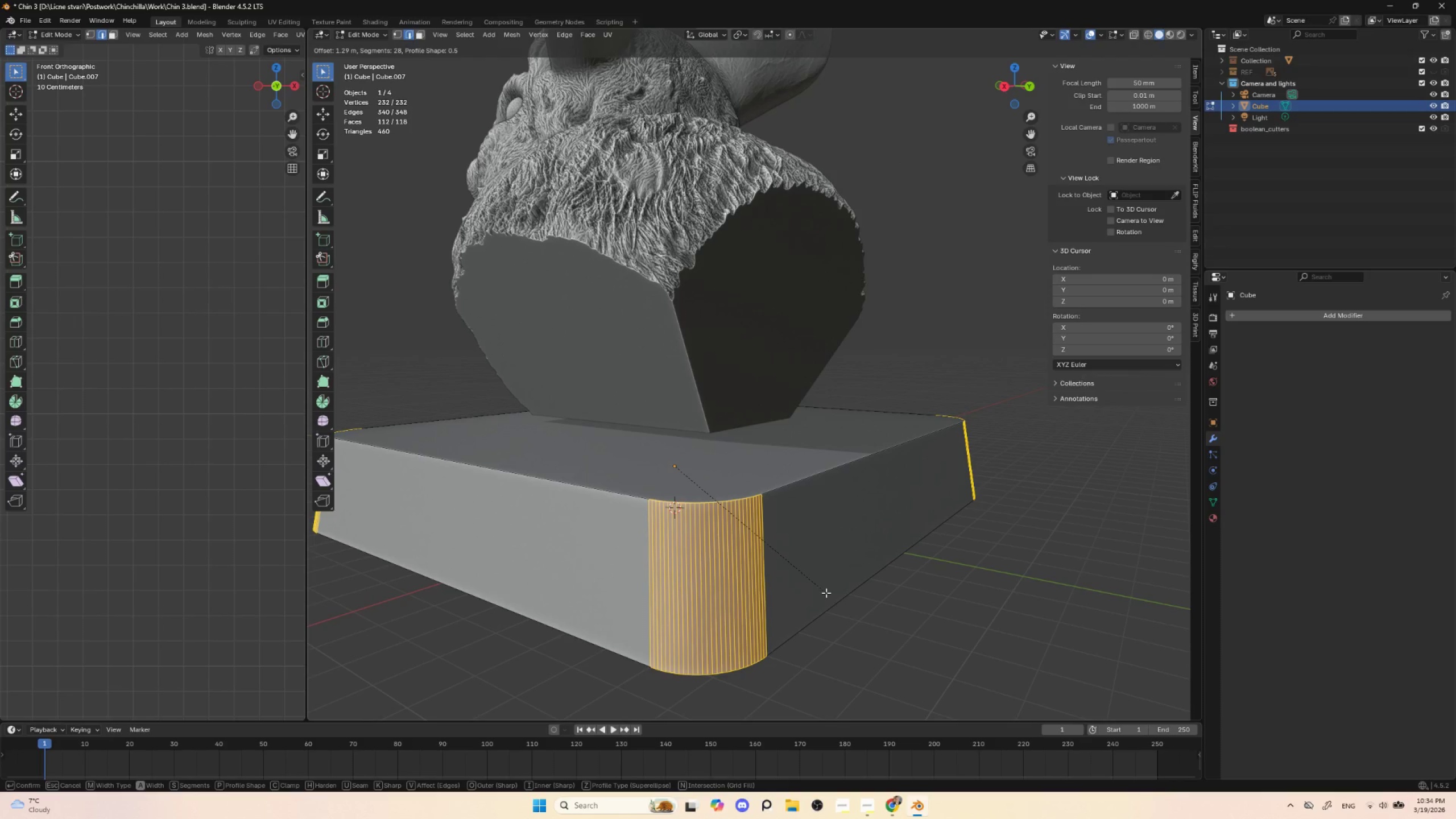 
left_click([826, 593])
 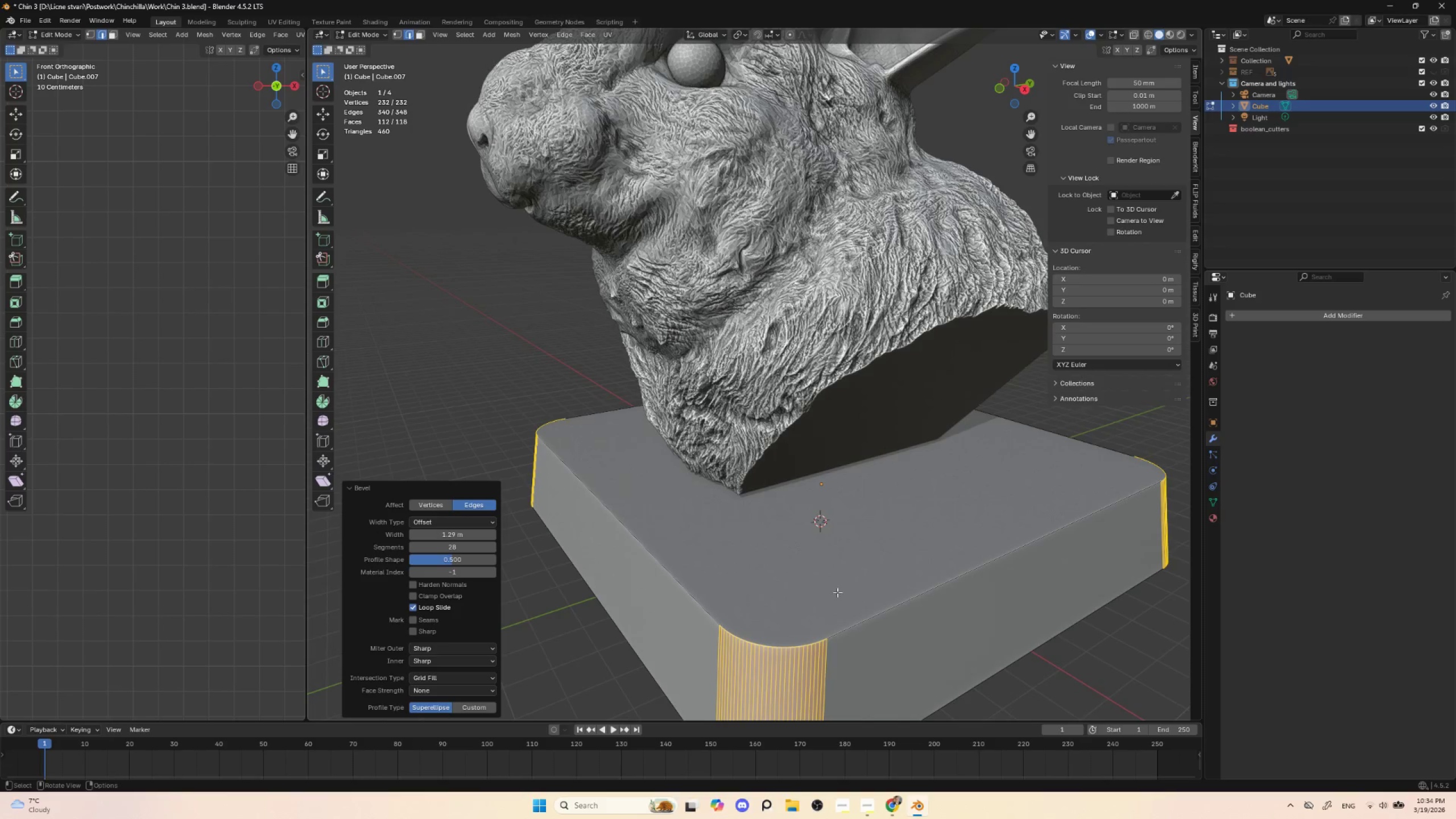 
hold_key(key=AltLeft, duration=0.36)
 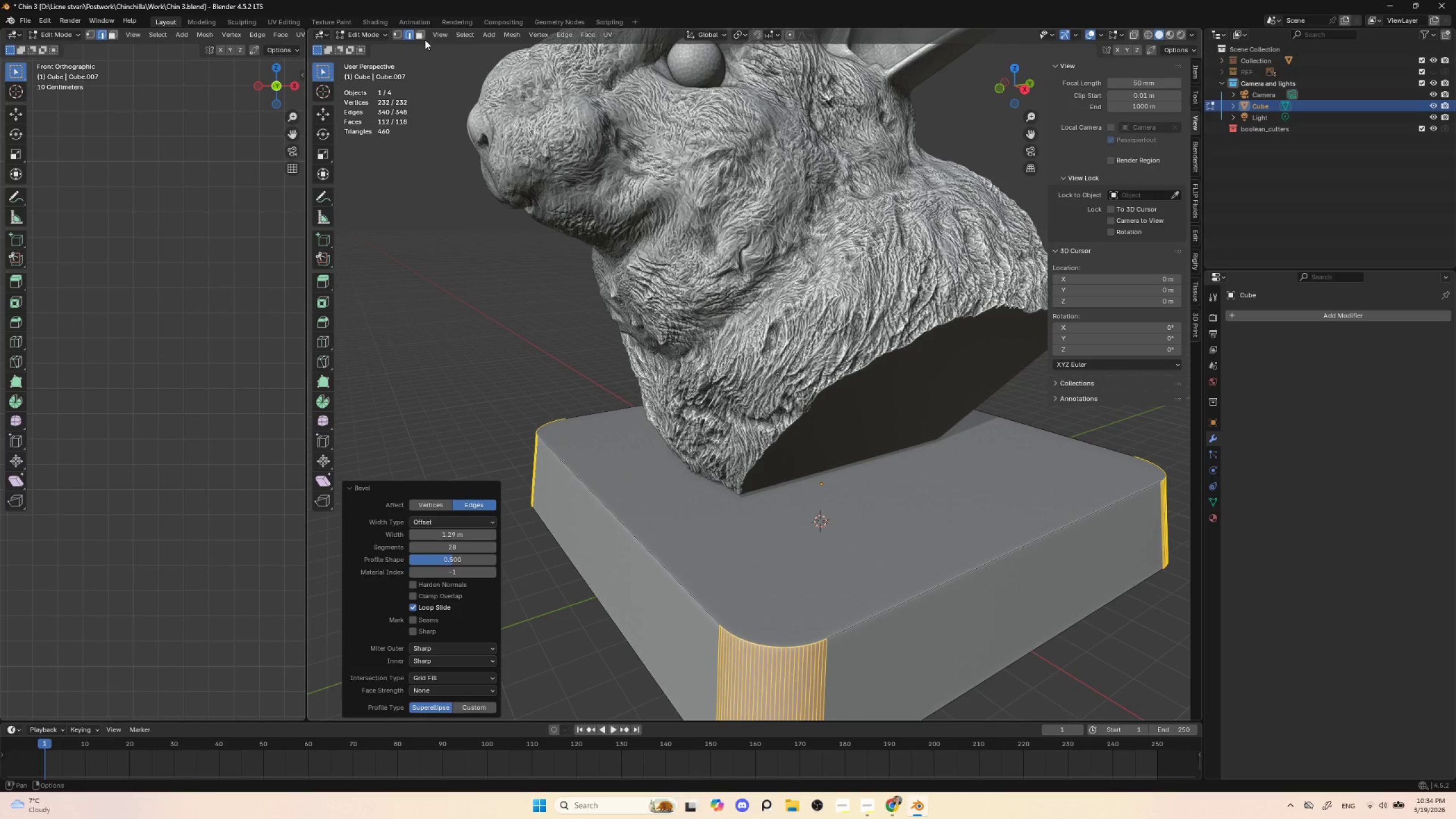 
left_click([421, 35])
 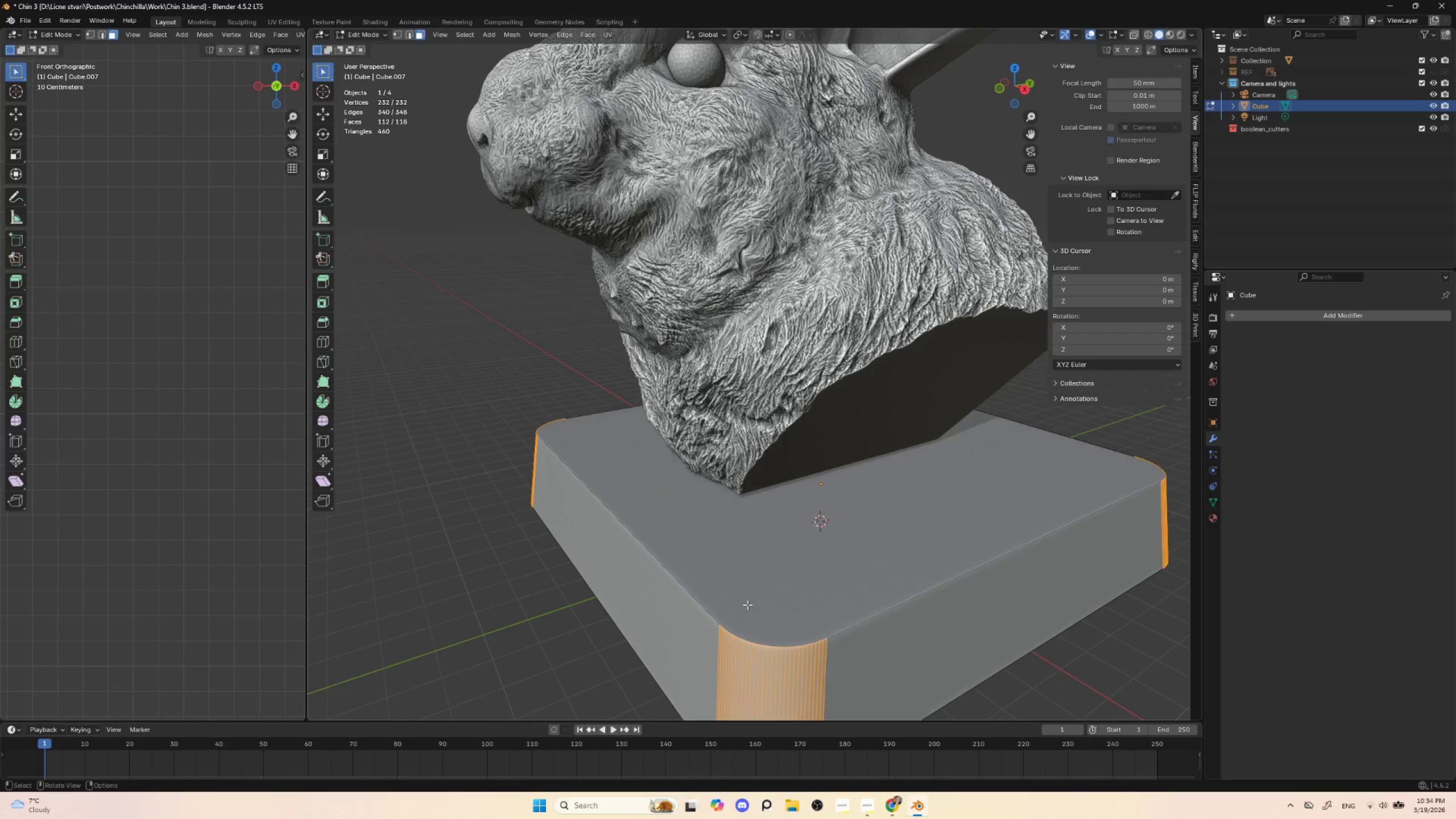 
left_click([747, 602])
 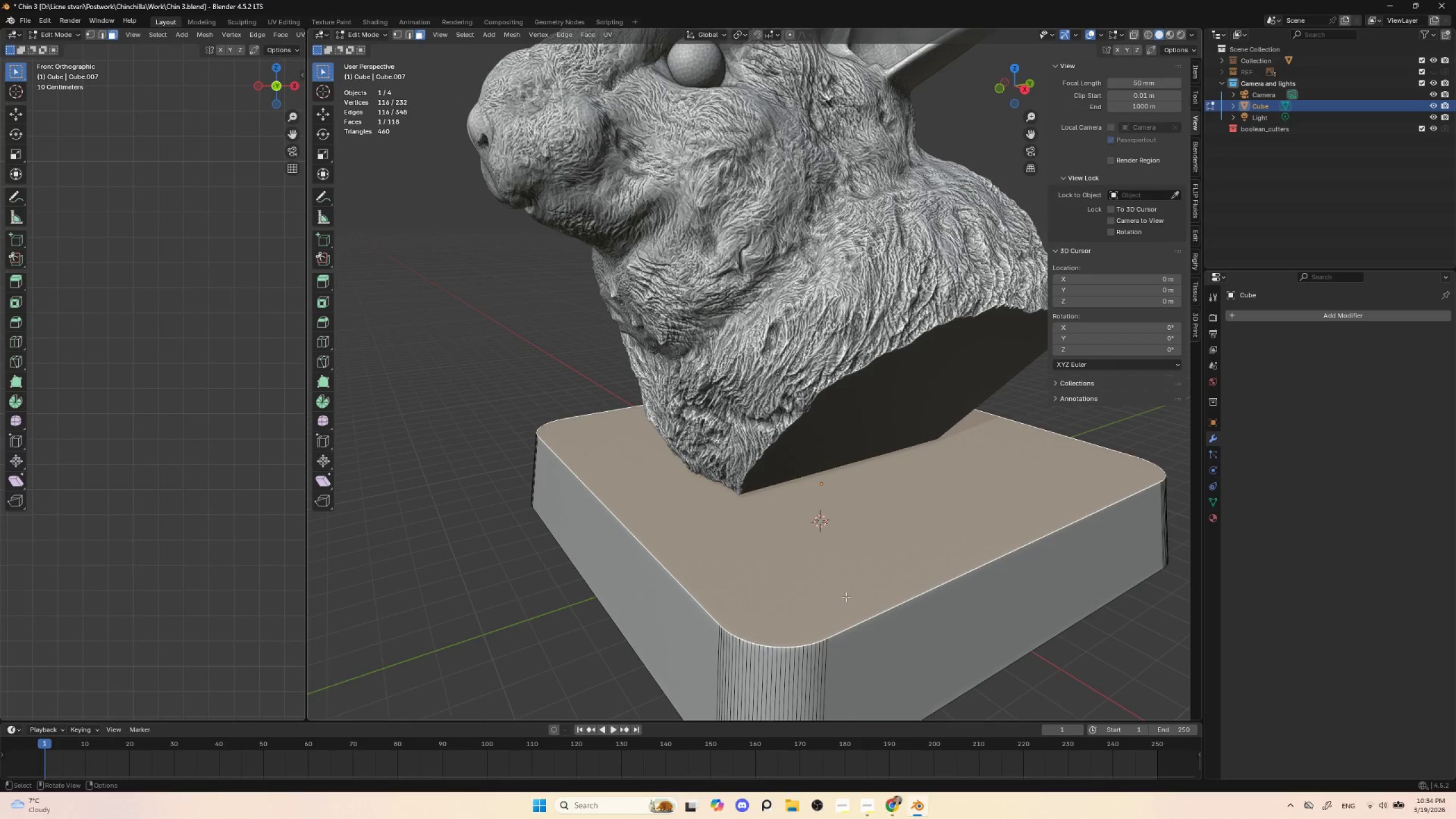 
key(Control+B)
 